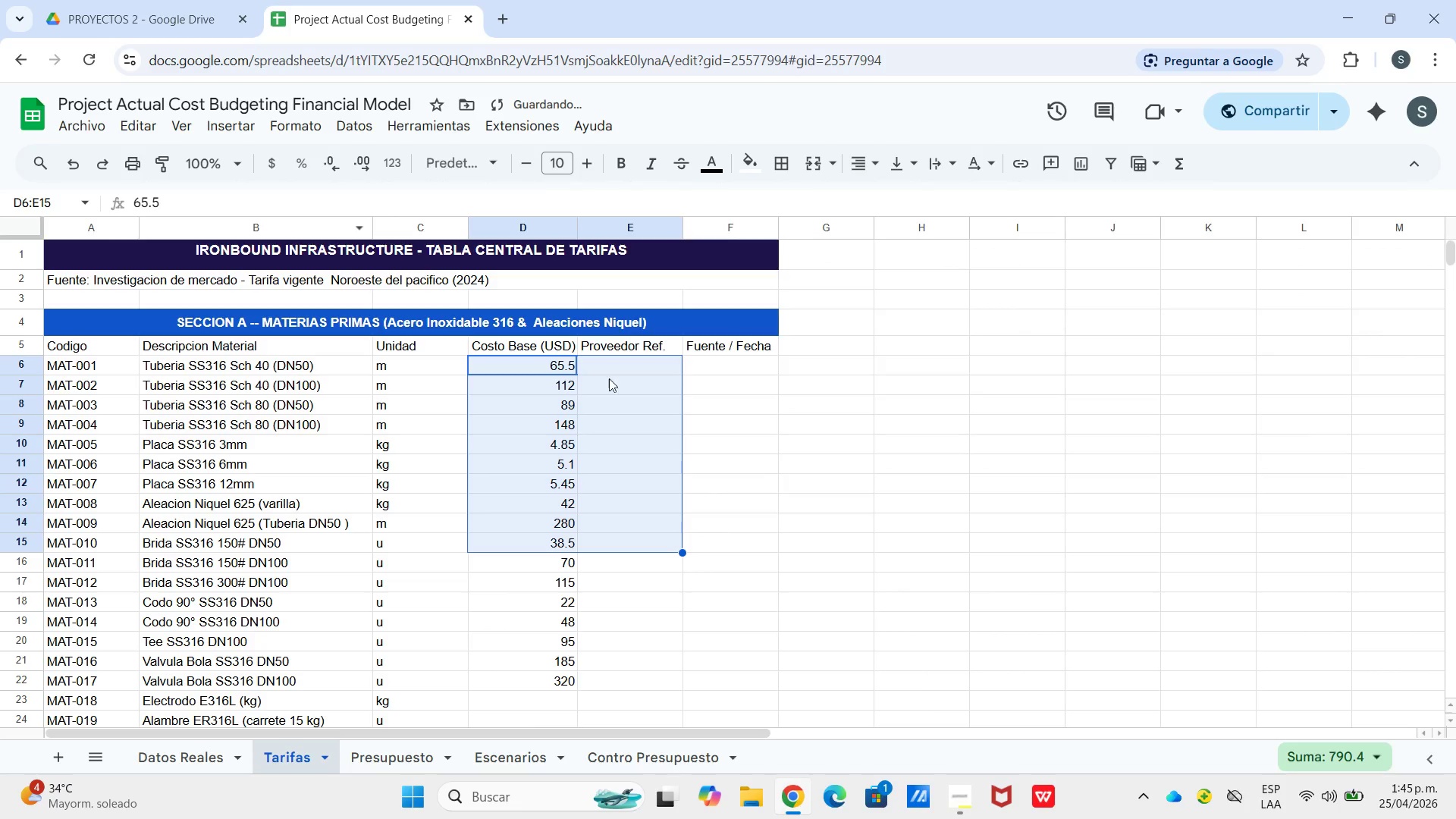 
left_click([755, 477])
 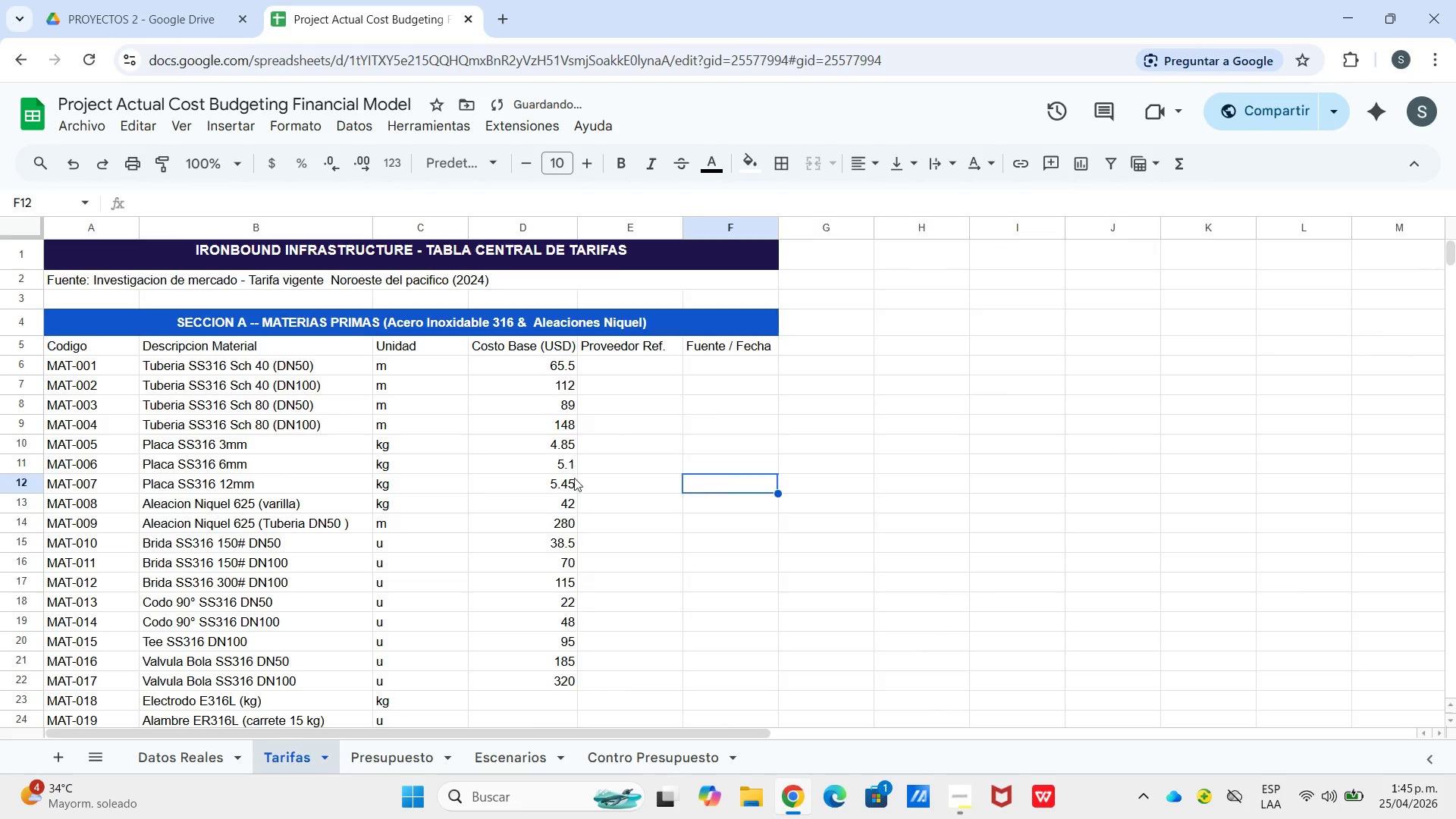 
scroll: coordinate [545, 480], scroll_direction: down, amount: 2.0
 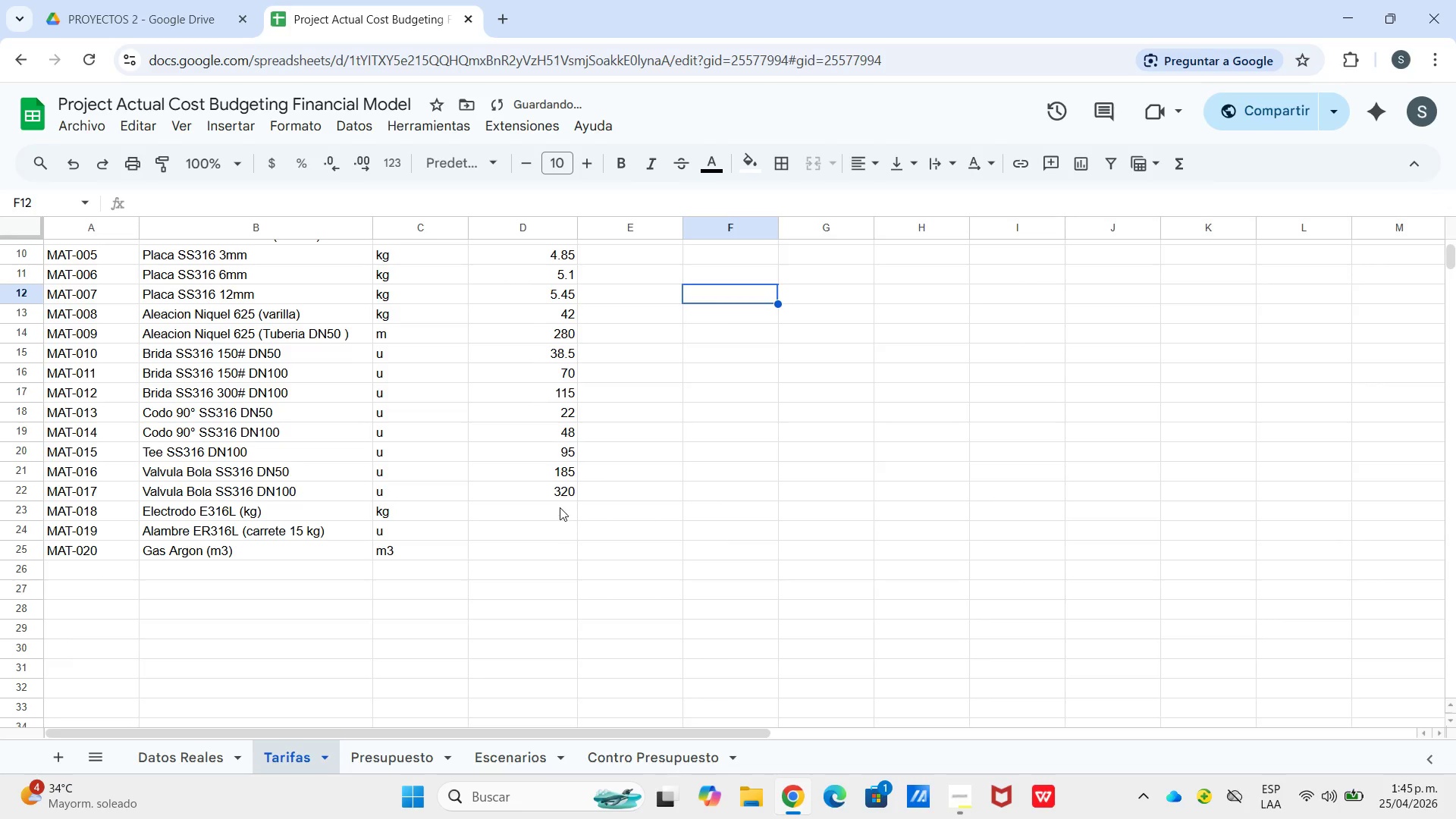 
left_click([560, 507])
 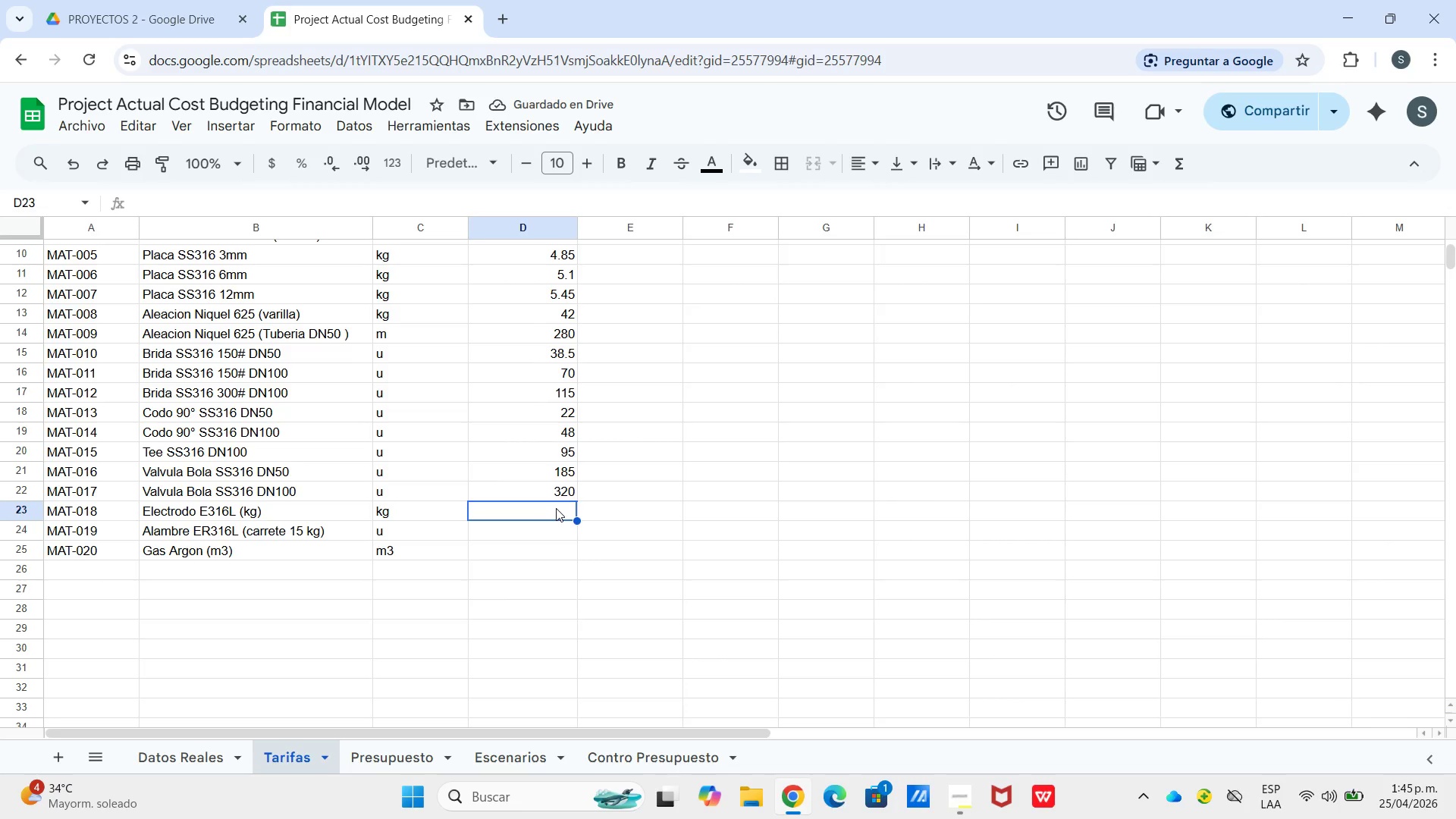 
key(Numpad8)
 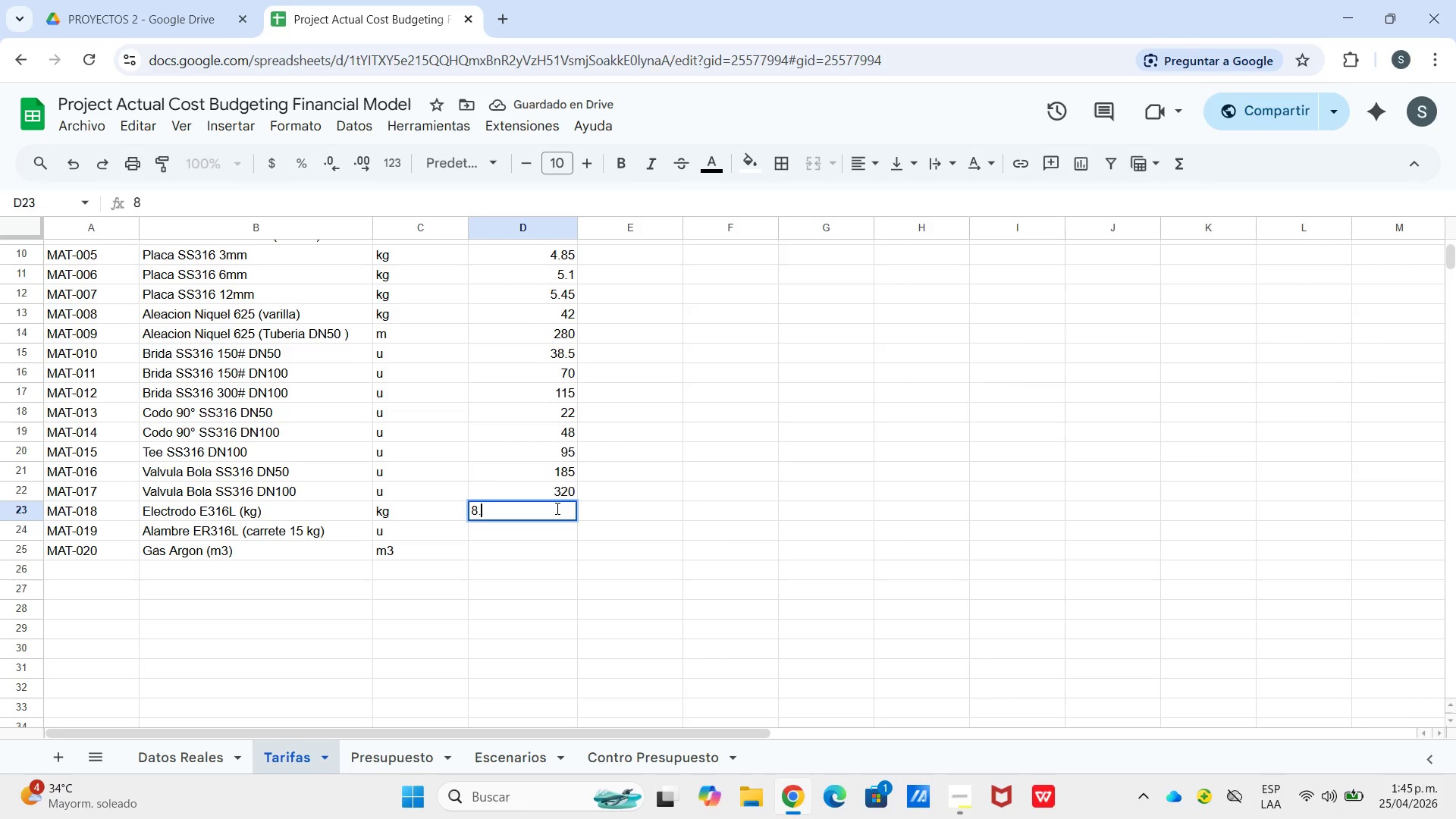 
key(NumpadDecimal)
 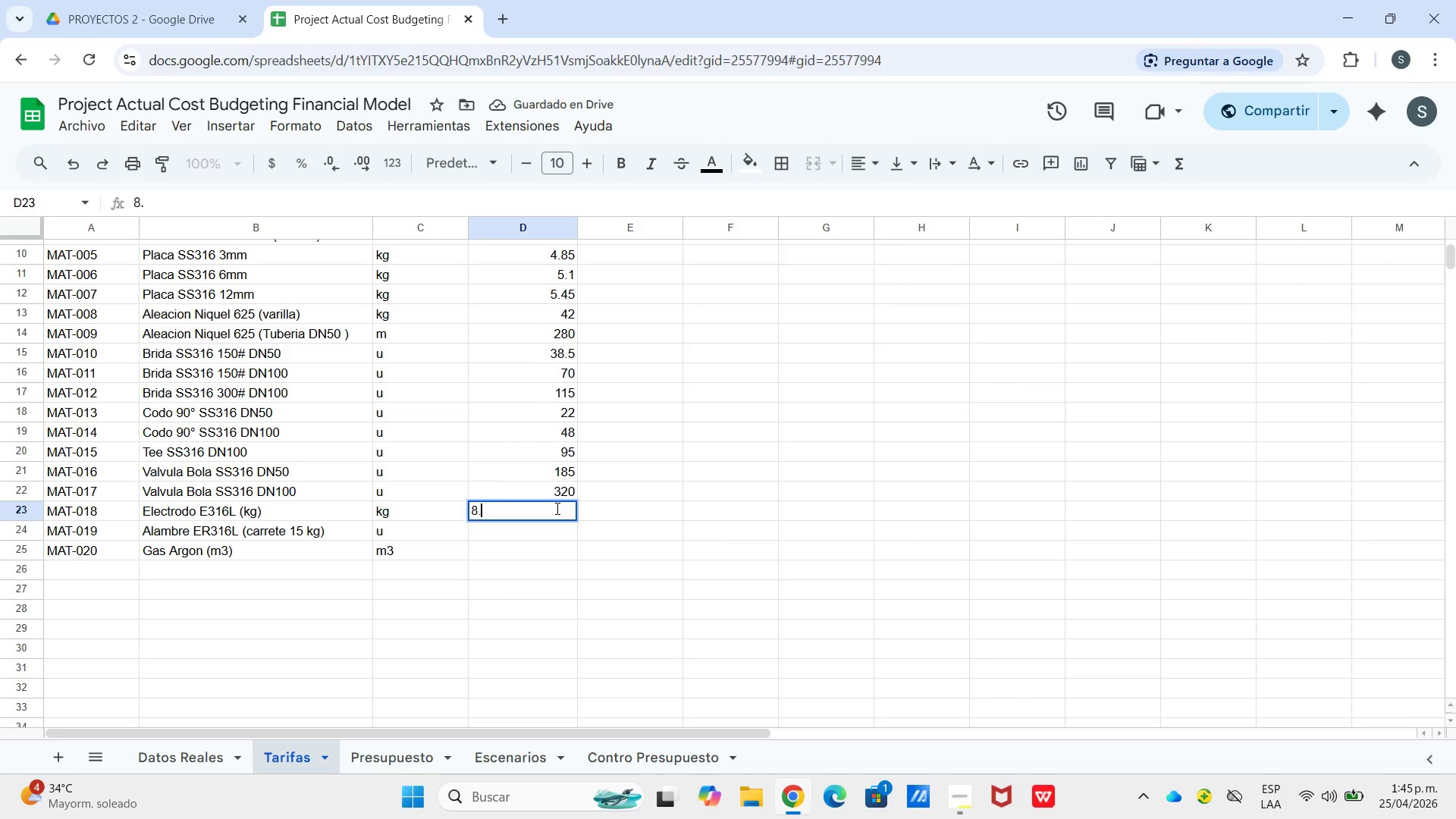 
key(Numpad5)
 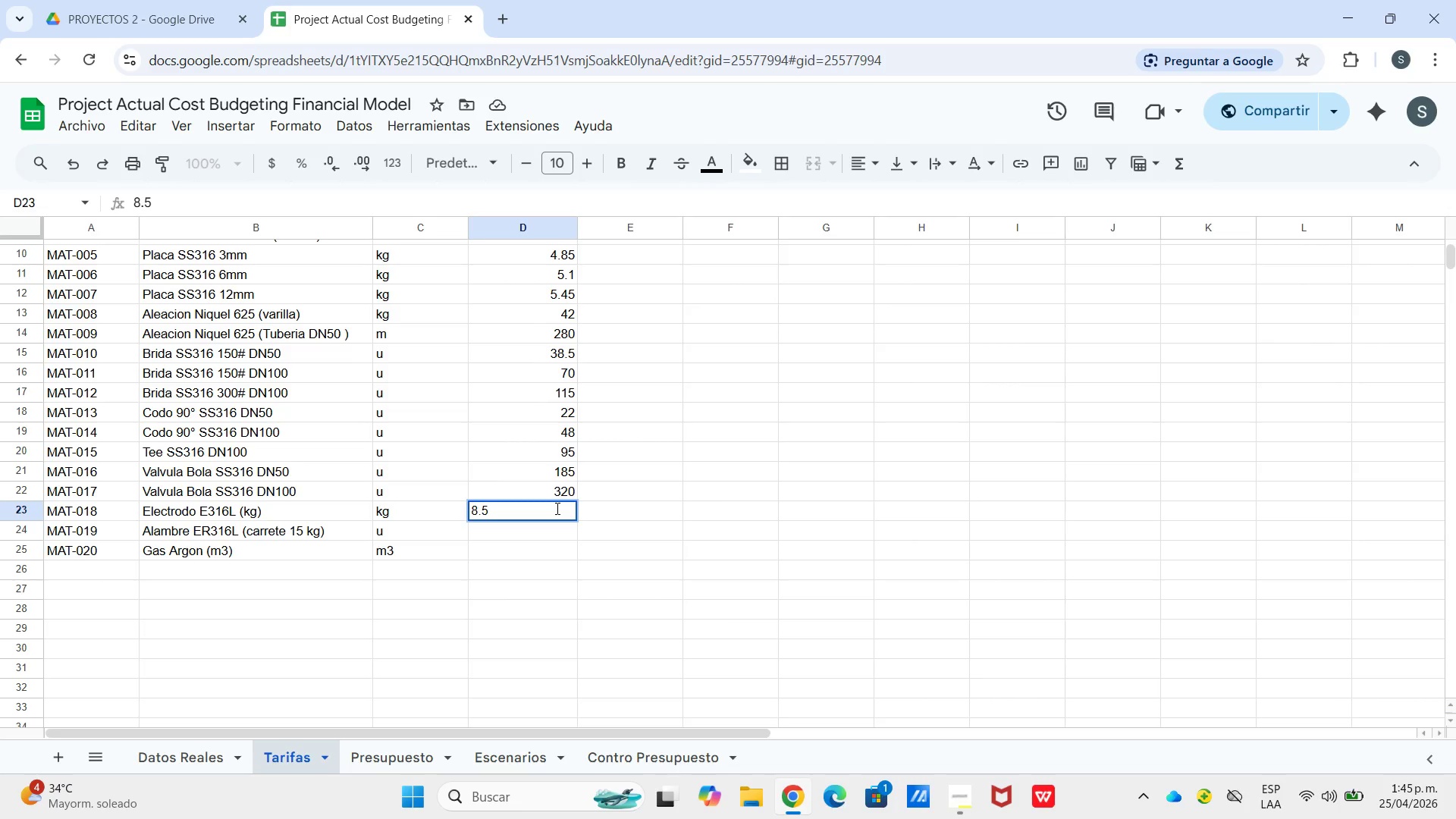 
key(Backspace)
 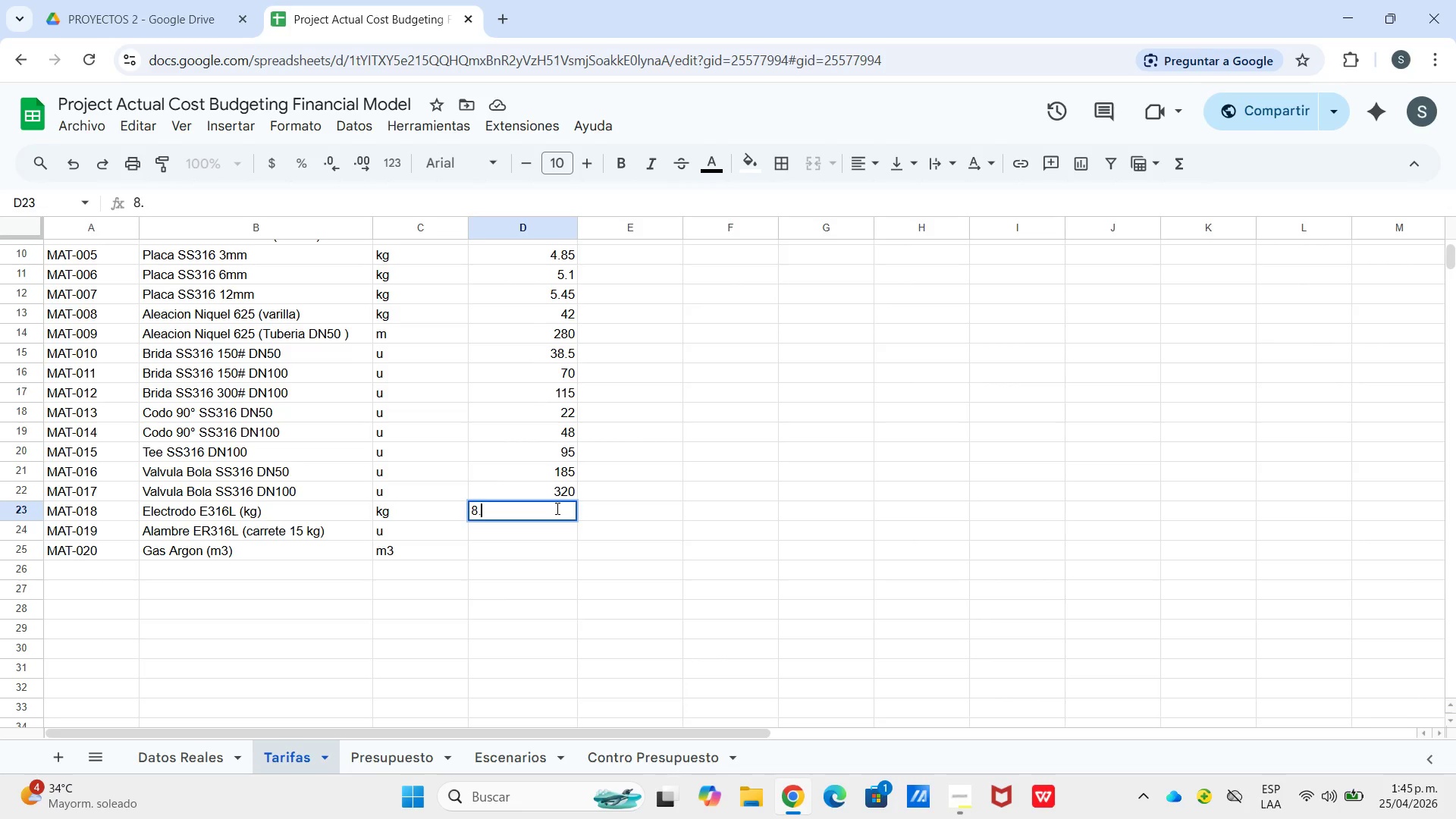 
key(Numpad2)
 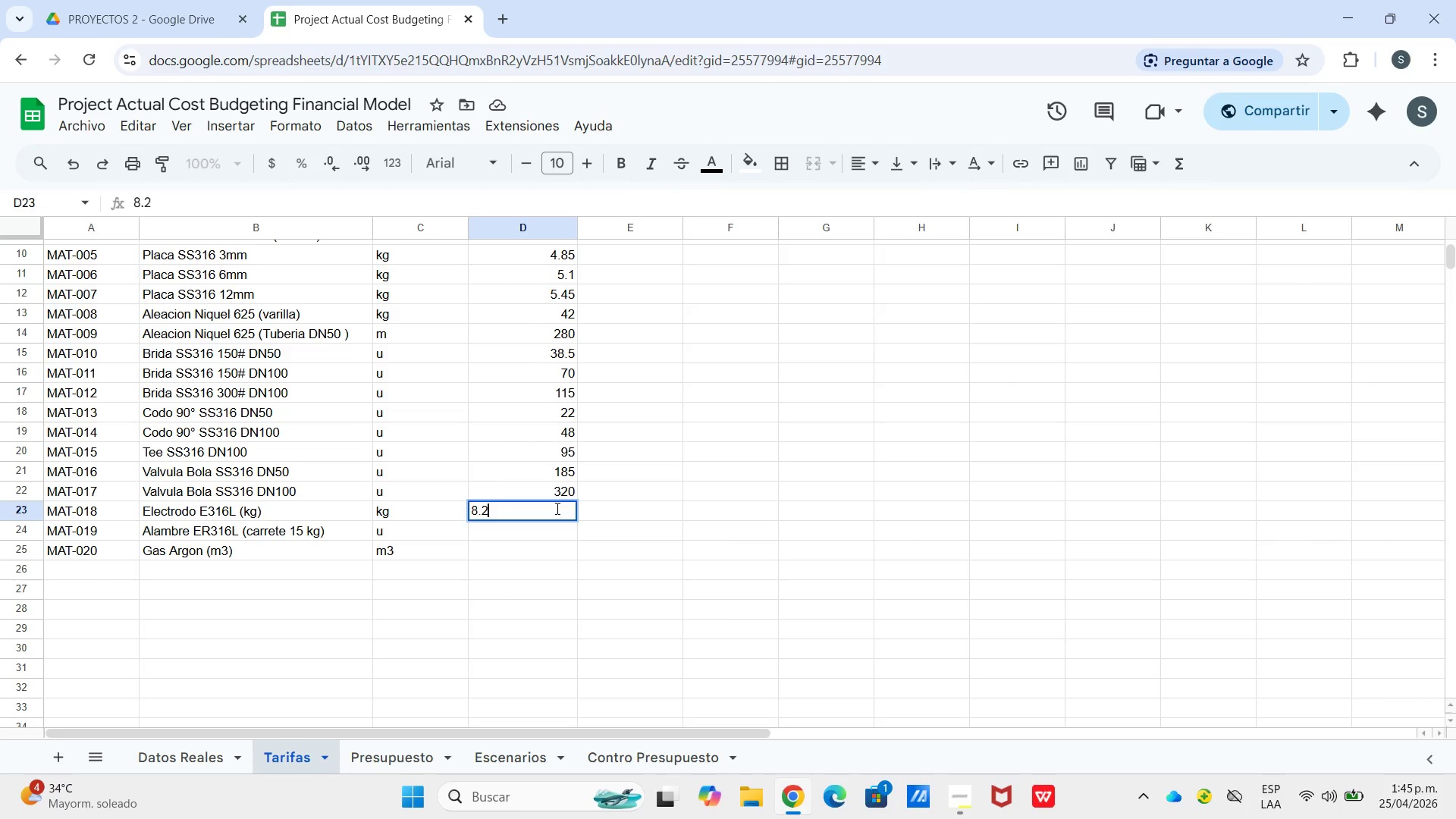 
key(Enter)
 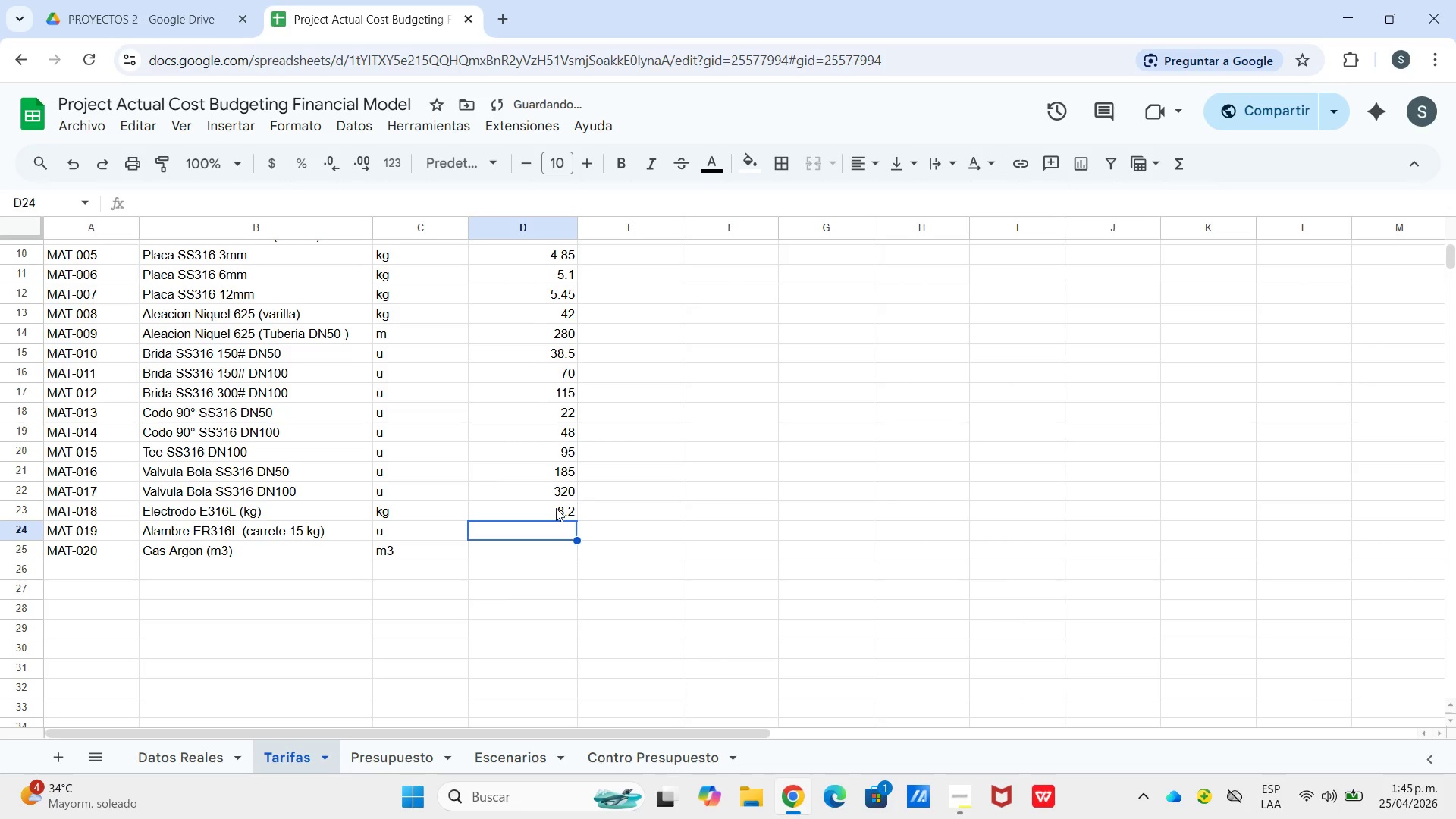 
key(Numpad9)
 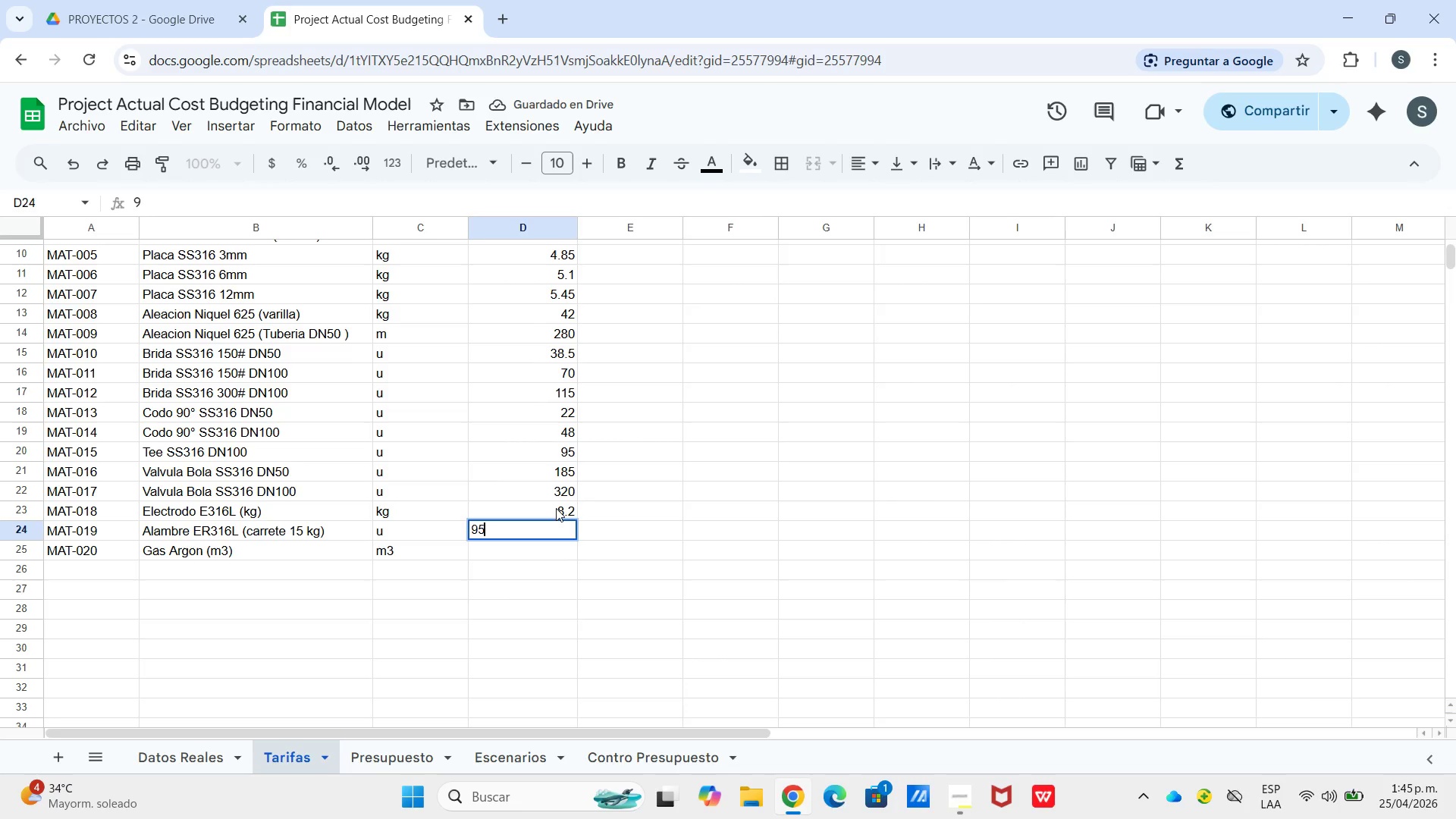 
key(Numpad5)
 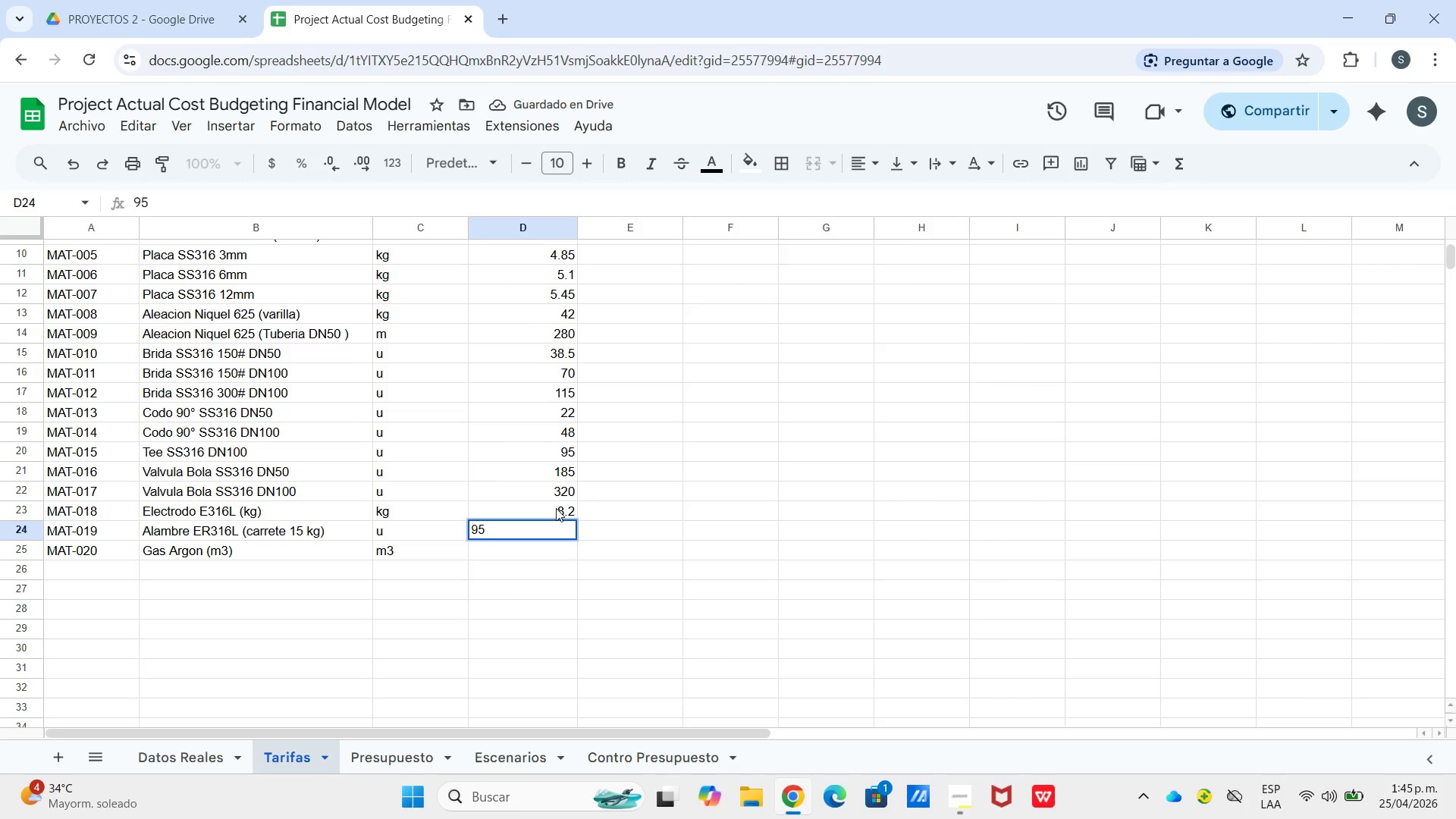 
key(Enter)
 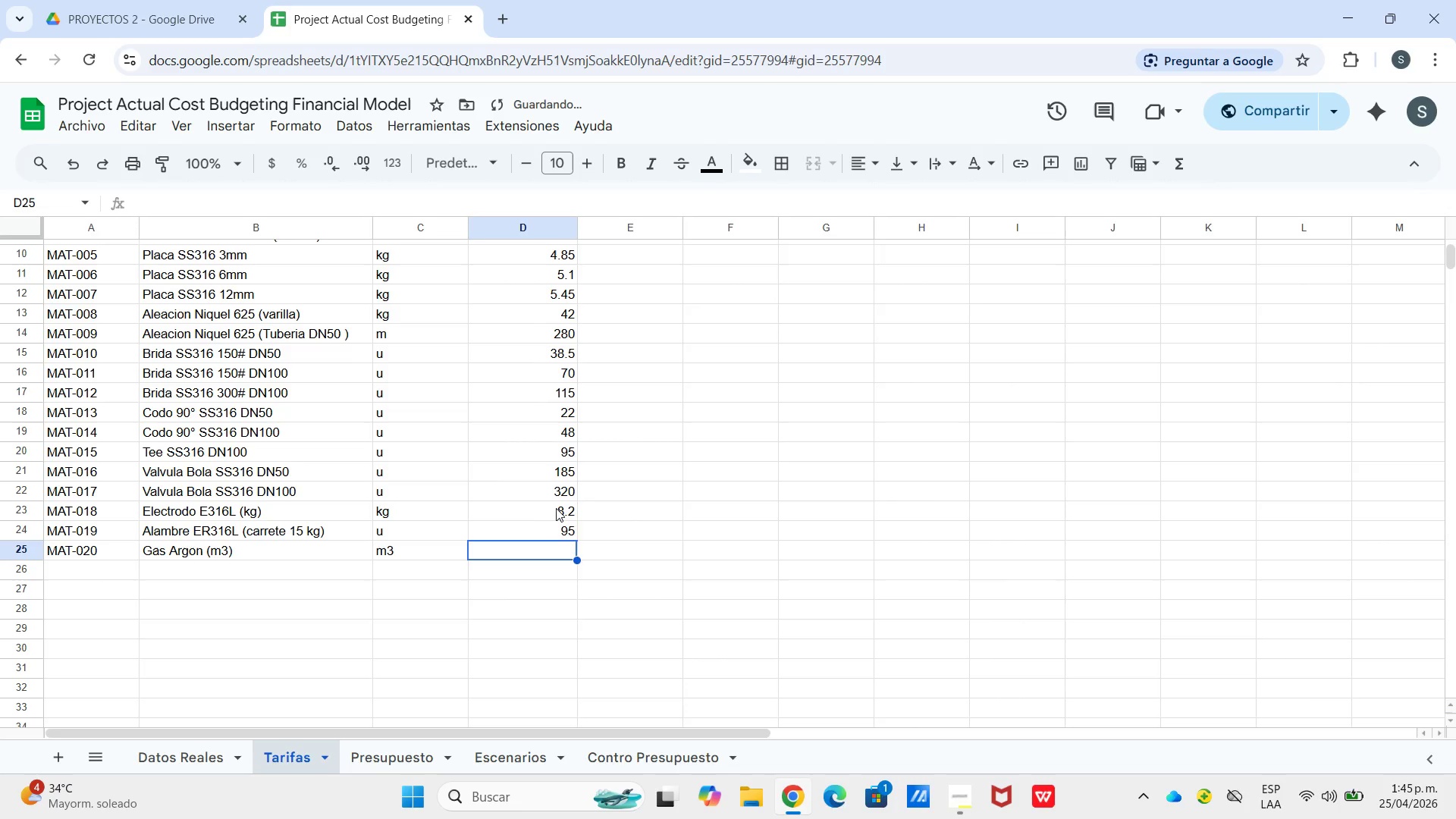 
key(Numpad3)
 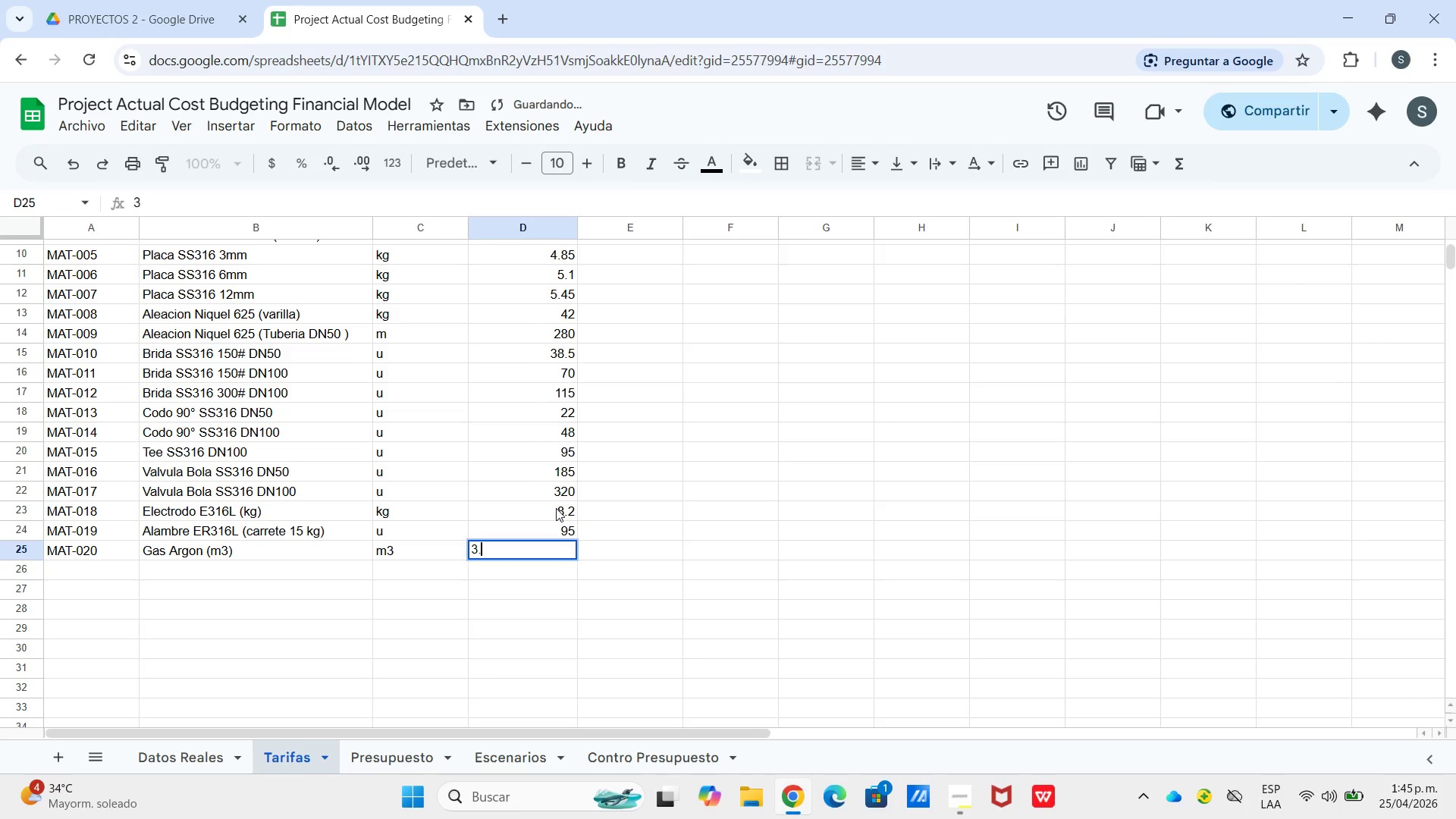 
key(NumpadDecimal)
 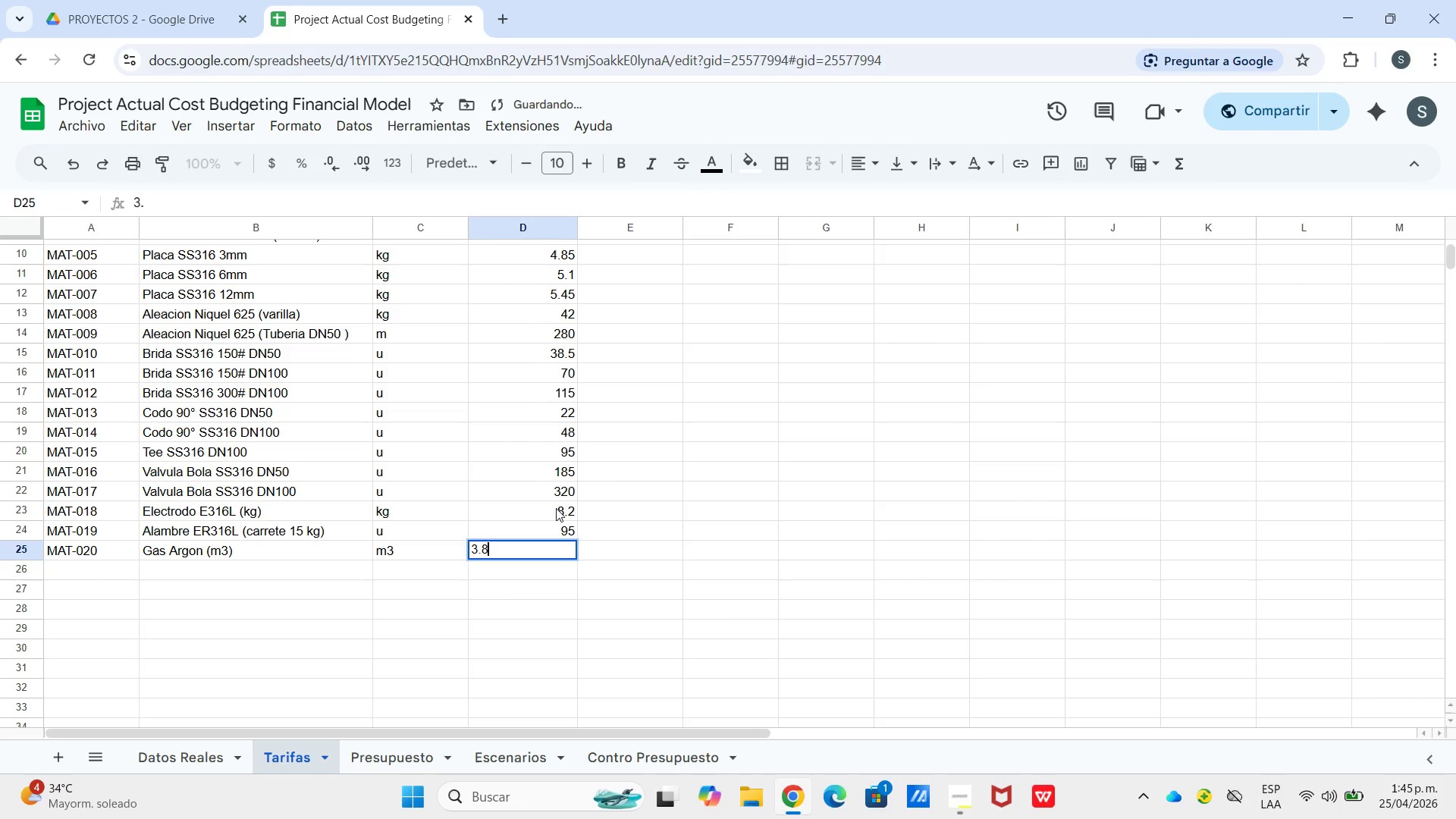 
key(Numpad8)
 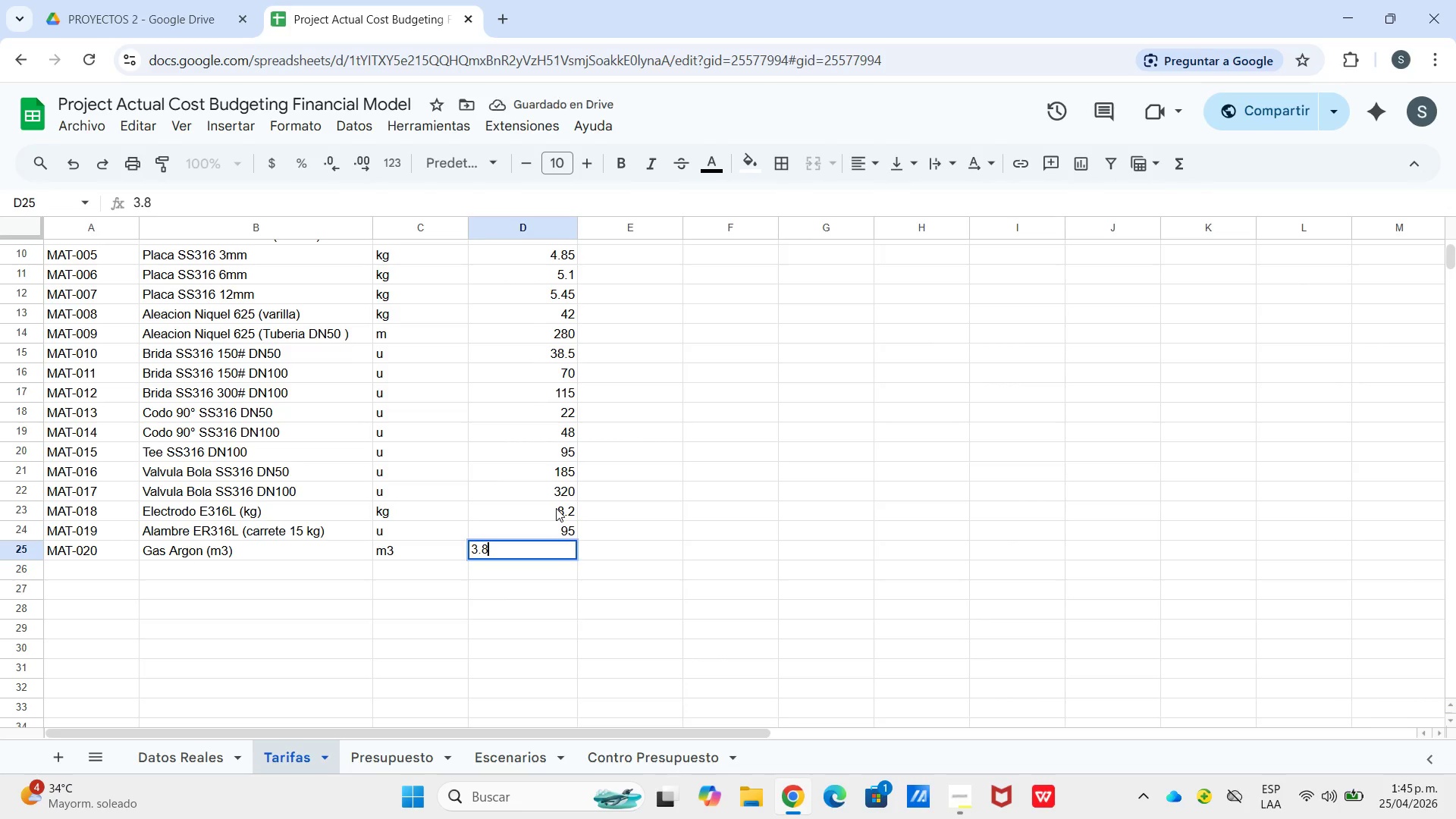 
key(Enter)
 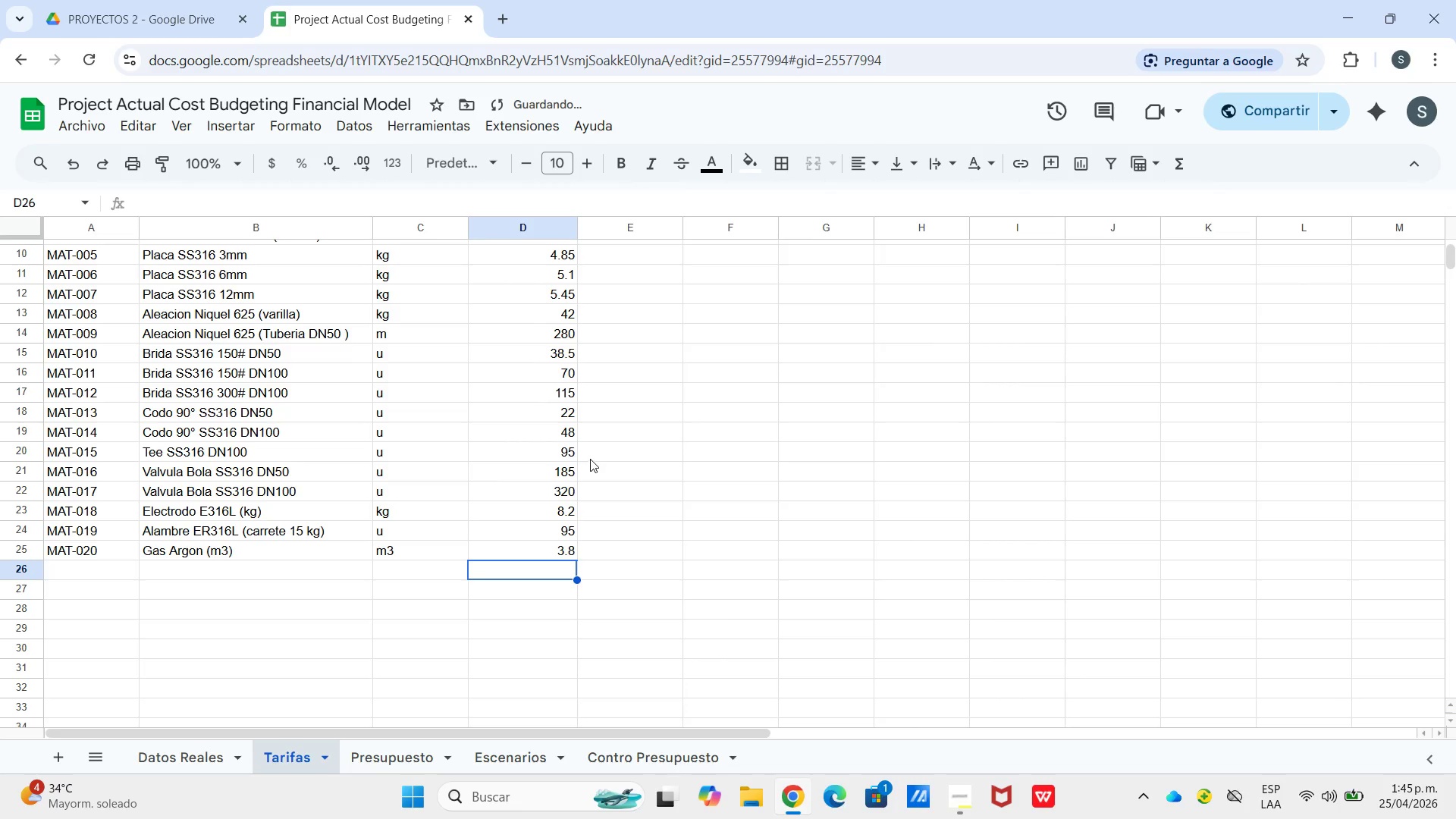 
scroll: coordinate [582, 453], scroll_direction: up, amount: 3.0
 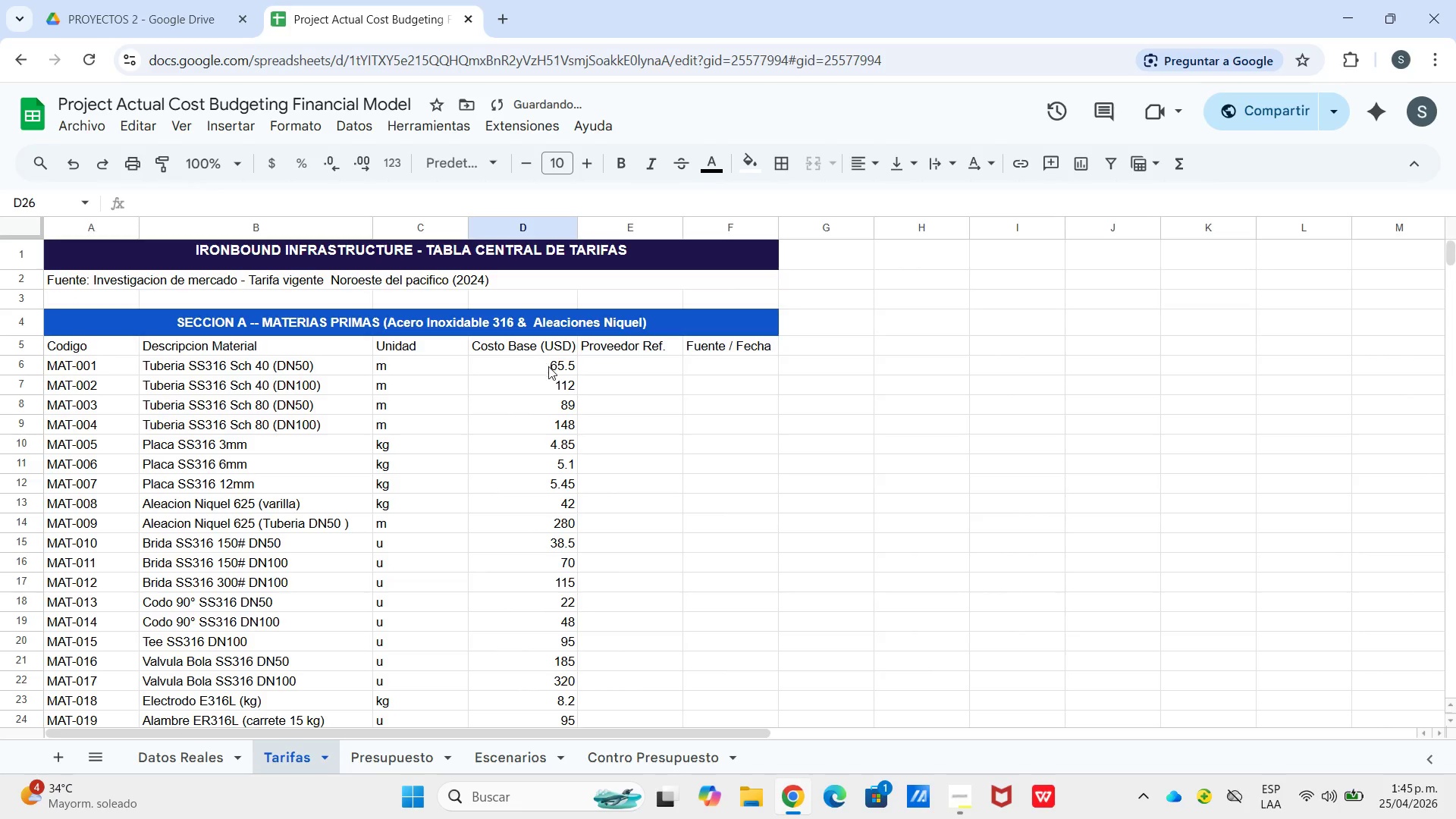 
left_click_drag(start_coordinate=[550, 368], to_coordinate=[535, 462])
 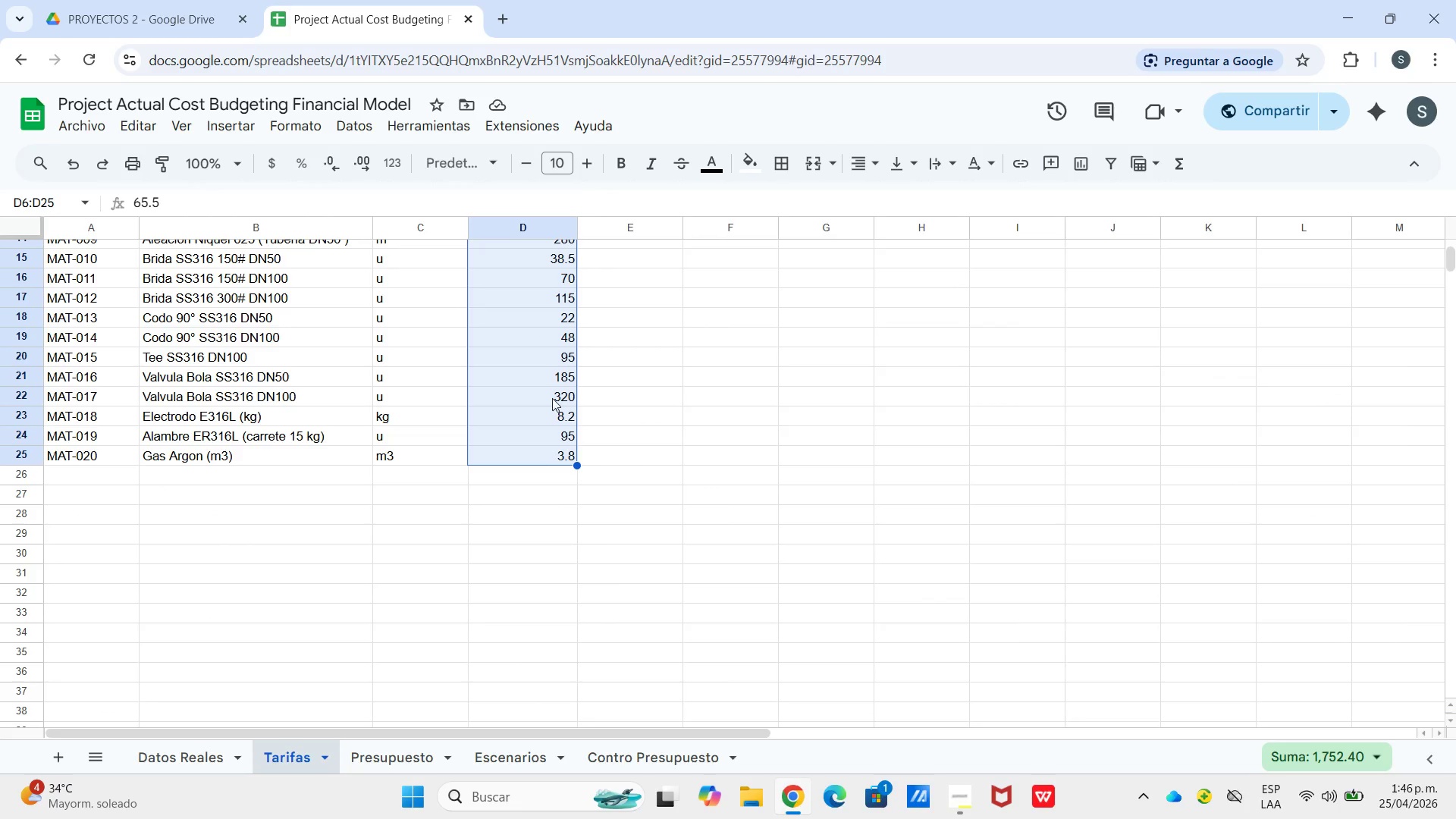 
scroll: coordinate [565, 588], scroll_direction: down, amount: 3.0
 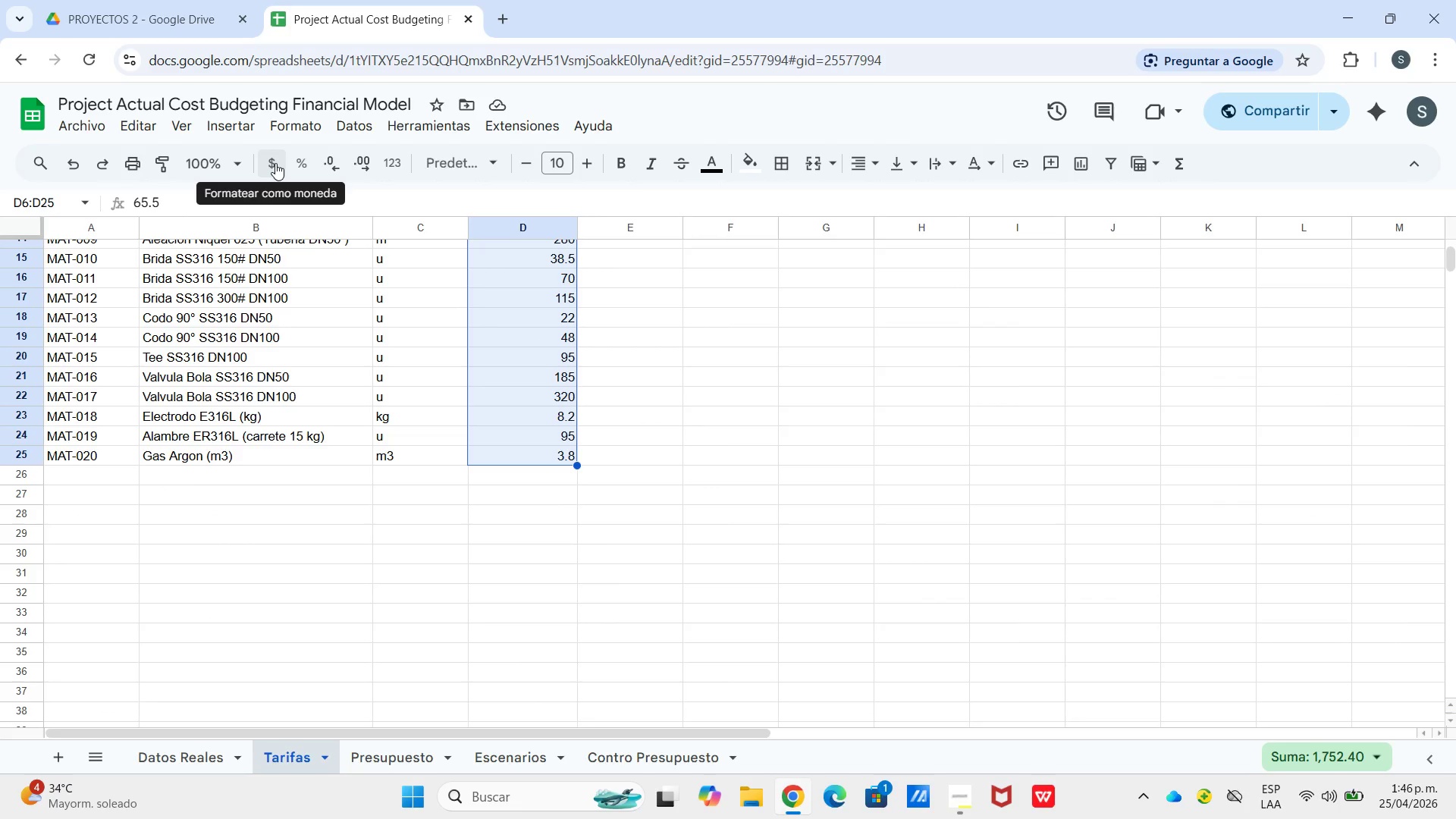 
wait(6.56)
 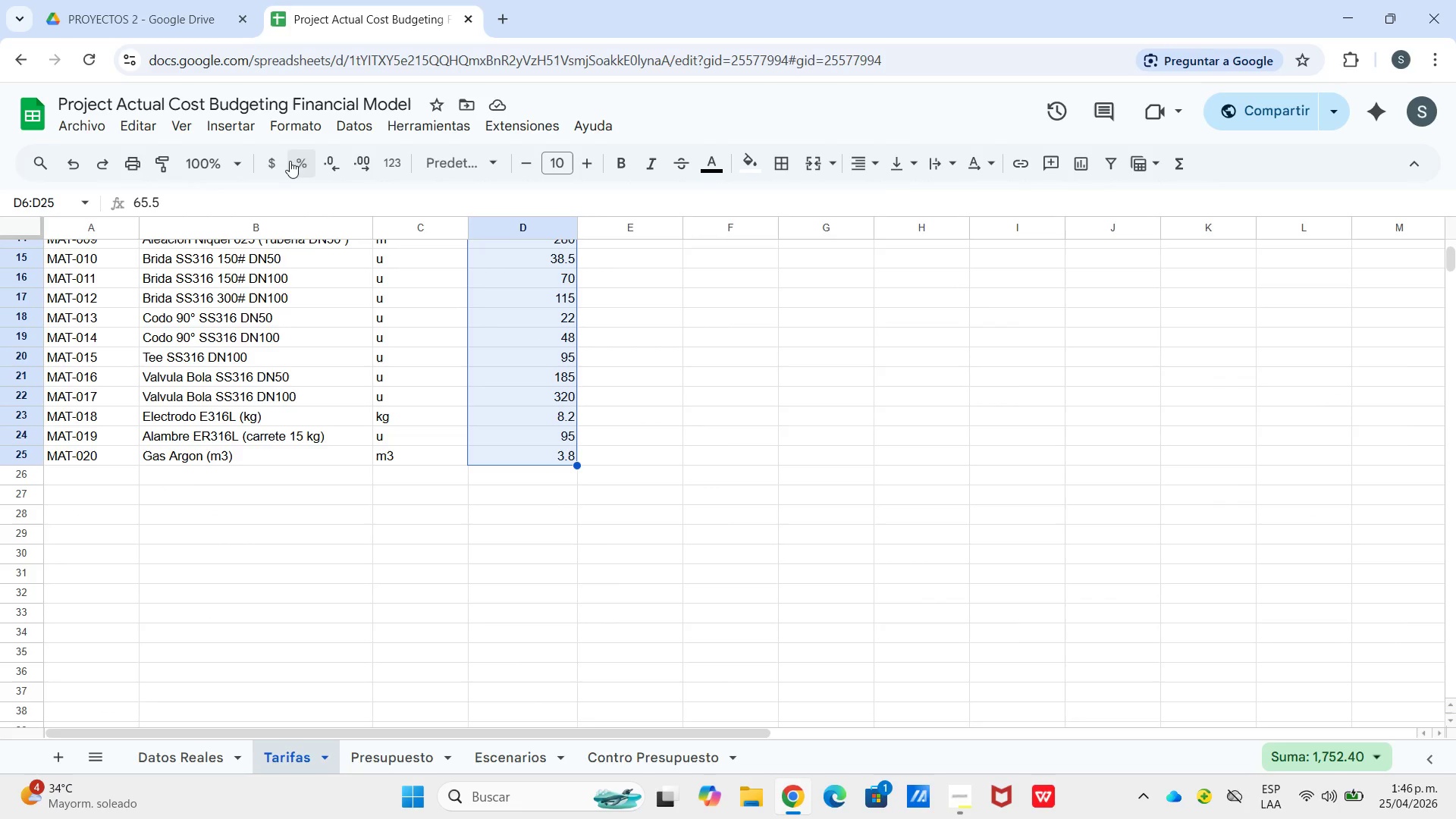 
left_click([275, 163])
 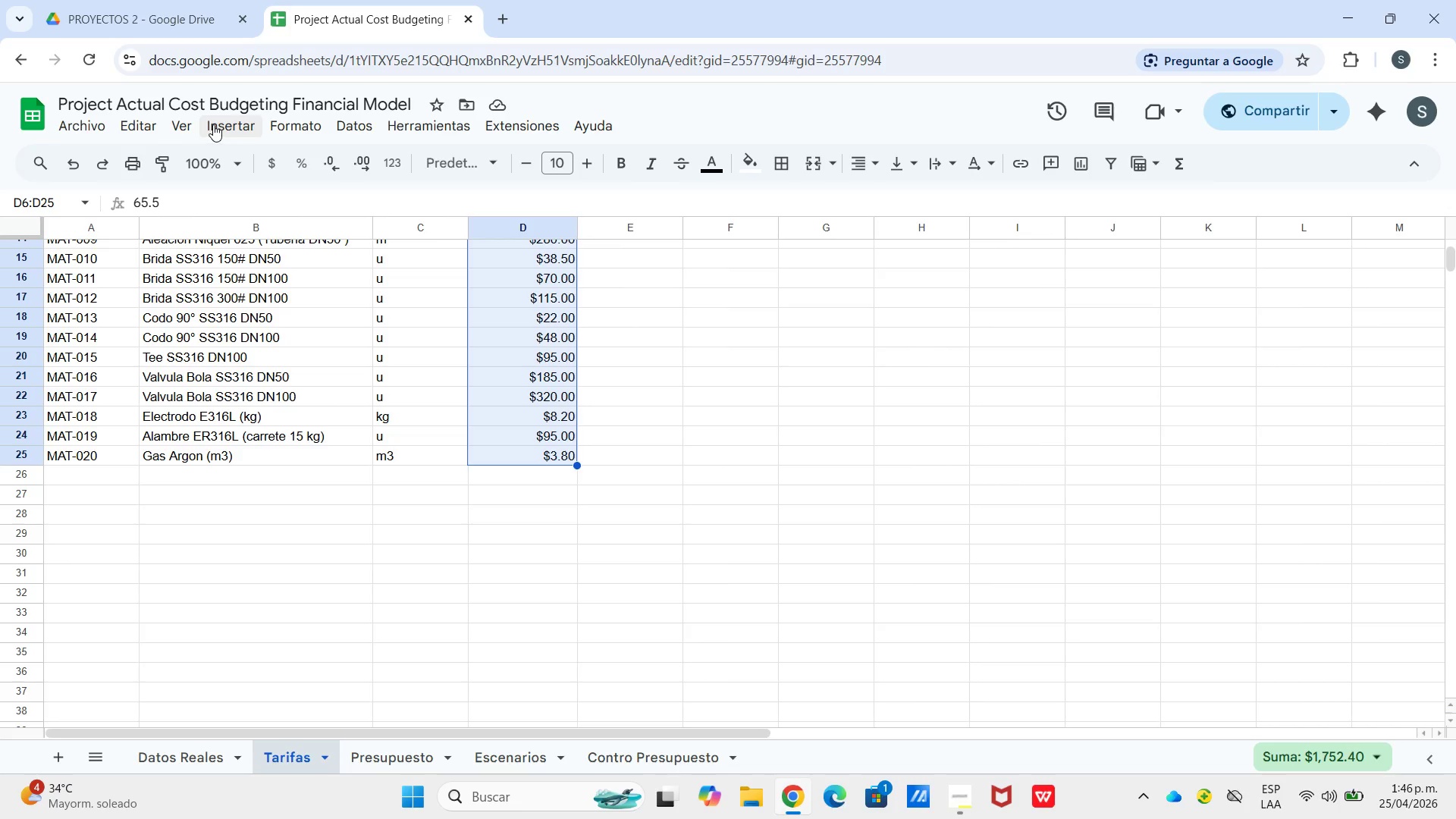 
wait(31.28)
 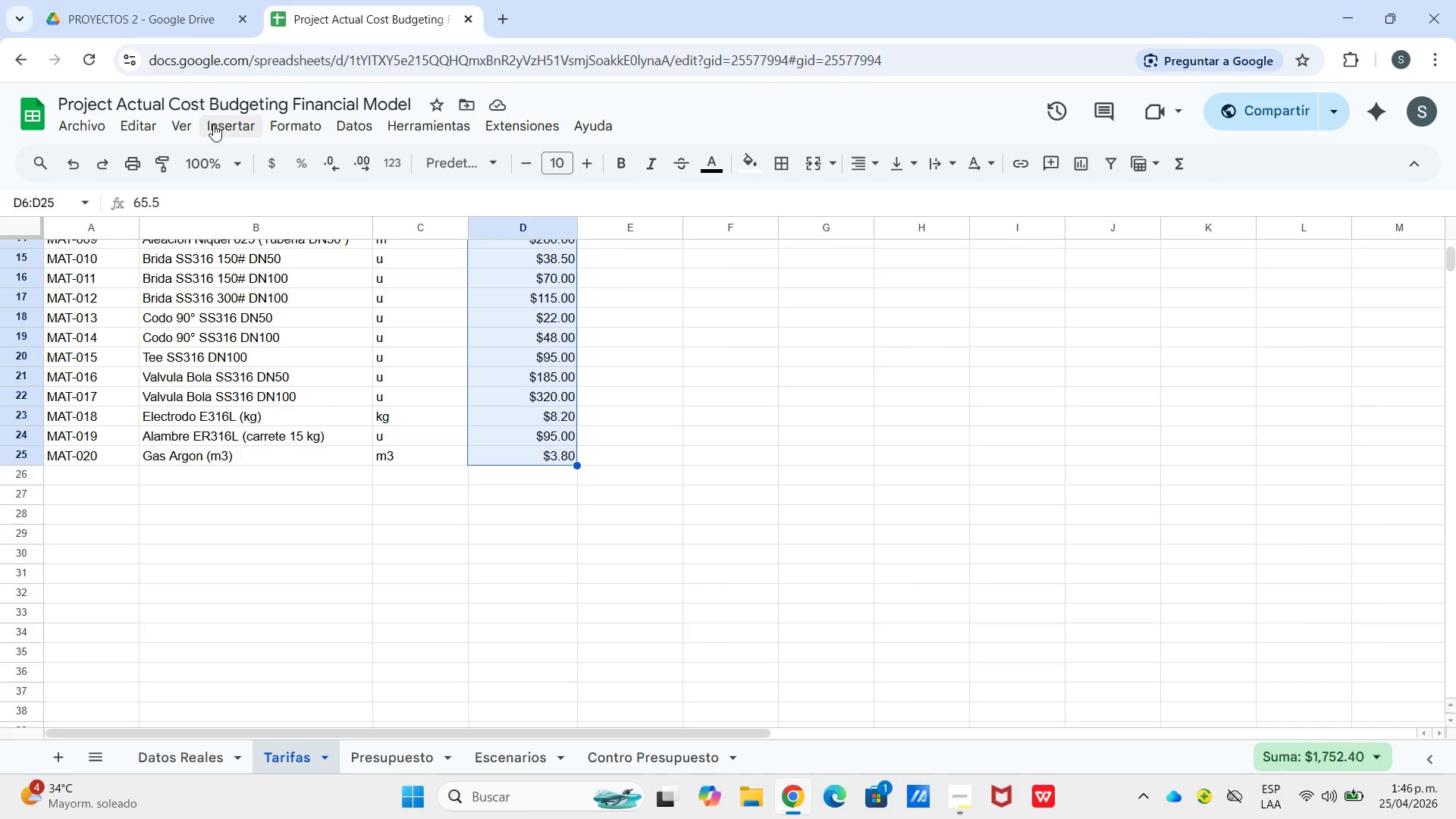 
left_click([903, 196])
 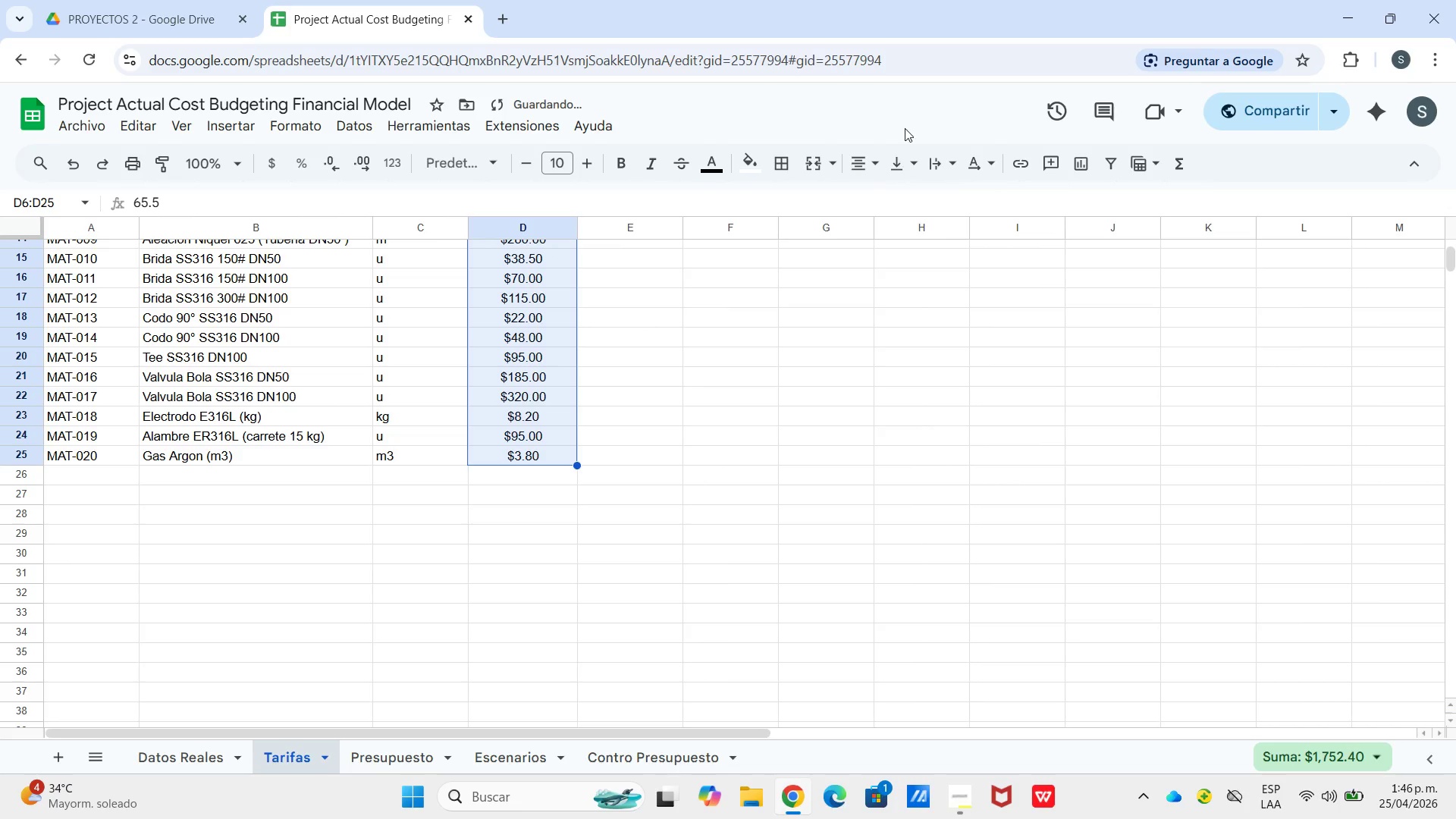 
left_click_drag(start_coordinate=[905, 128], to_coordinate=[904, 154])
 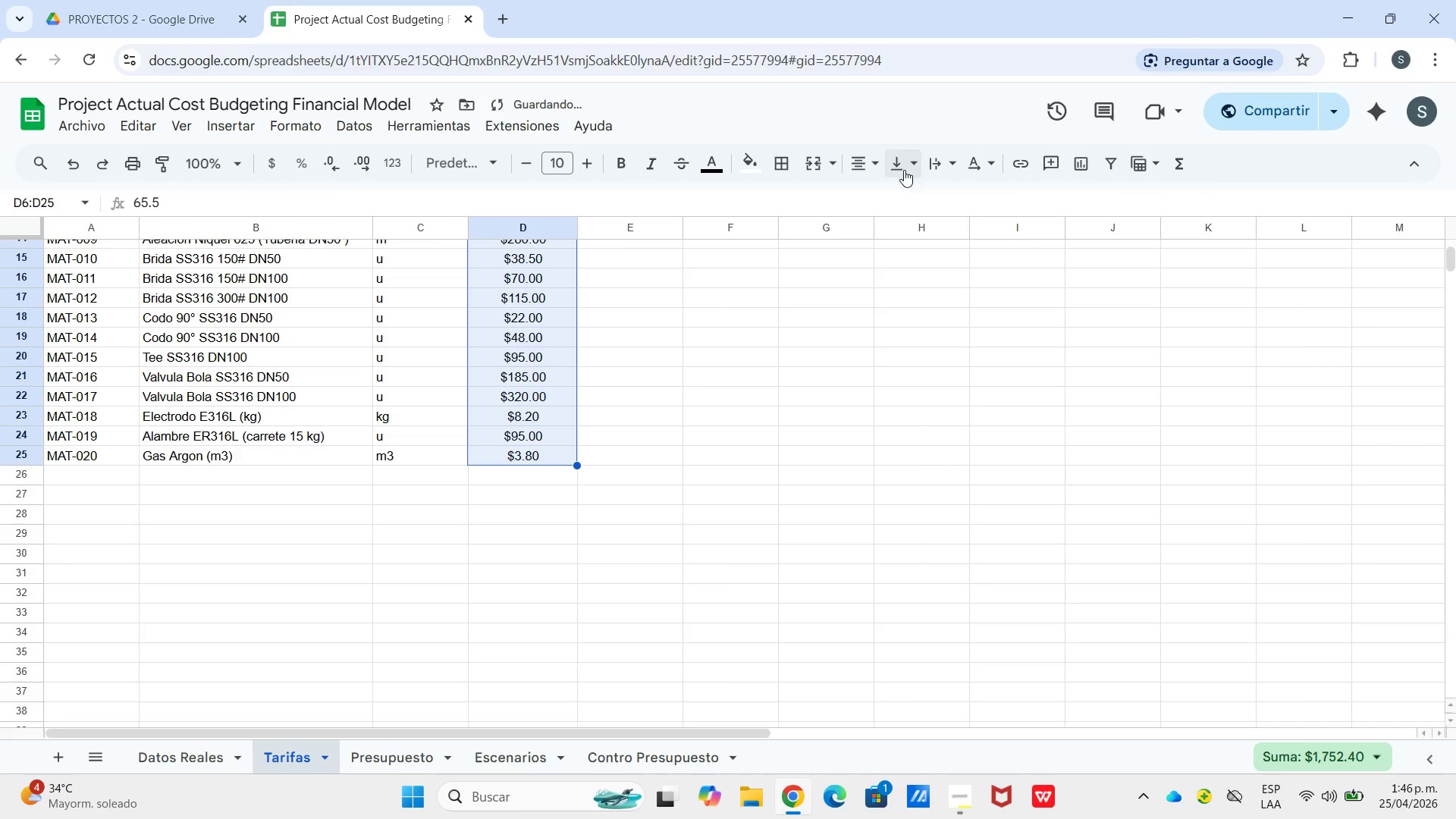 
left_click_drag(start_coordinate=[904, 170], to_coordinate=[904, 174])
 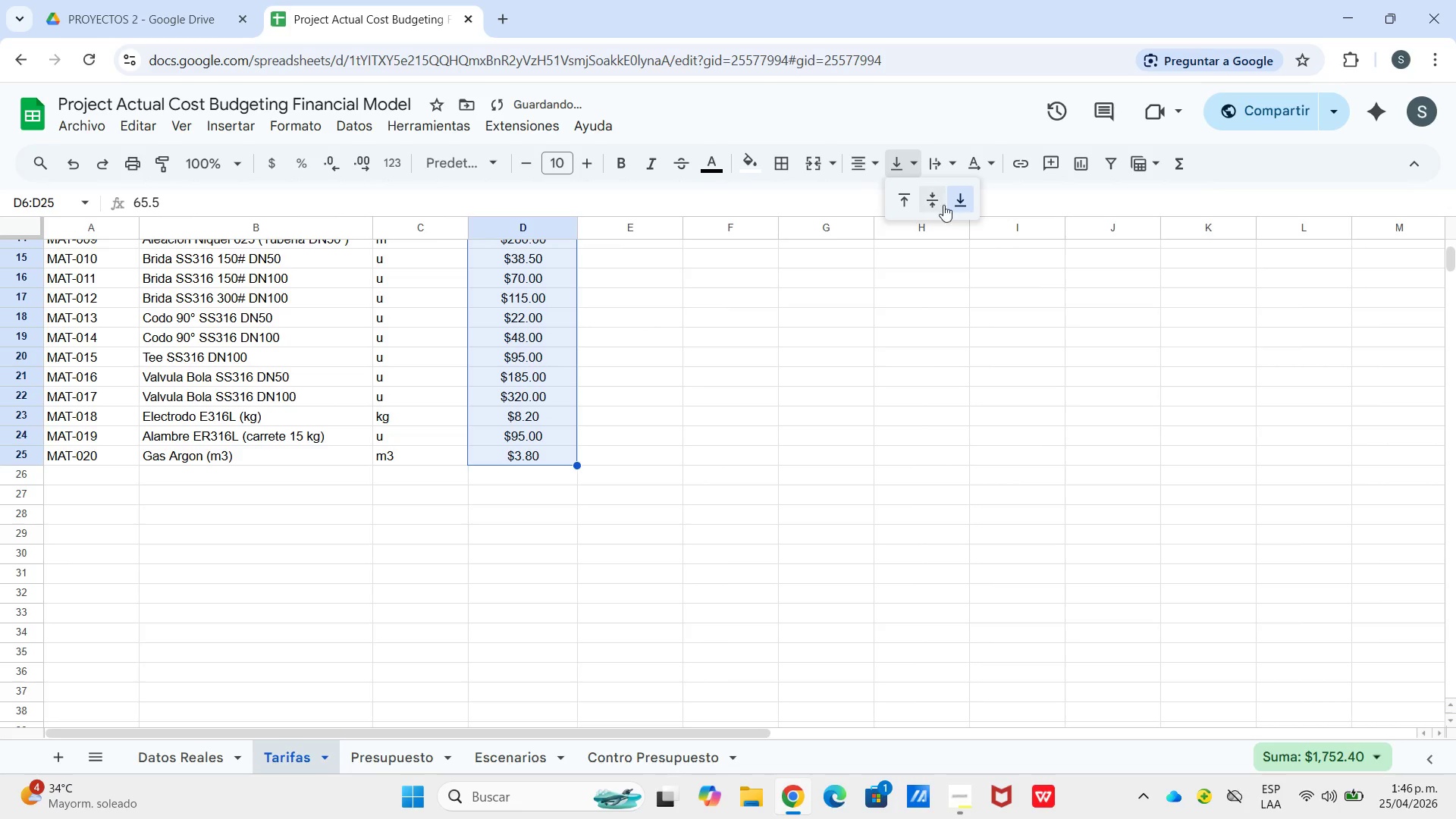 
left_click_drag(start_coordinate=[934, 200], to_coordinate=[930, 199])
 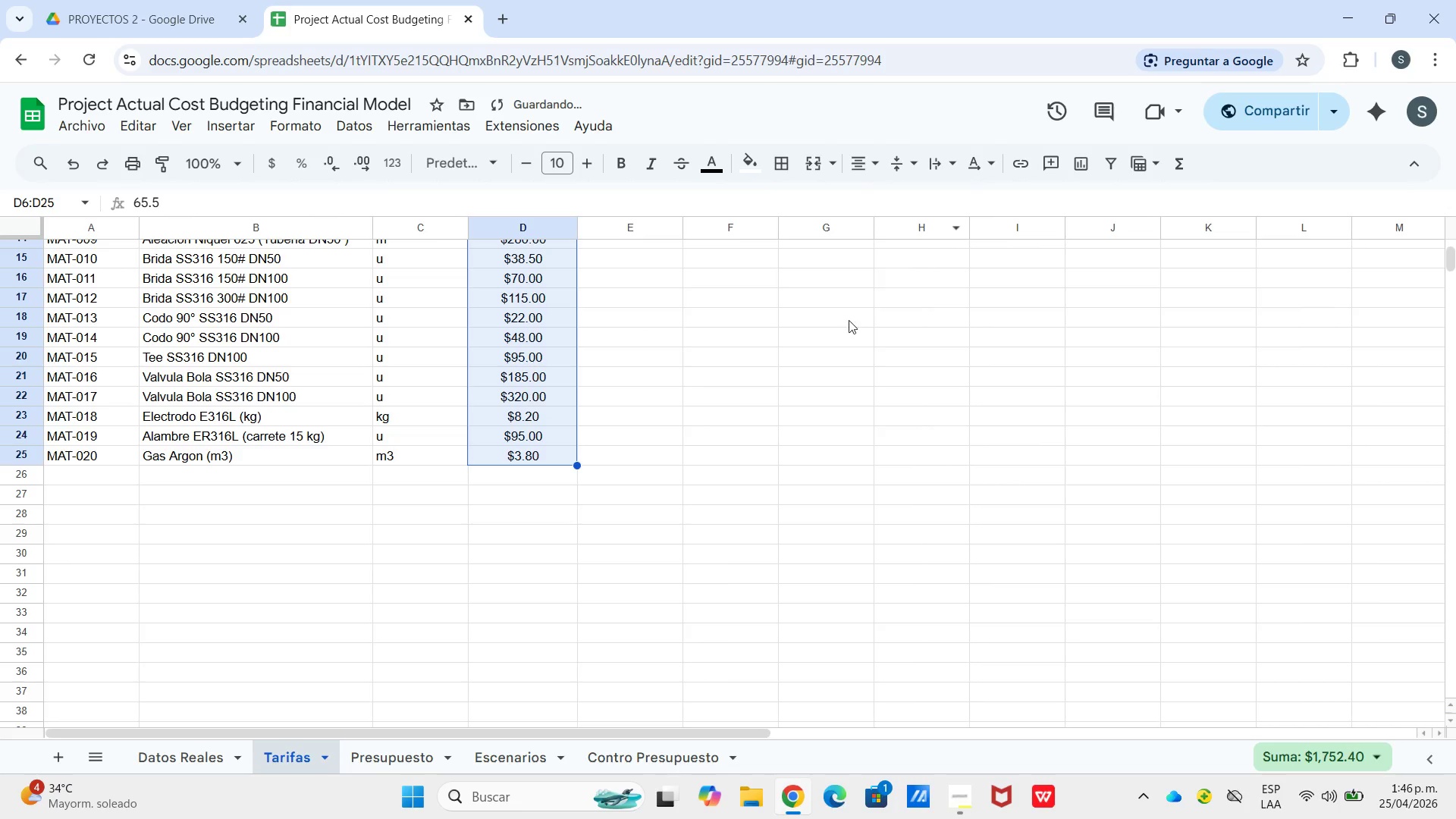 
double_click([849, 320])
 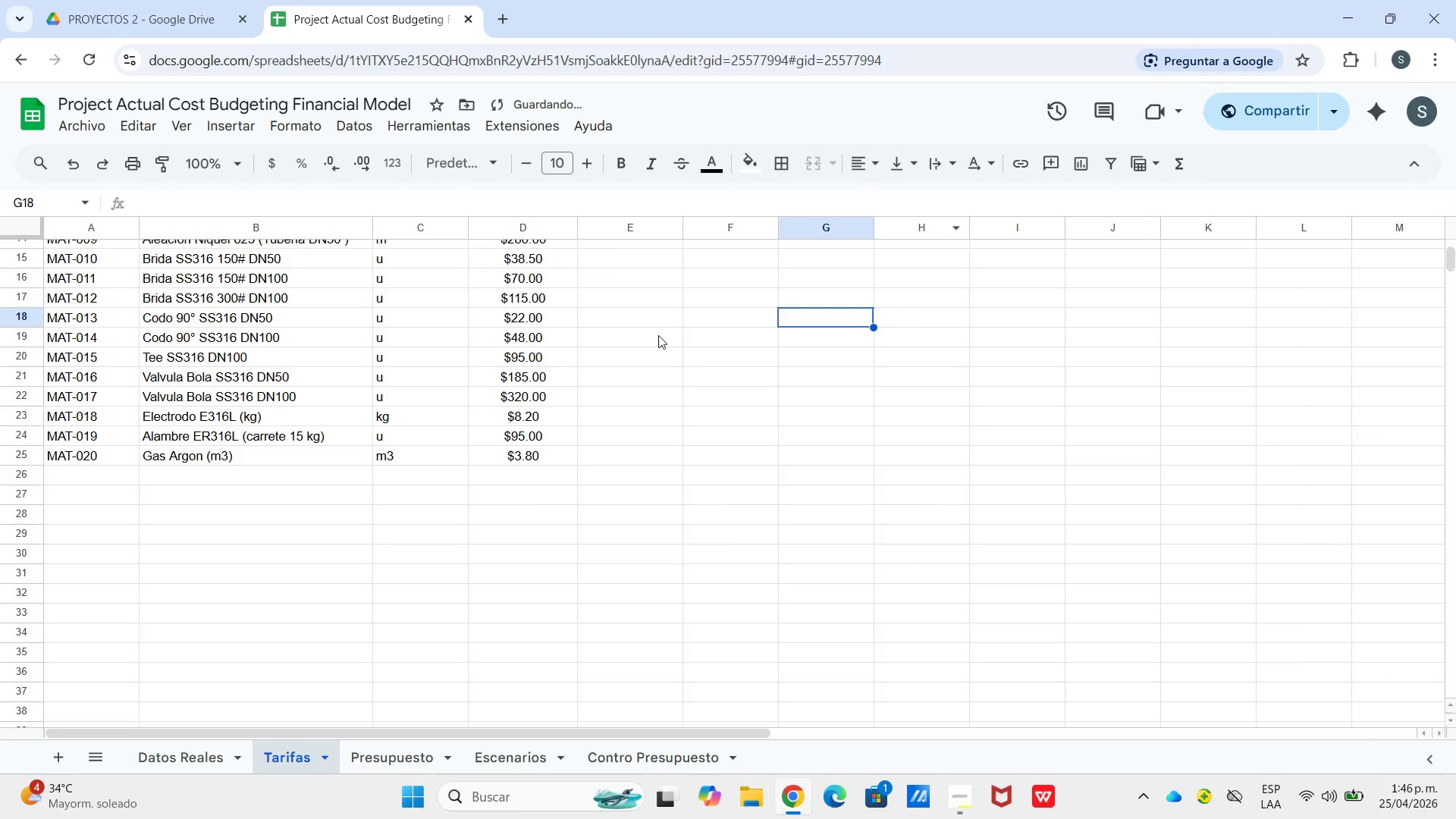 
scroll: coordinate [596, 314], scroll_direction: up, amount: 4.0
 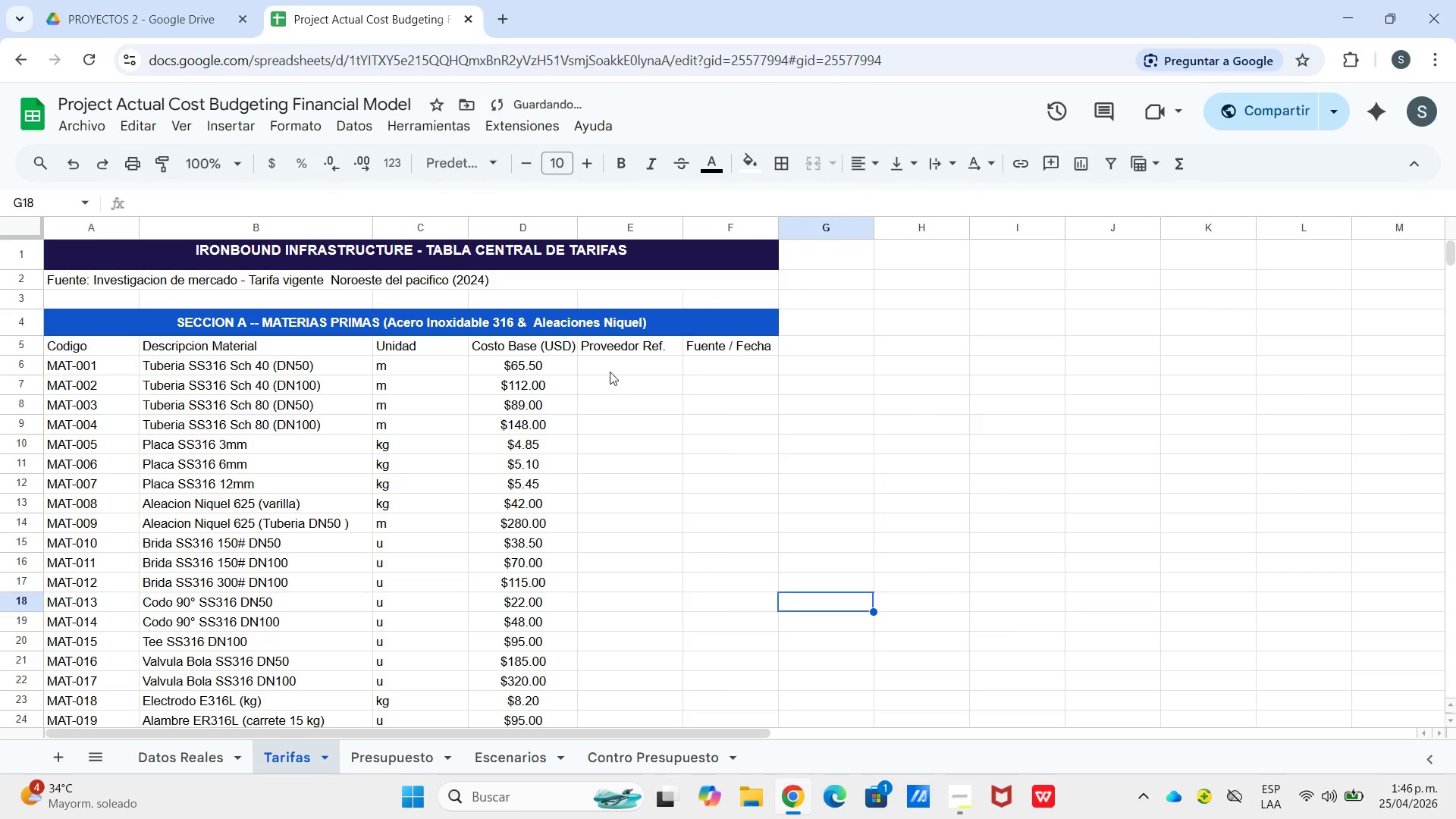 
double_click([608, 369])
 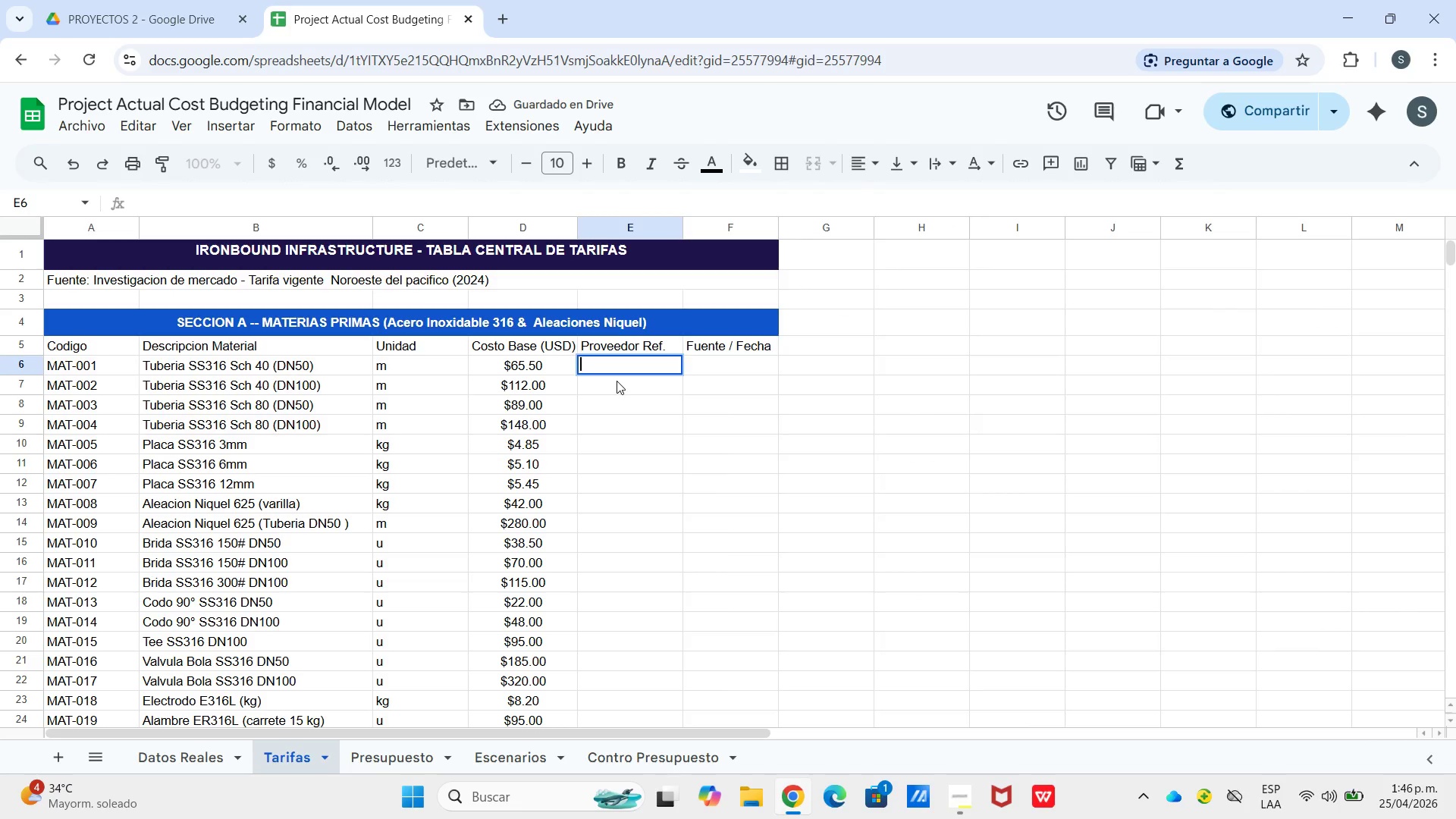 
type(Metra)
key(Backspace)
key(Backspace)
type(als USA)
 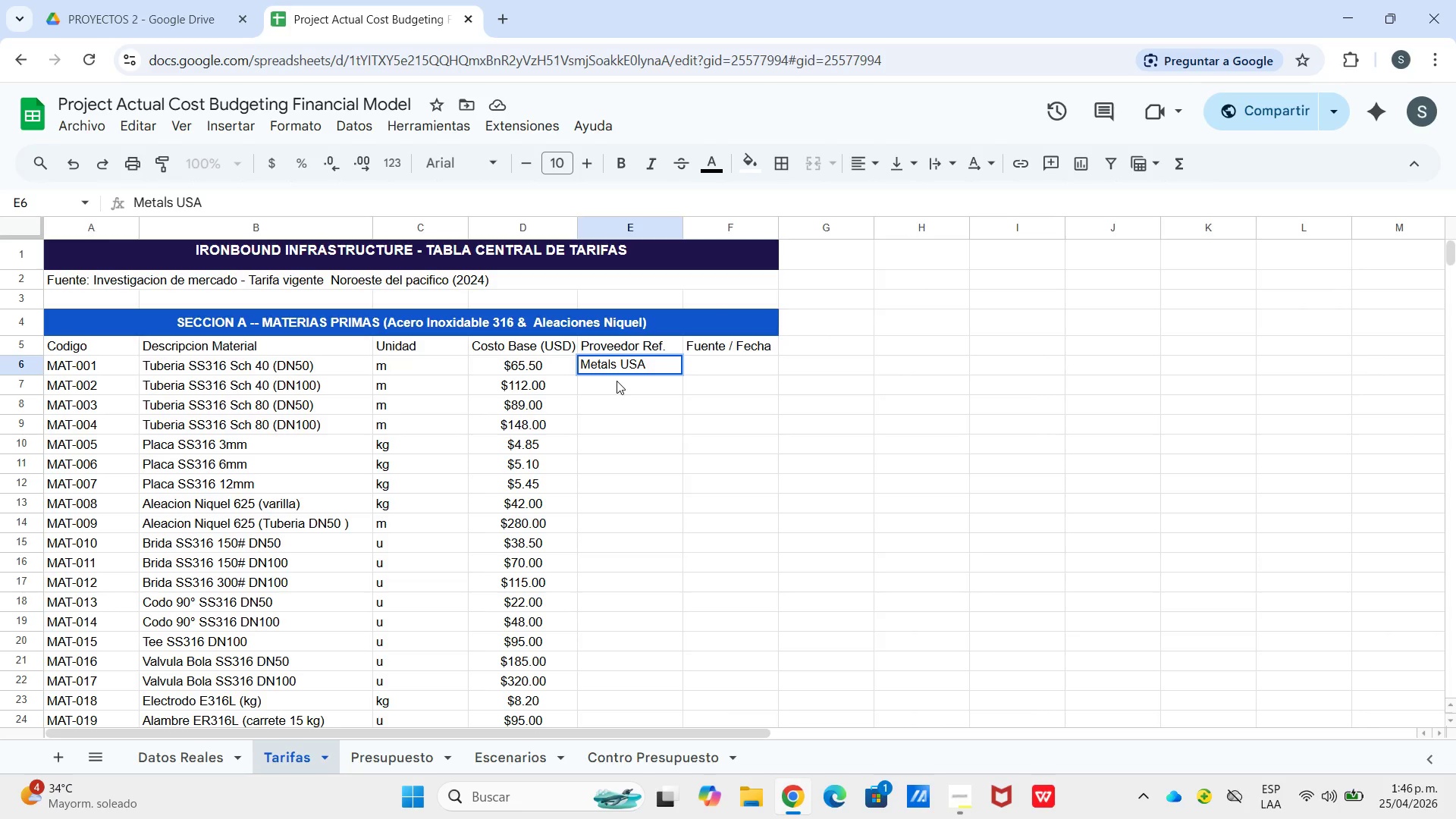 
key(Enter)
 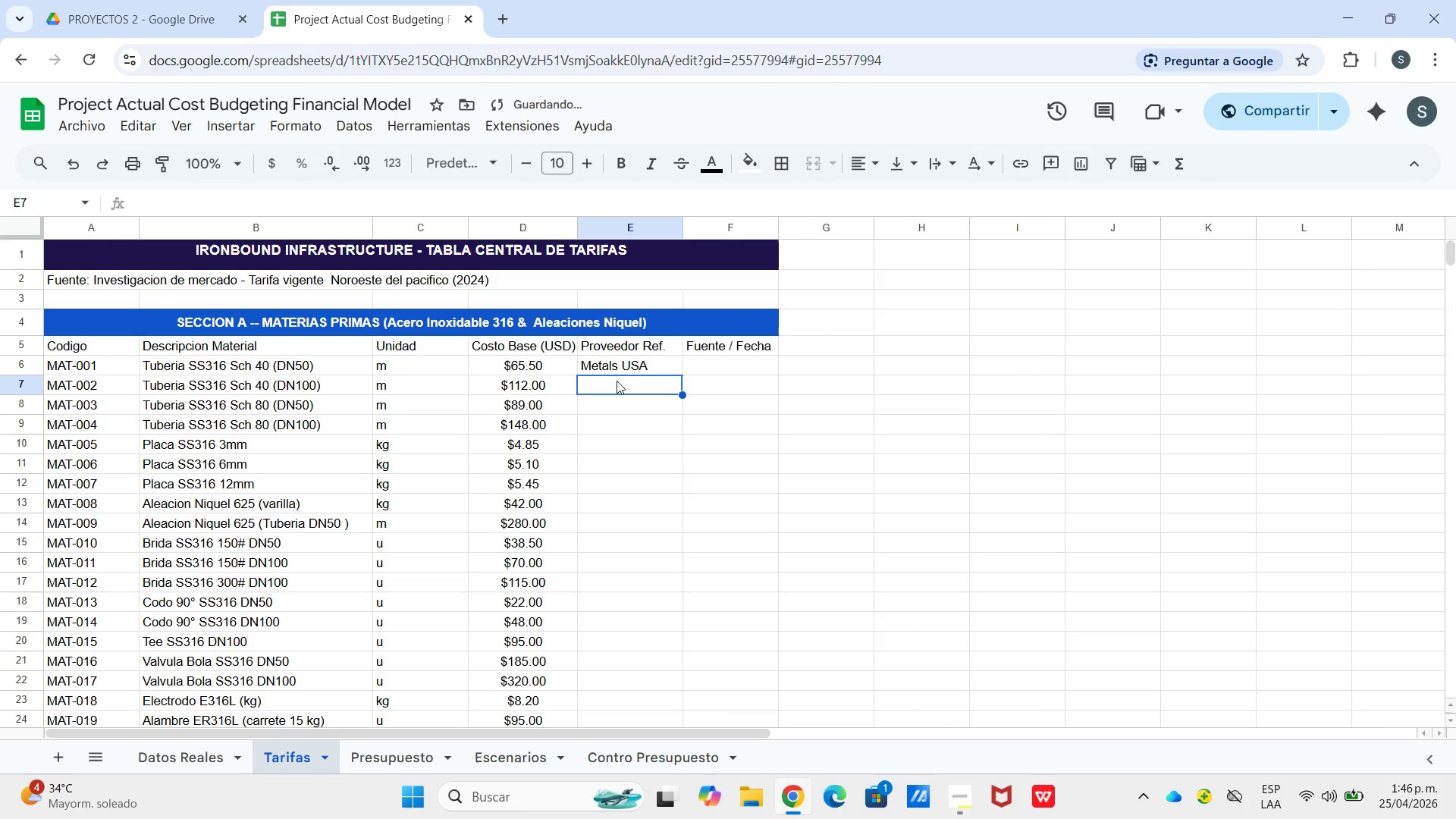 
key(Shift+M)
 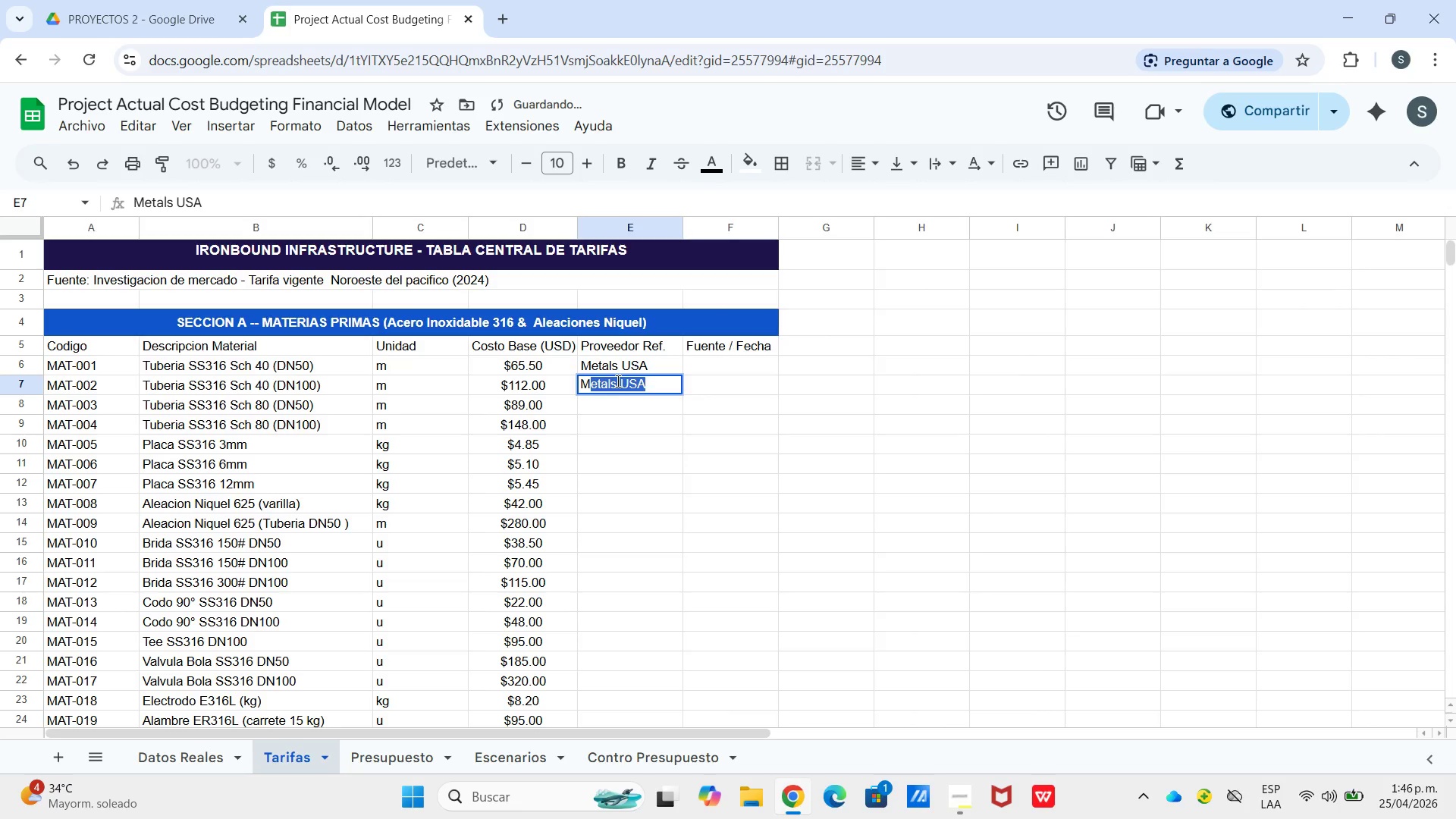 
key(Enter)
 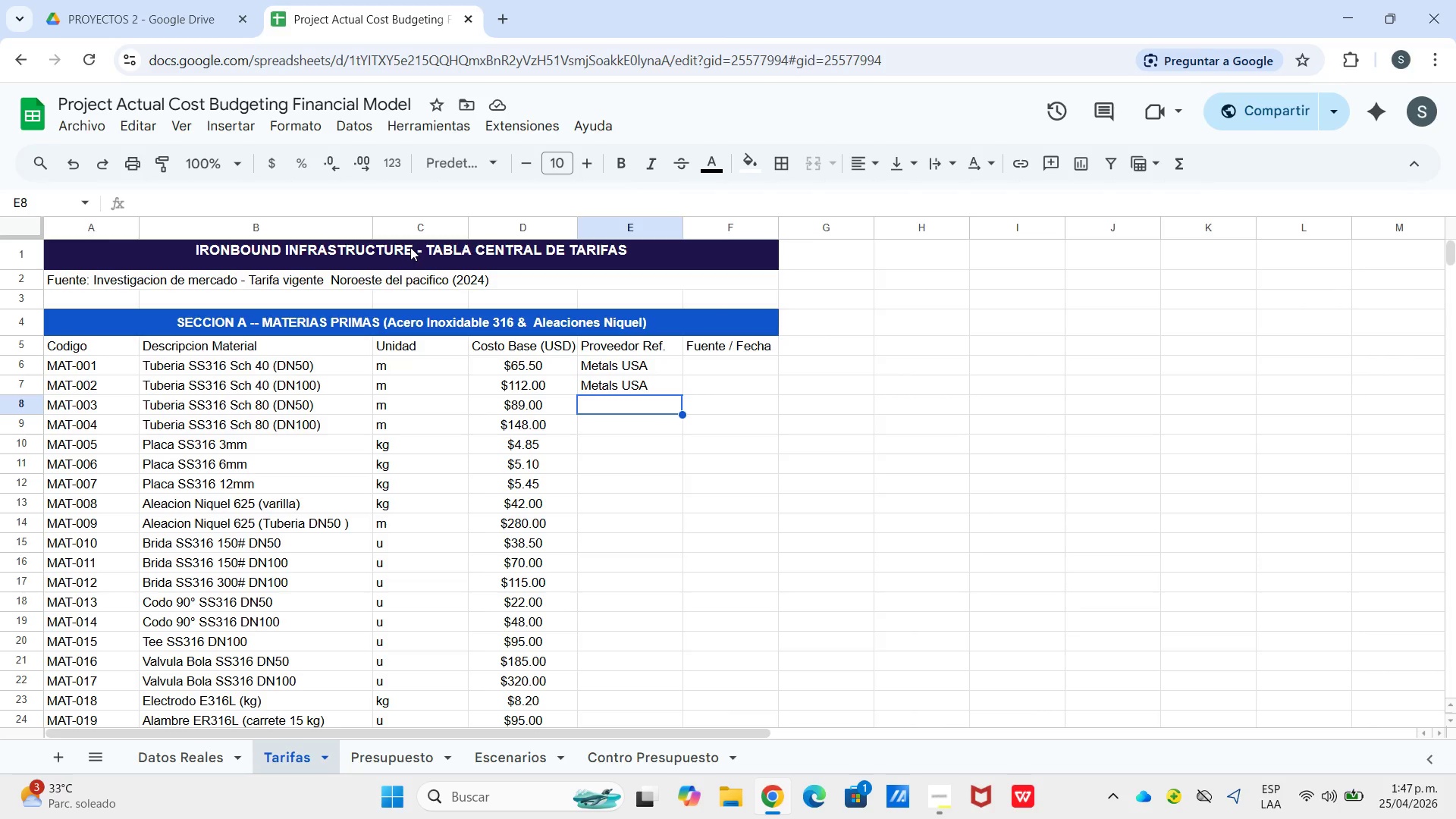 
wait(66.62)
 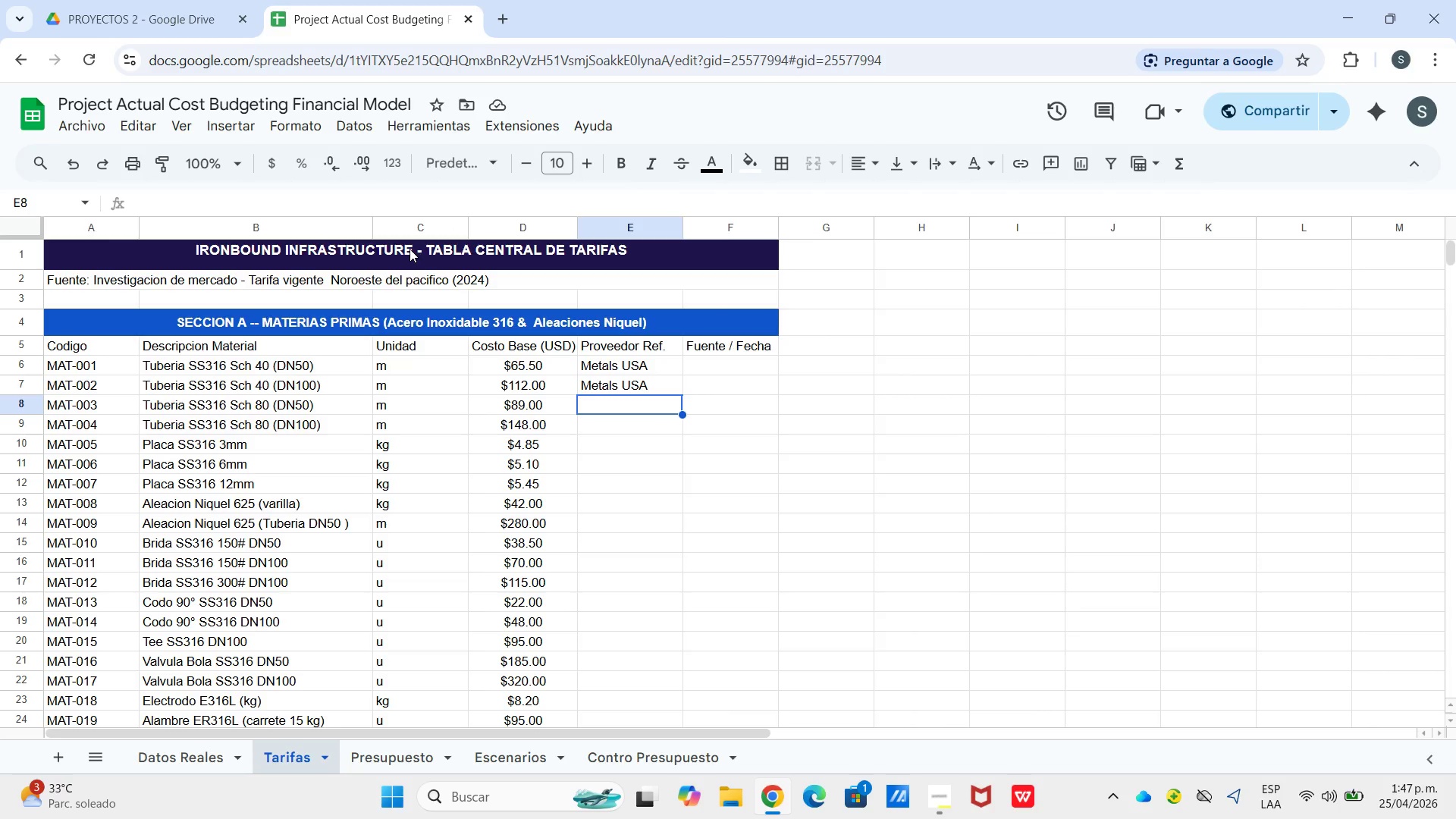 
type(Service Center)
 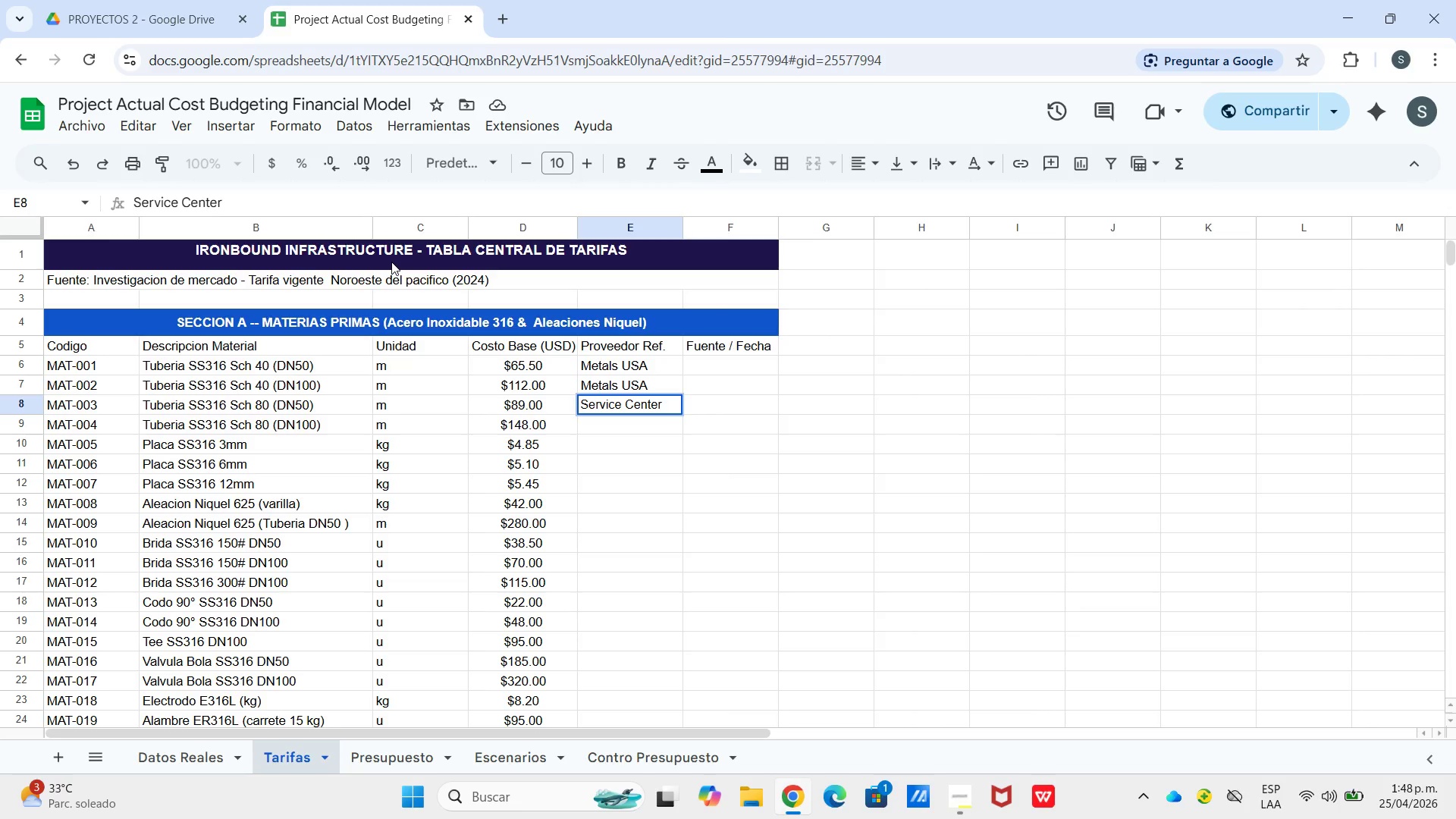 
key(Enter)
 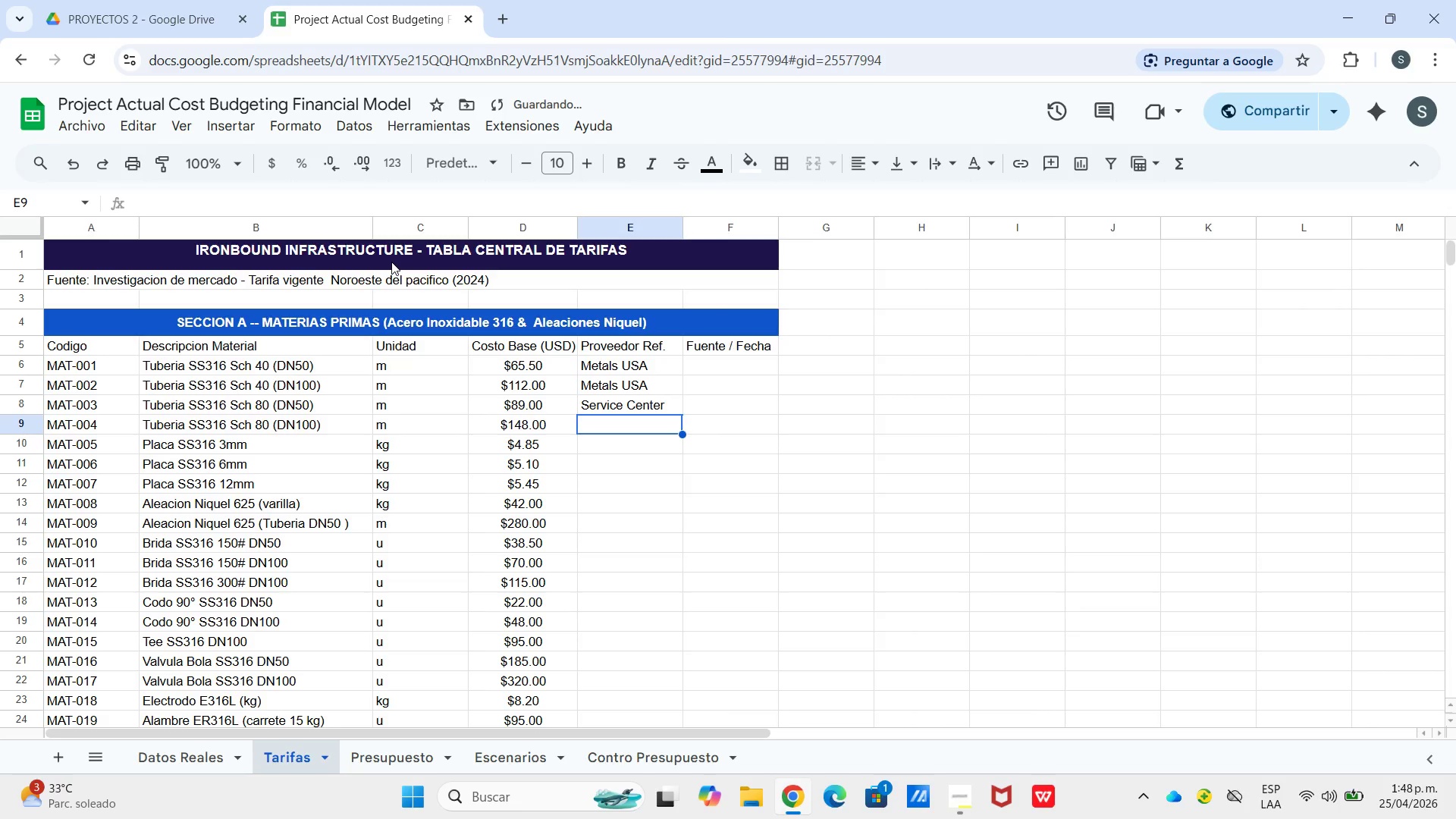 
key(Shift+S)
 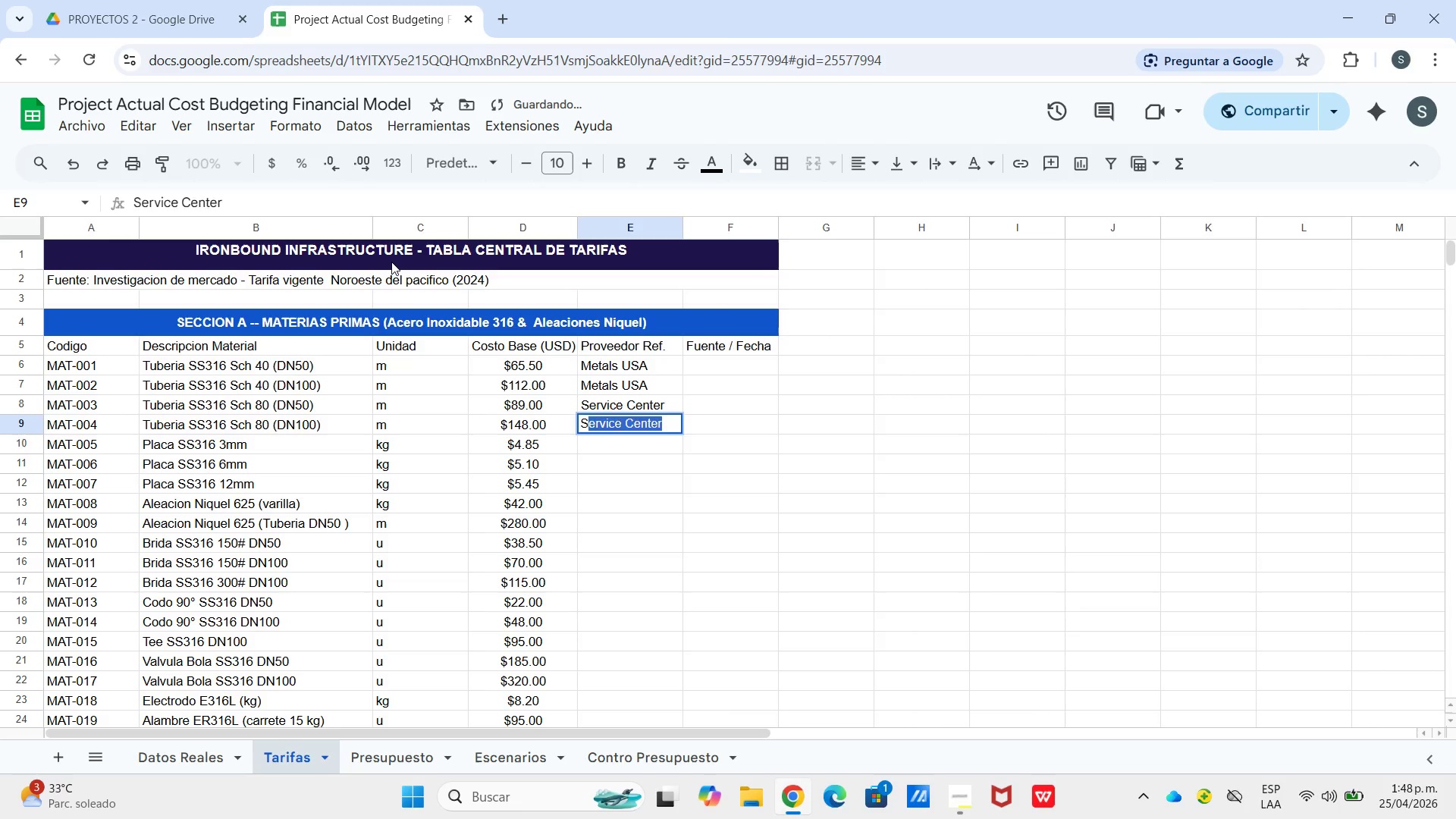 
key(Enter)
 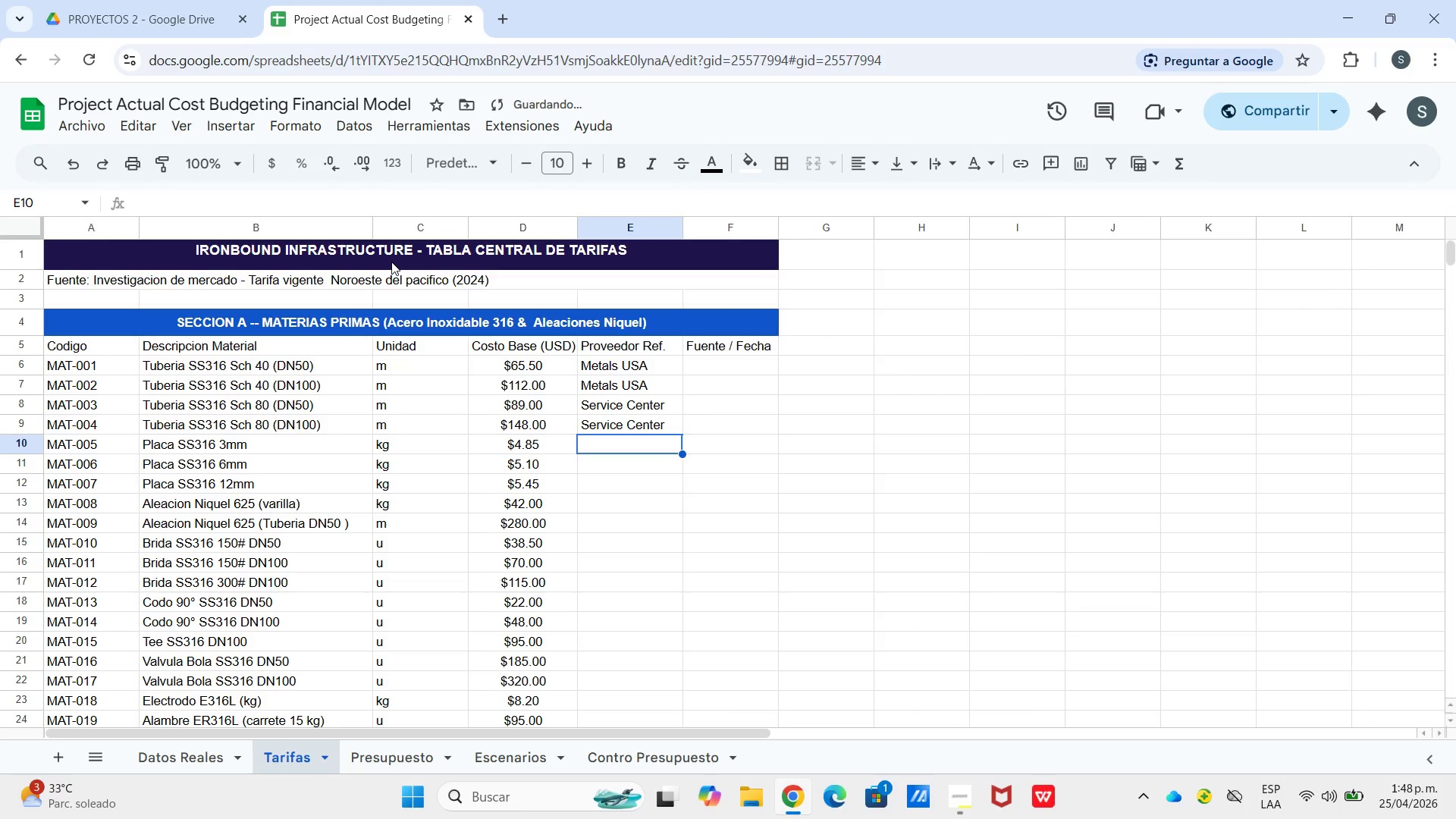 
type(Rey)
key(Backspace)
key(Backspace)
type(yrson)
key(Backspace)
key(Backspace)
key(Backspace)
key(Backspace)
type(es)
key(Backspace)
type(rson)
 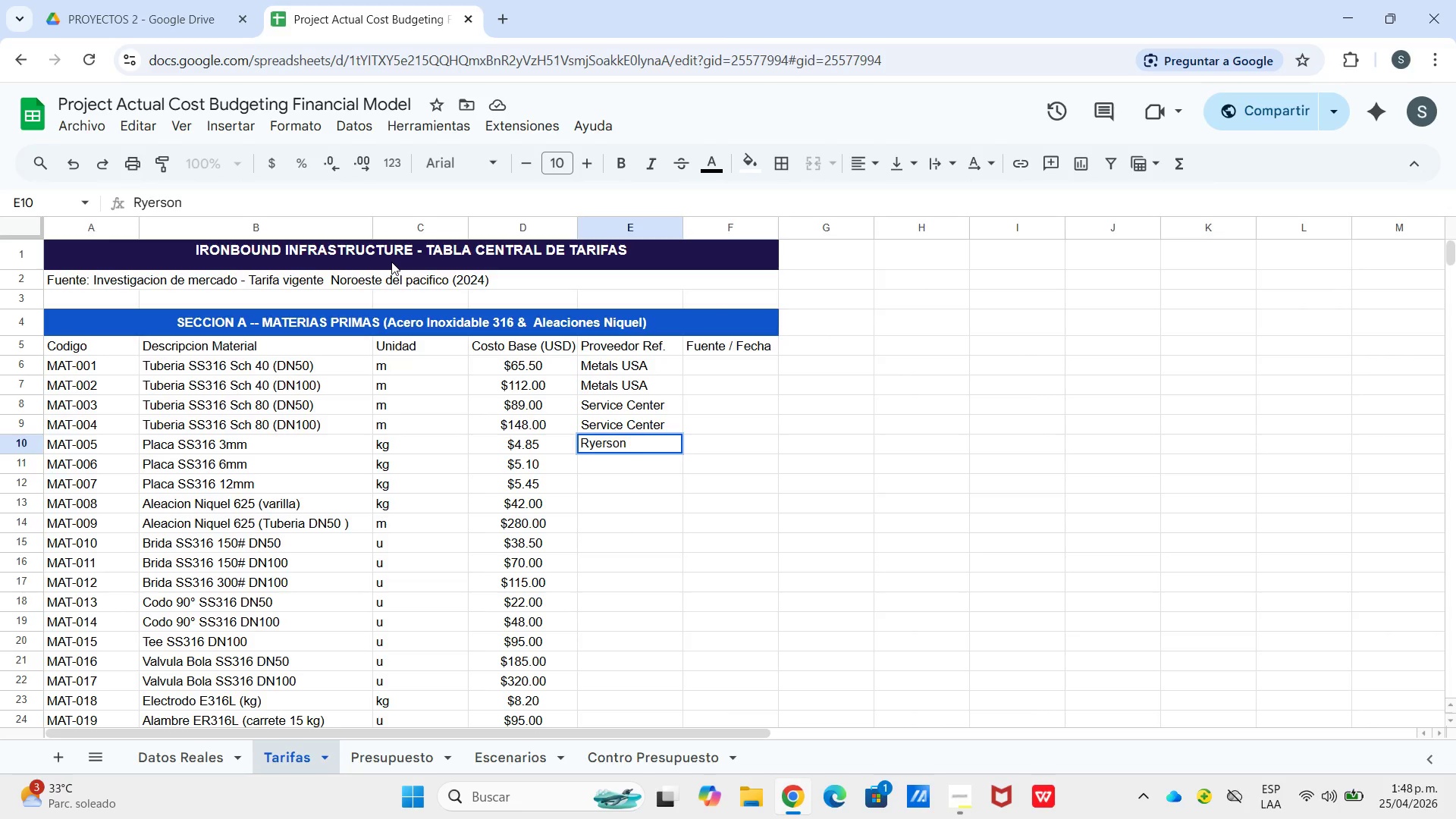 
key(Space)
 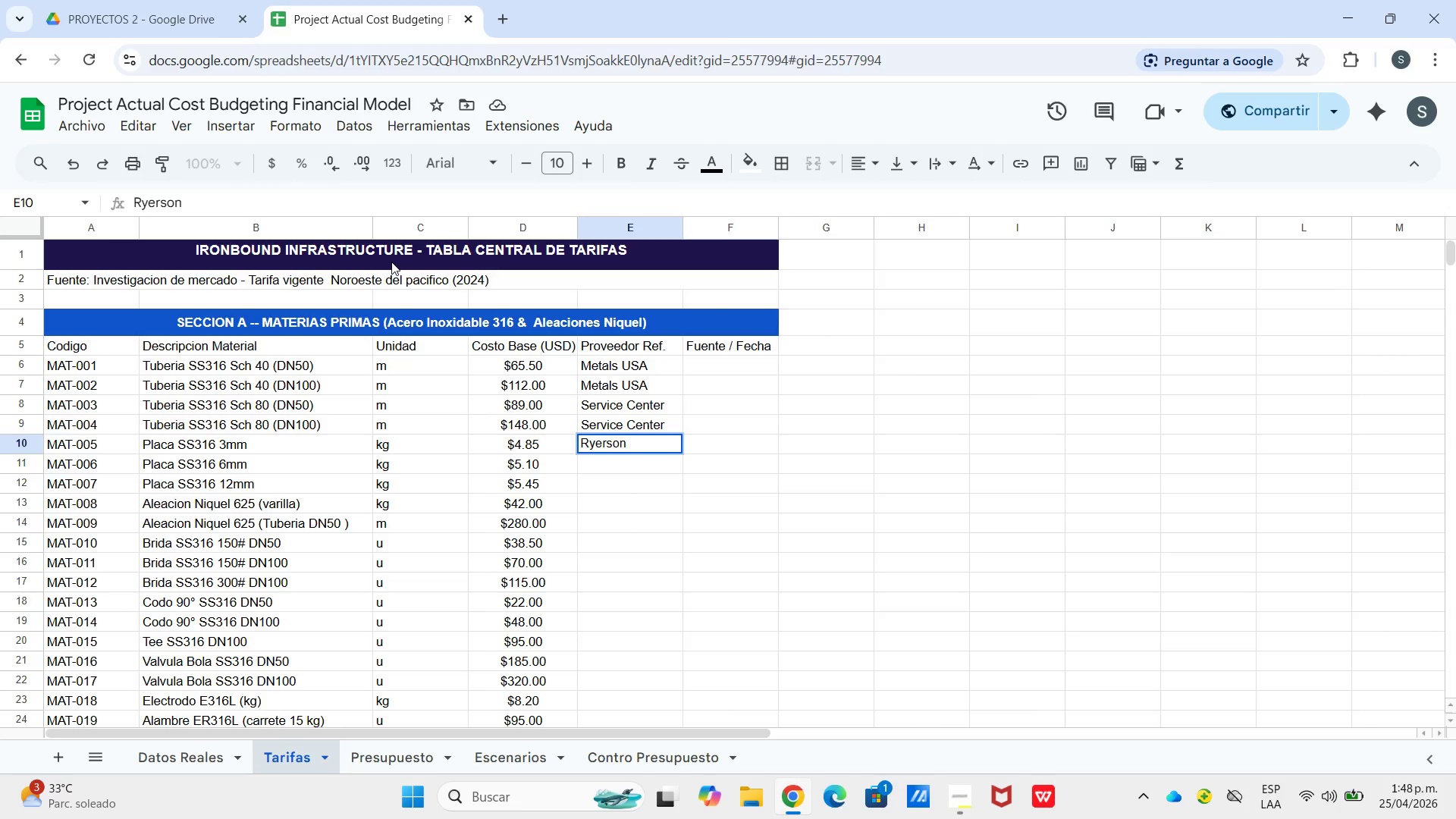 
key(Backspace)
 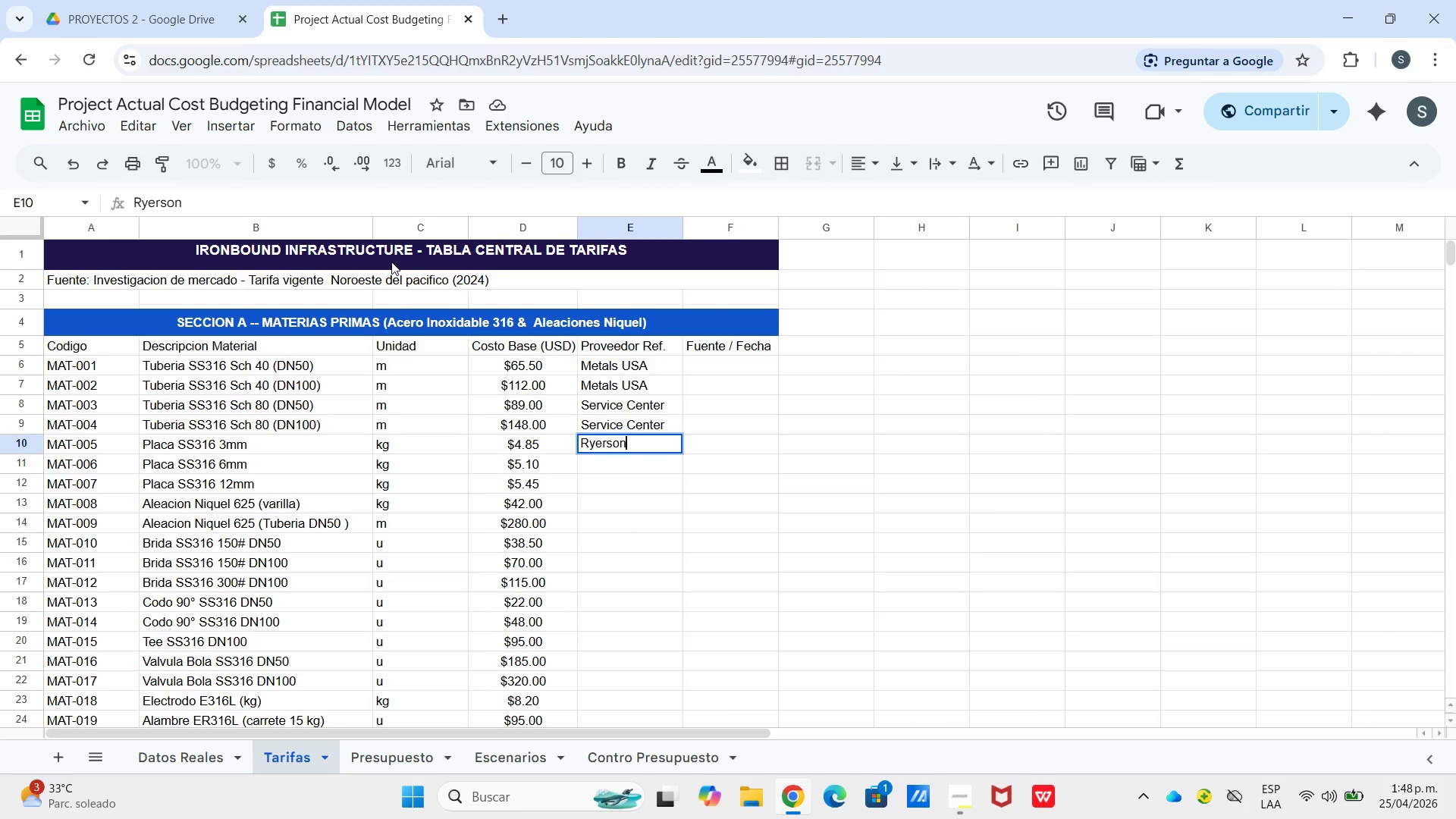 
key(Enter)
 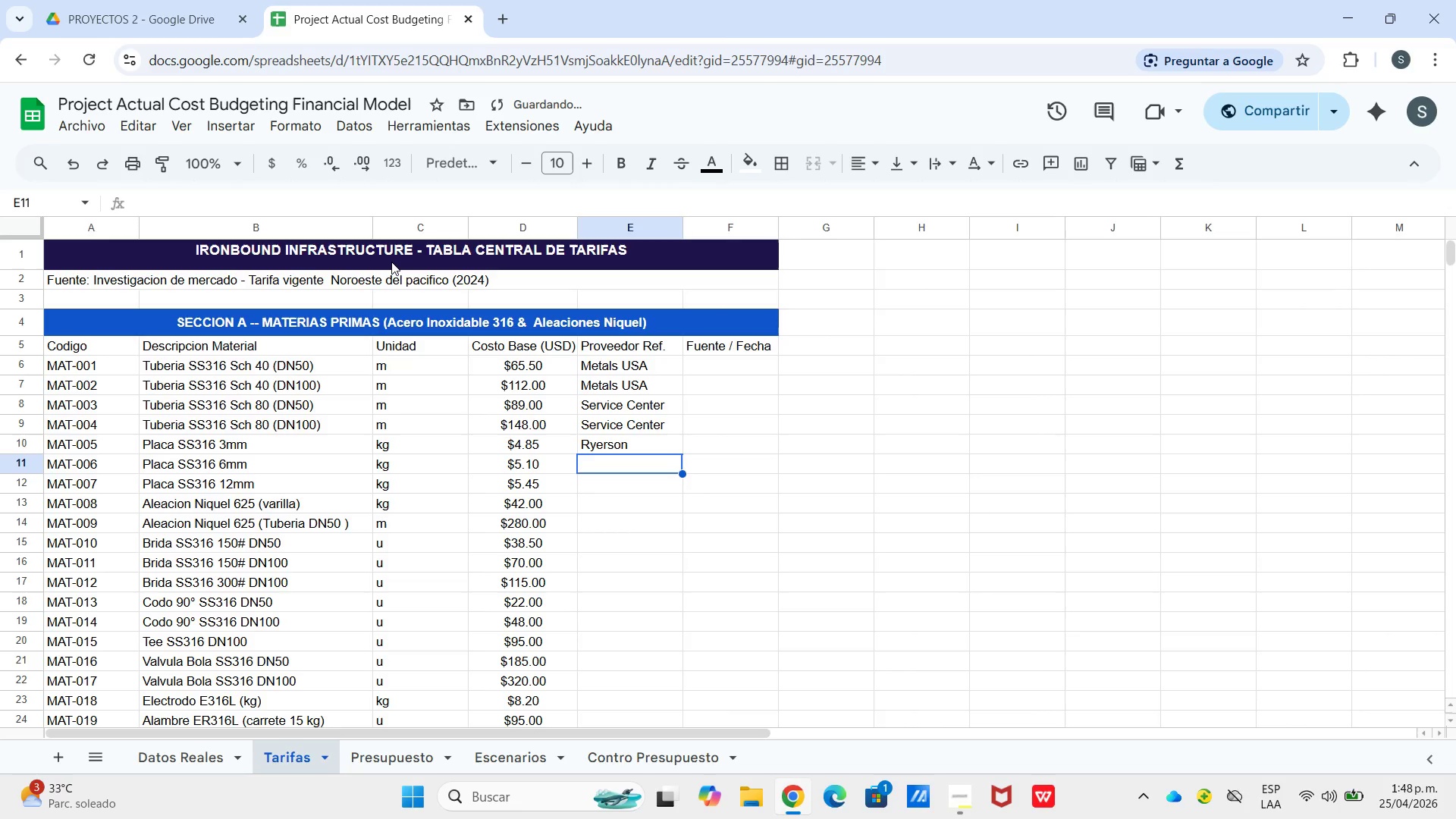 
type(ThissnY)
key(Backspace)
type(y)
key(Backspace)
 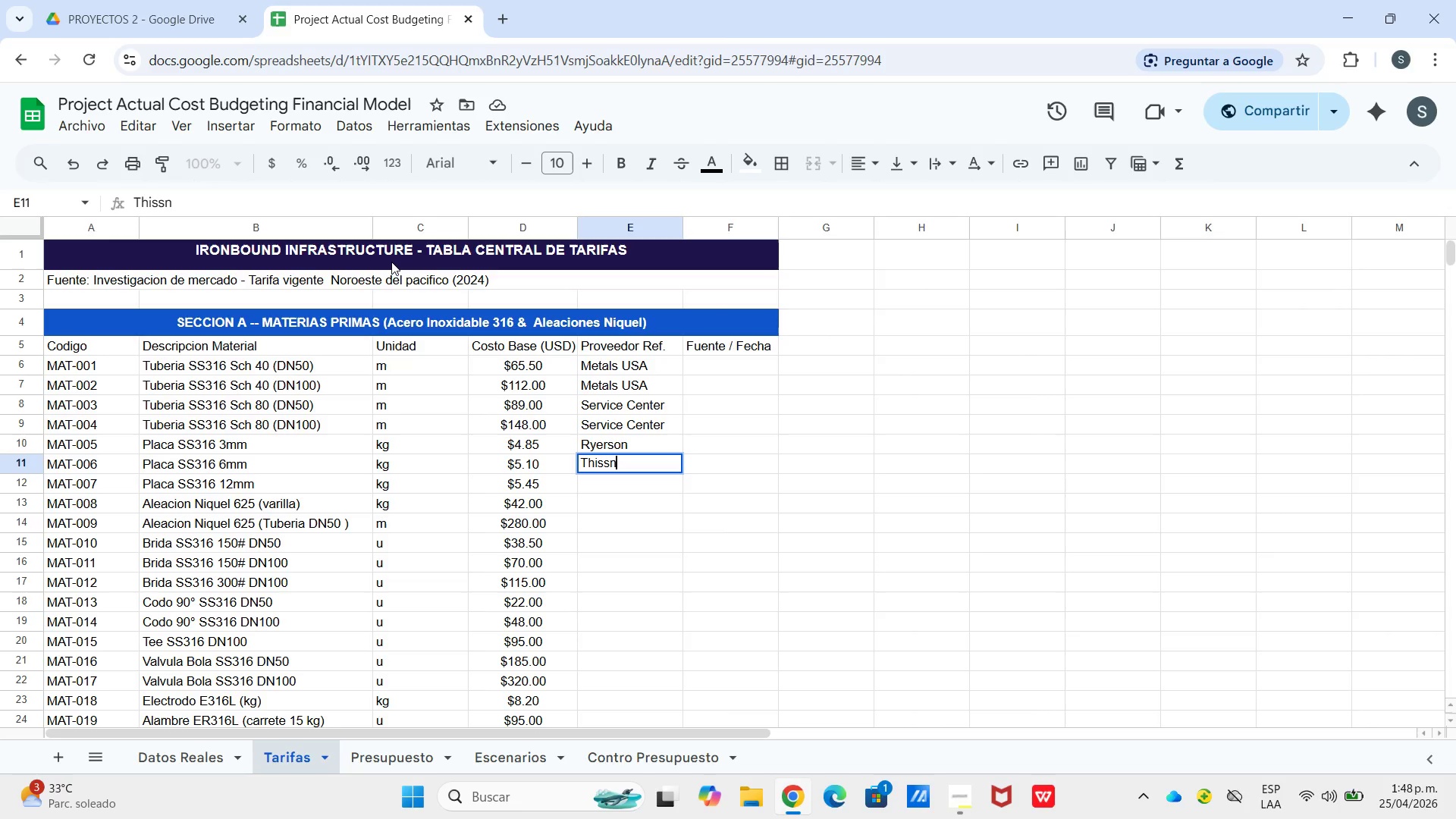 
hold_key(key=ArrowLeft, duration=0.5)
 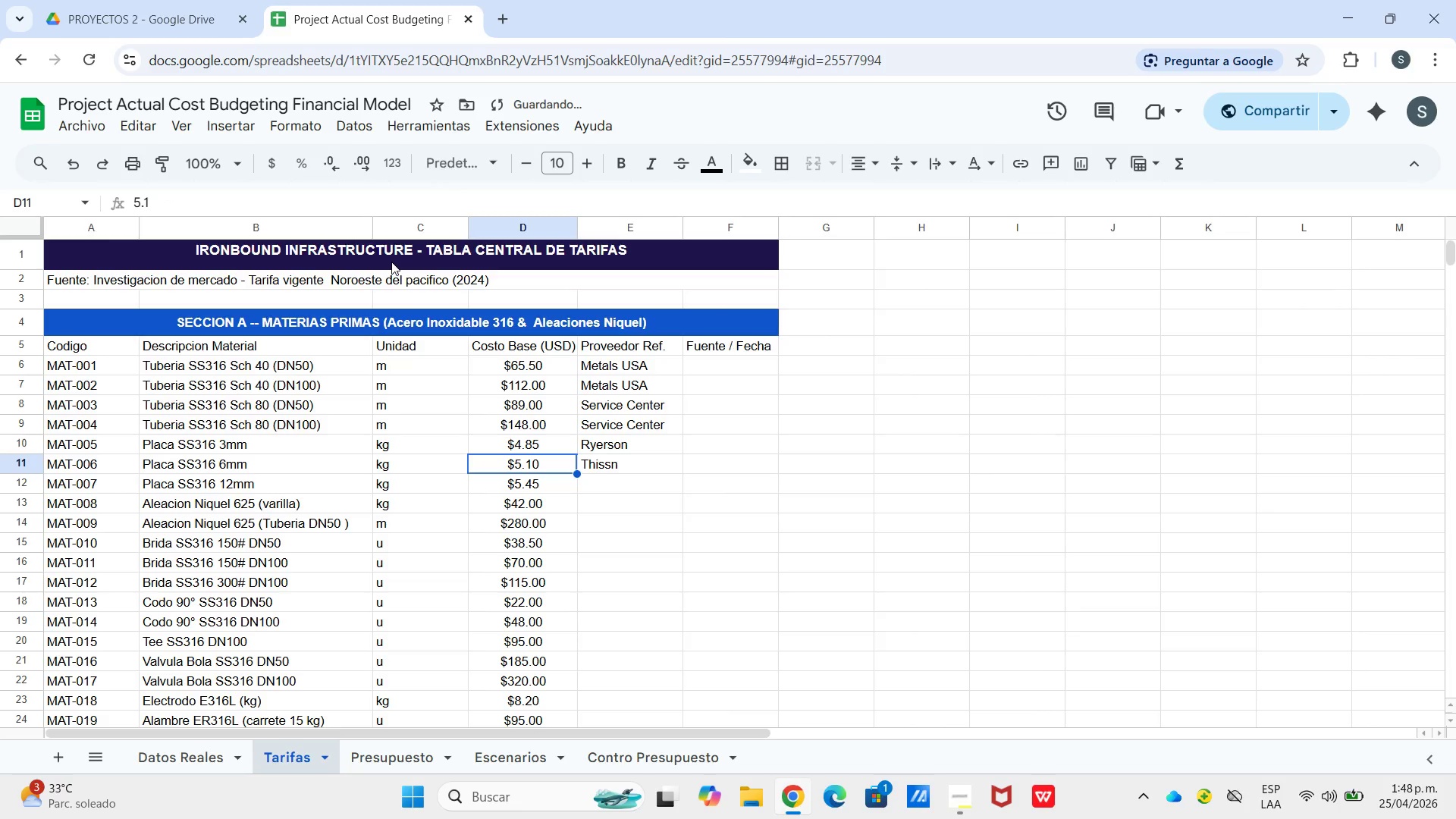 
key(ArrowRight)
 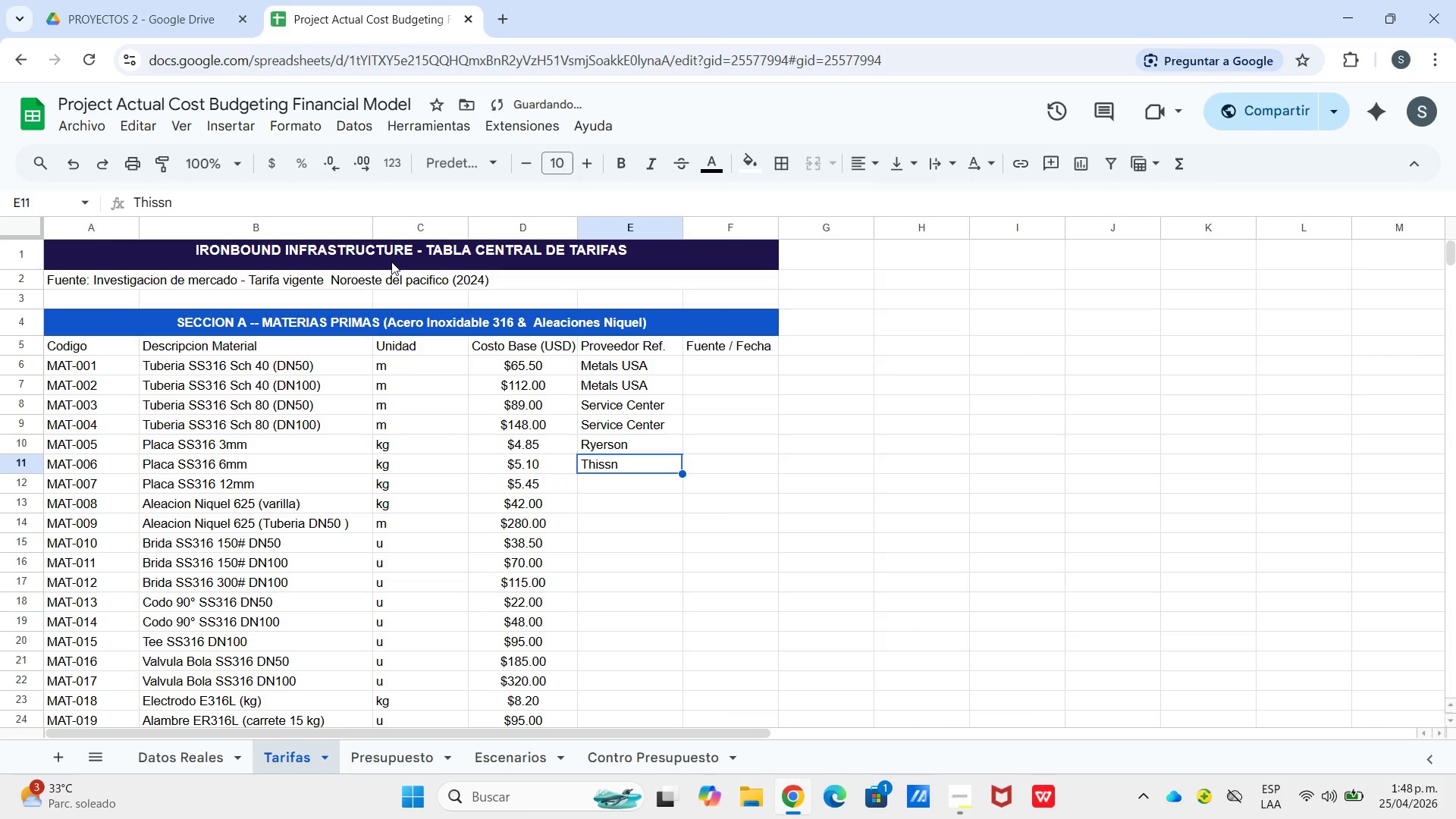 
key(Enter)
 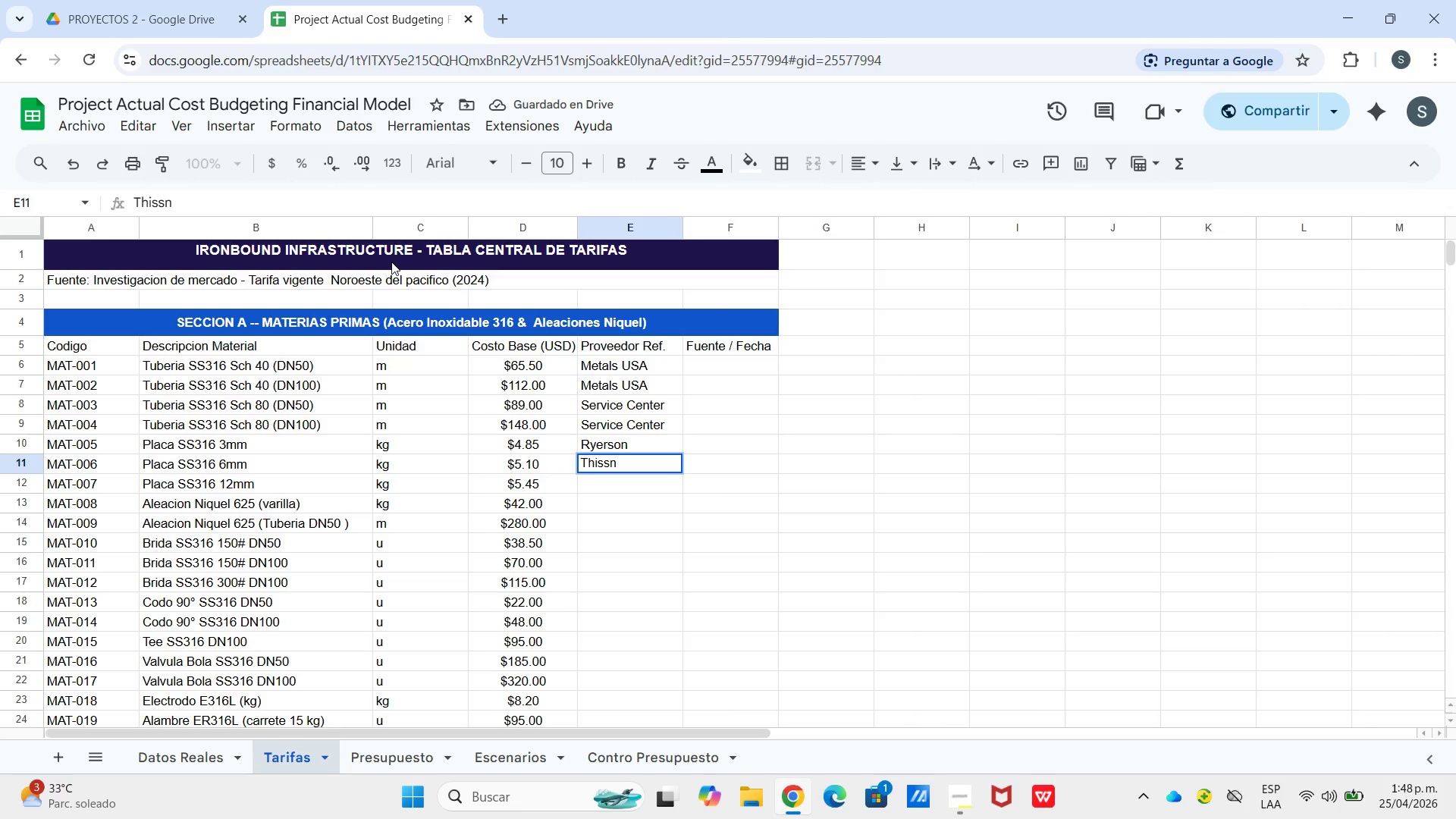 
hold_key(key=ArrowLeft, duration=0.59)
 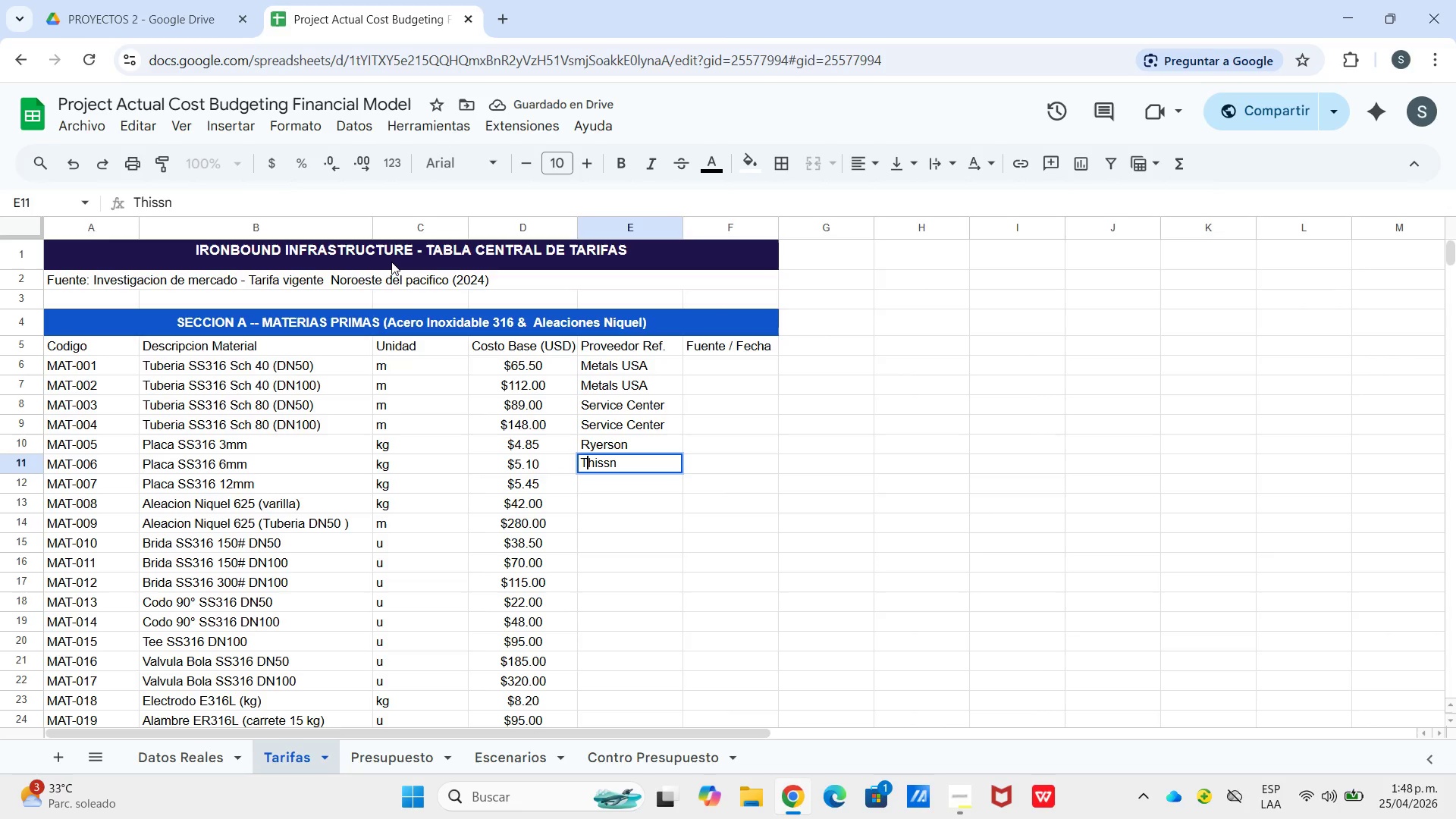 
key(ArrowLeft)
 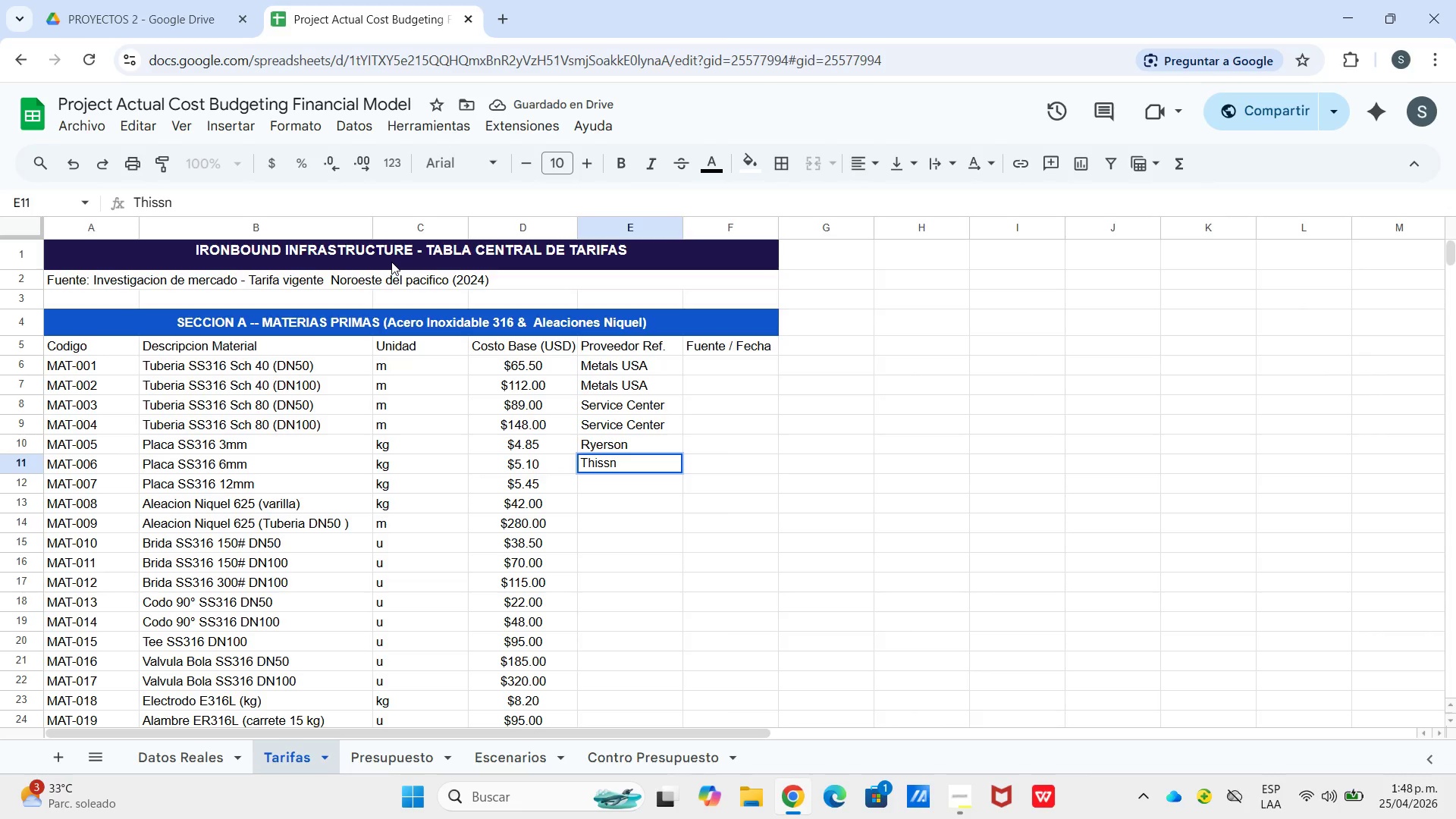 
key(Backspace)
type(Yt)
 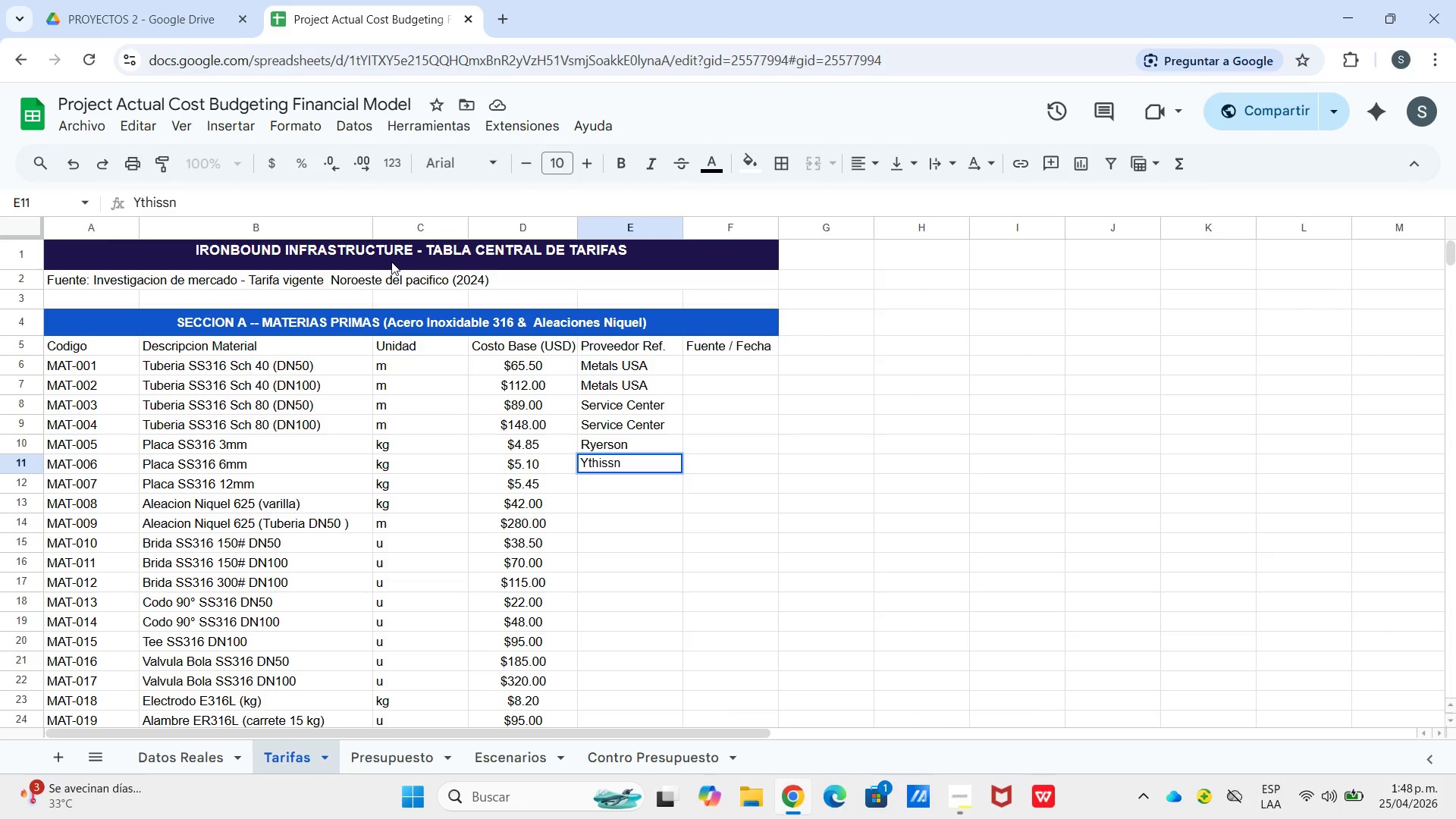 
wait(7.56)
 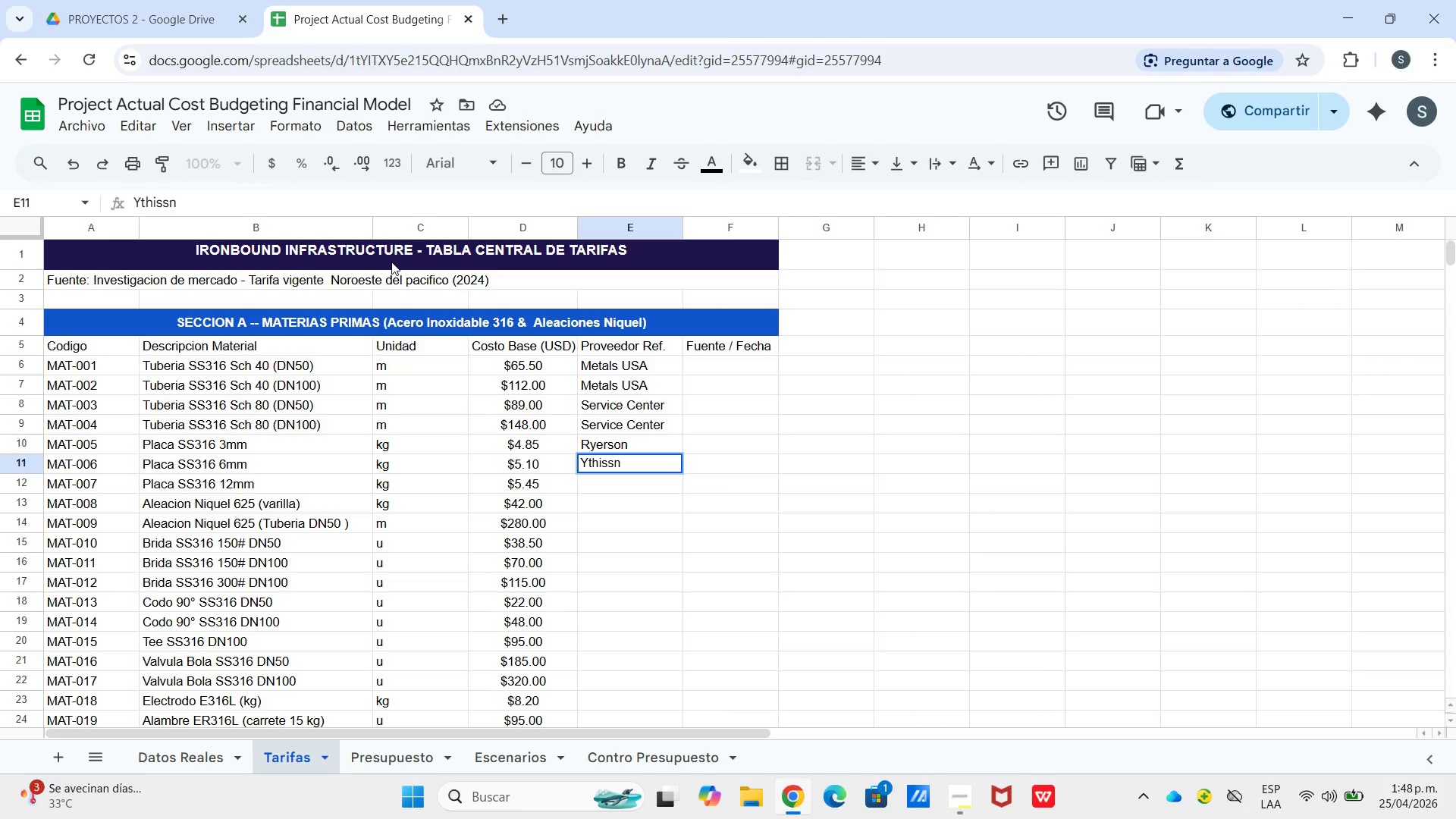 
key(Backspace)
 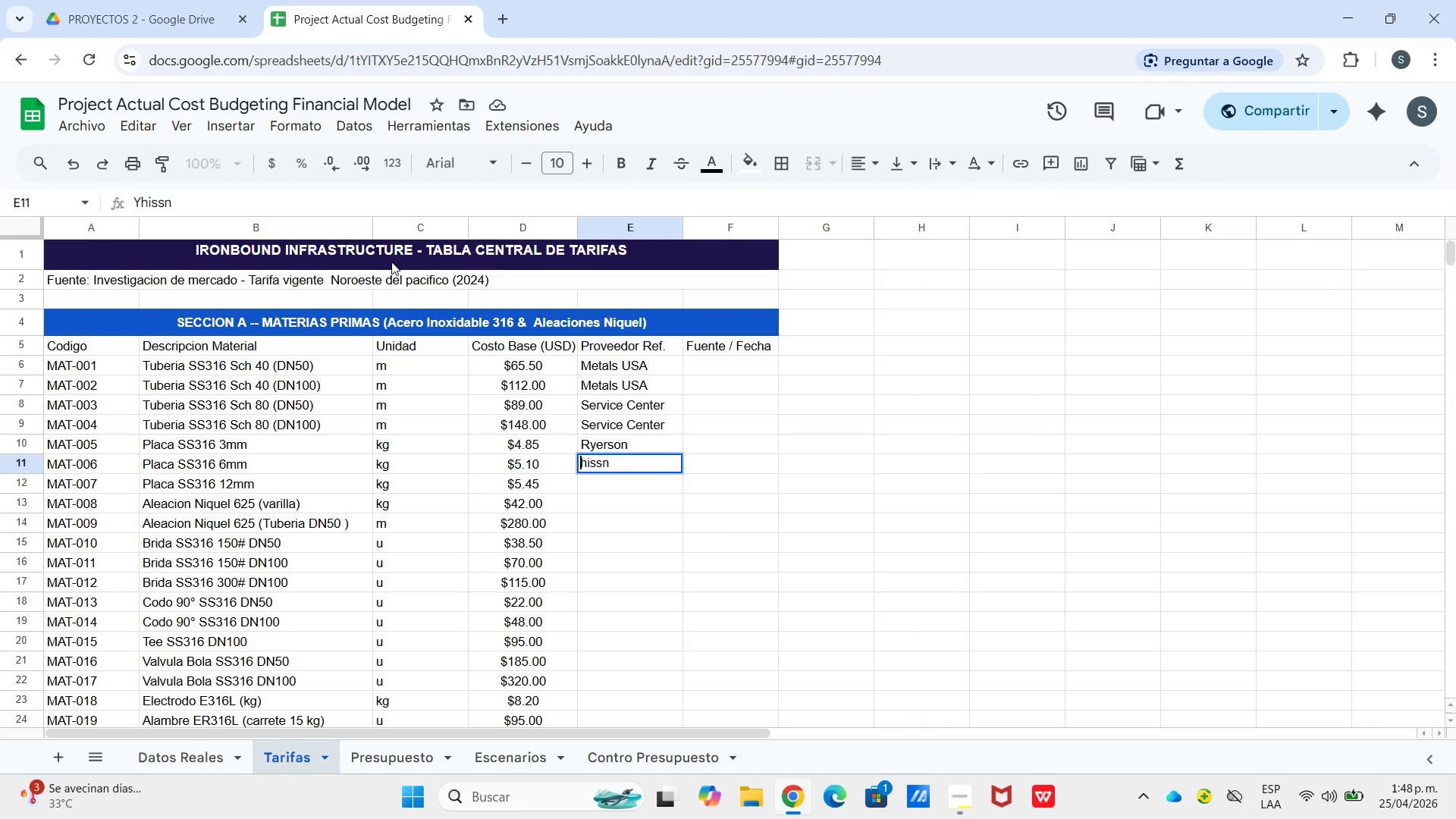 
key(Backspace)
 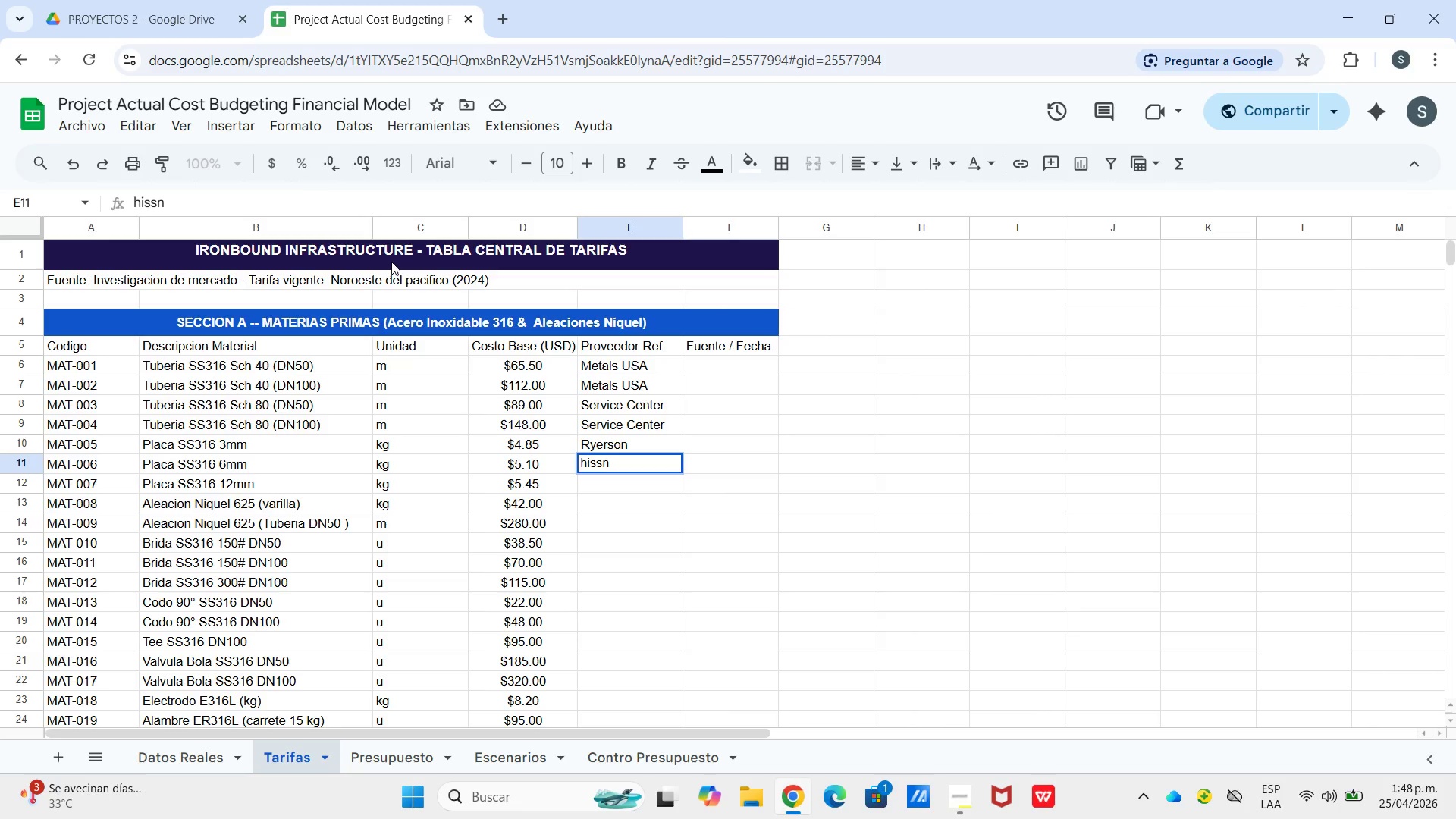 
key(Backspace)
 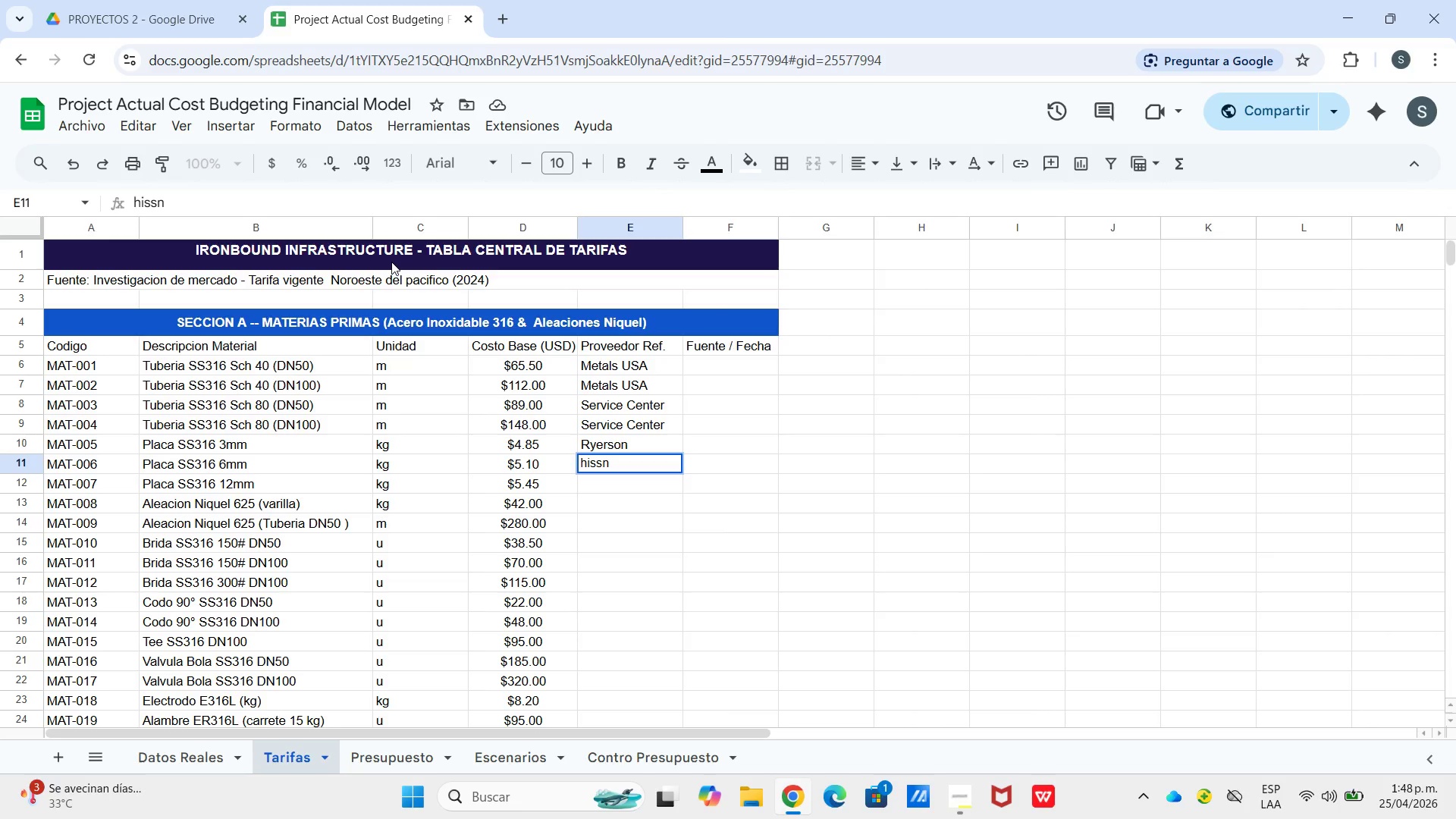 
key(Shift+T)
 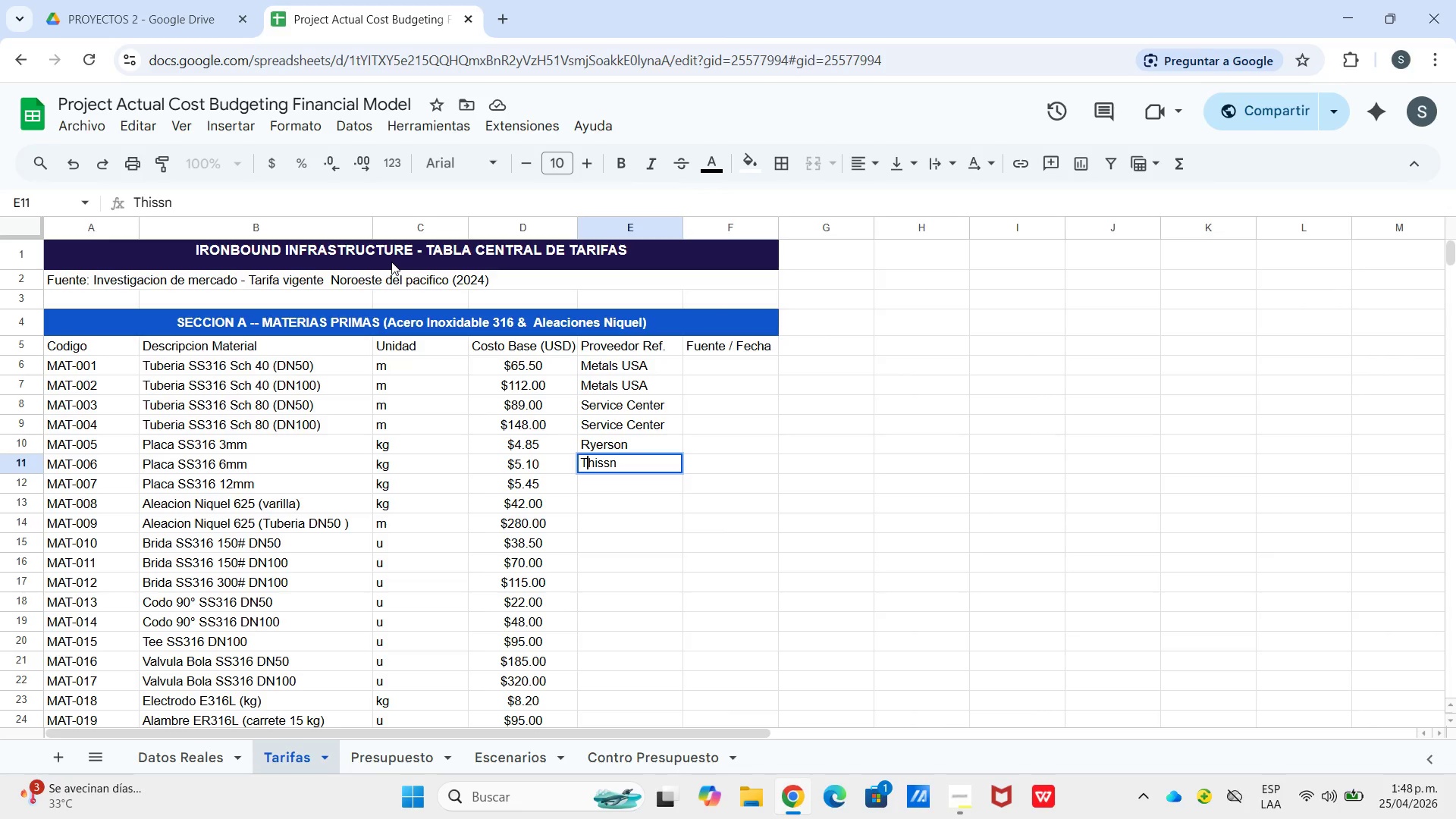 
key(ArrowRight)
 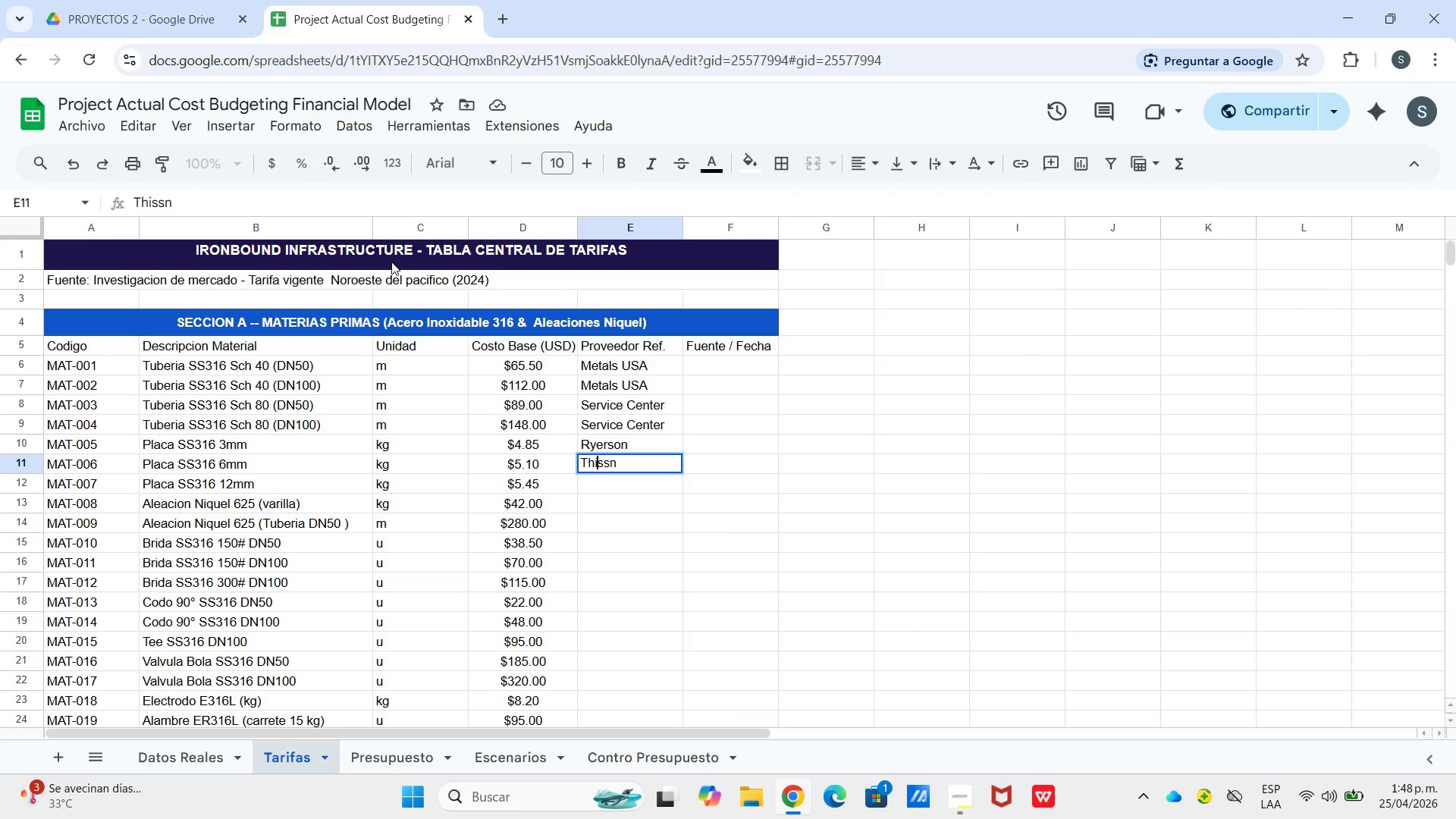 
key(ArrowRight)
 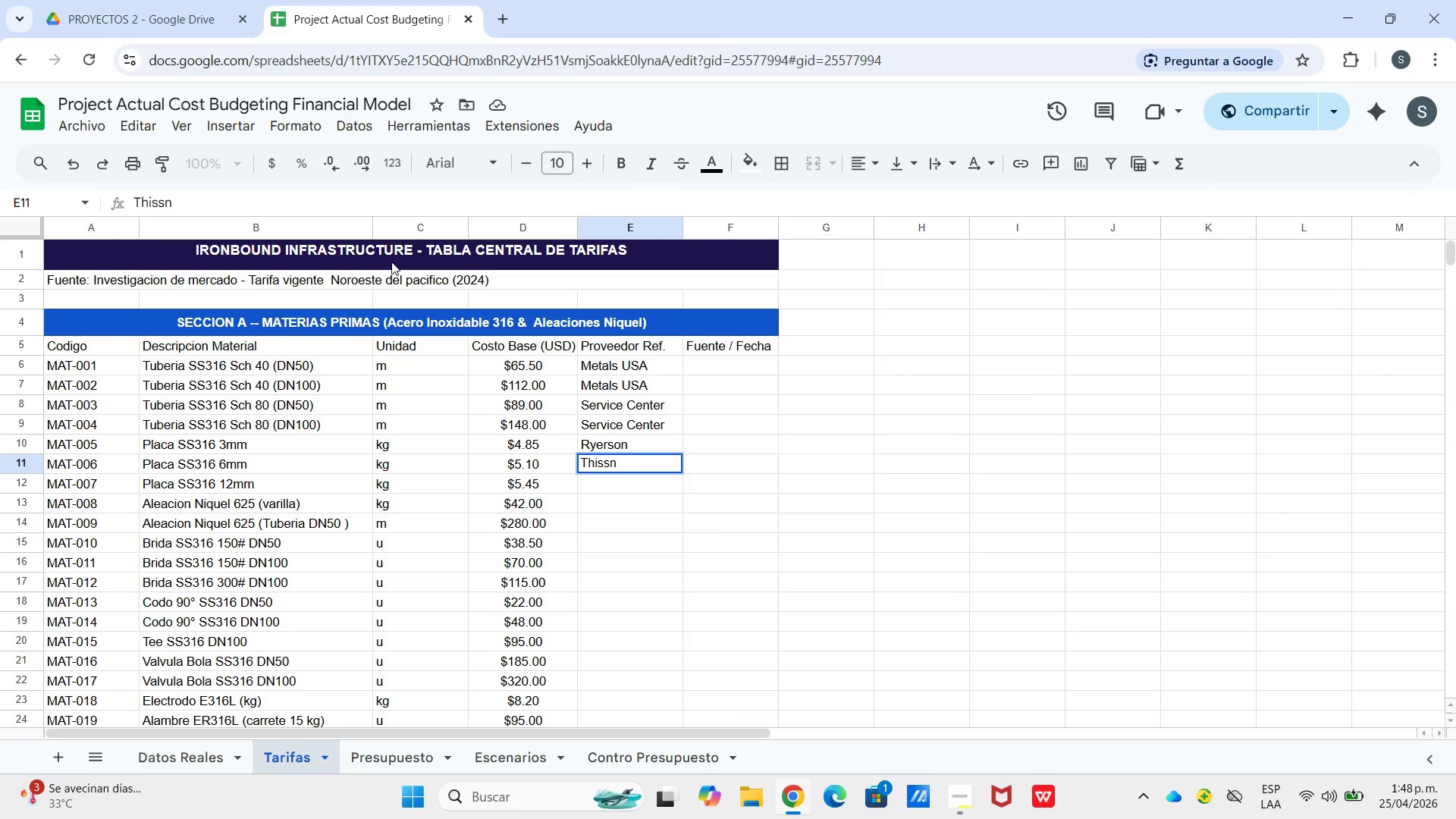 
key(Backspace)
 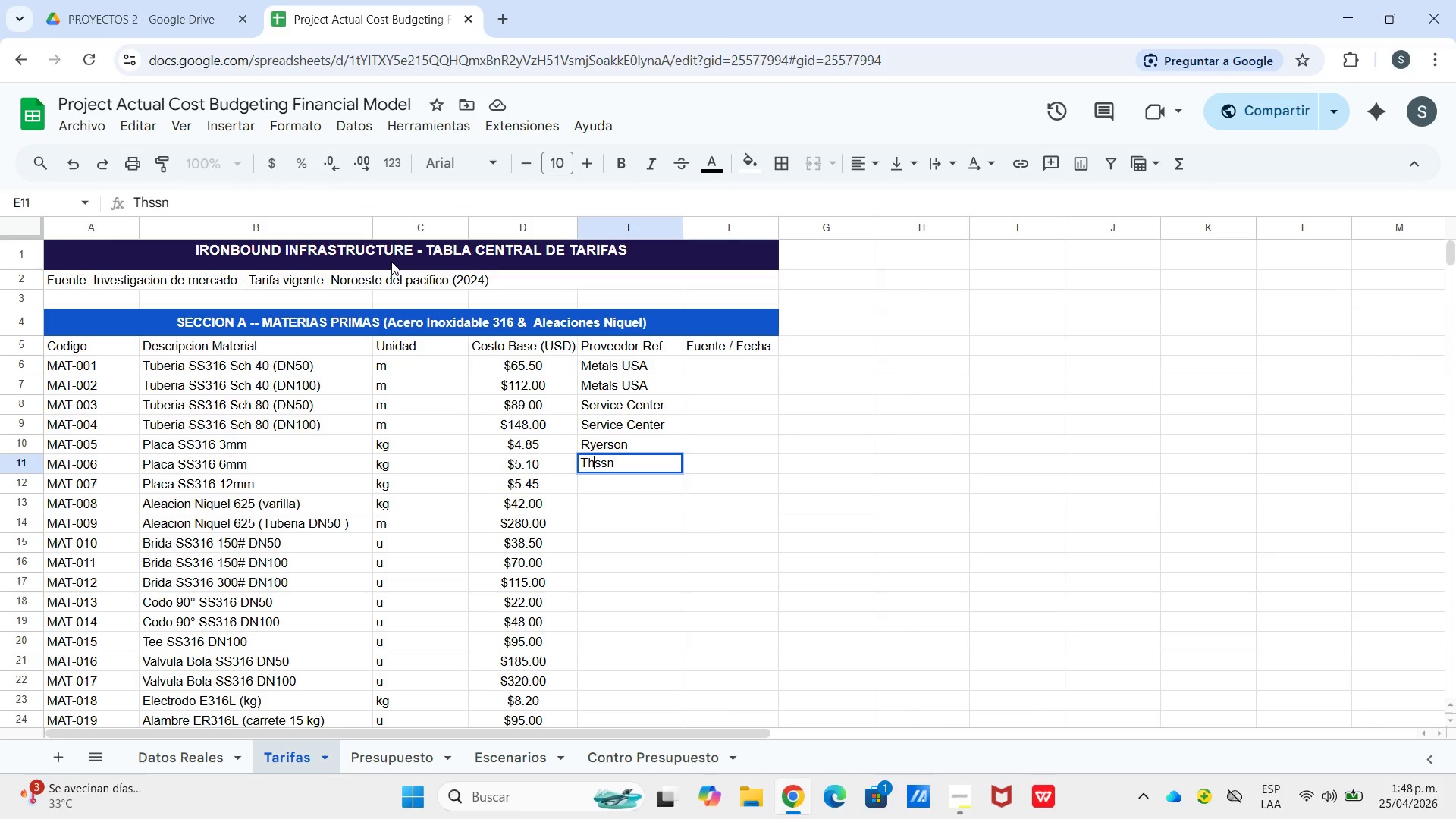 
key(Shift+Y)
 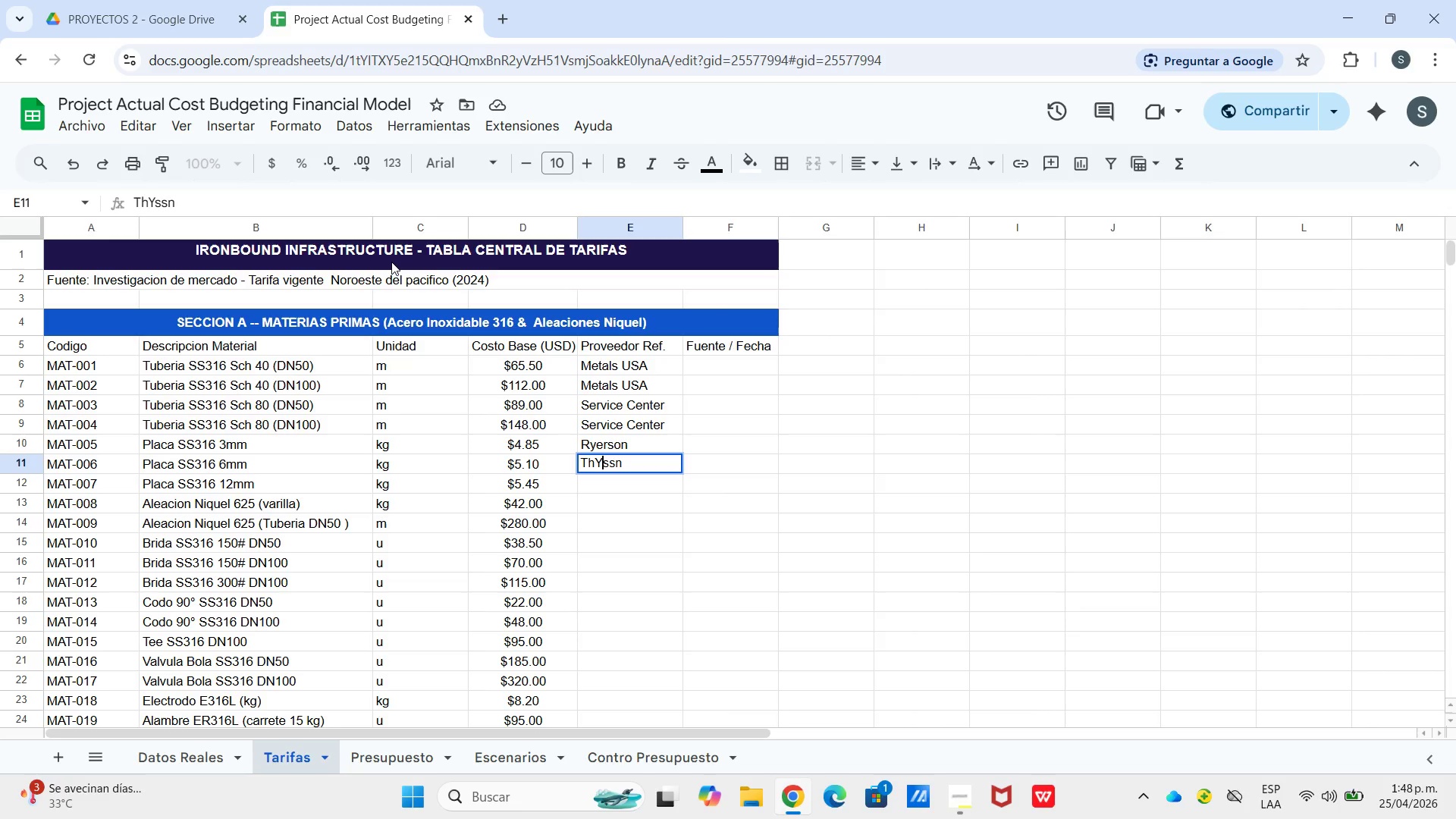 
key(Backspace)
 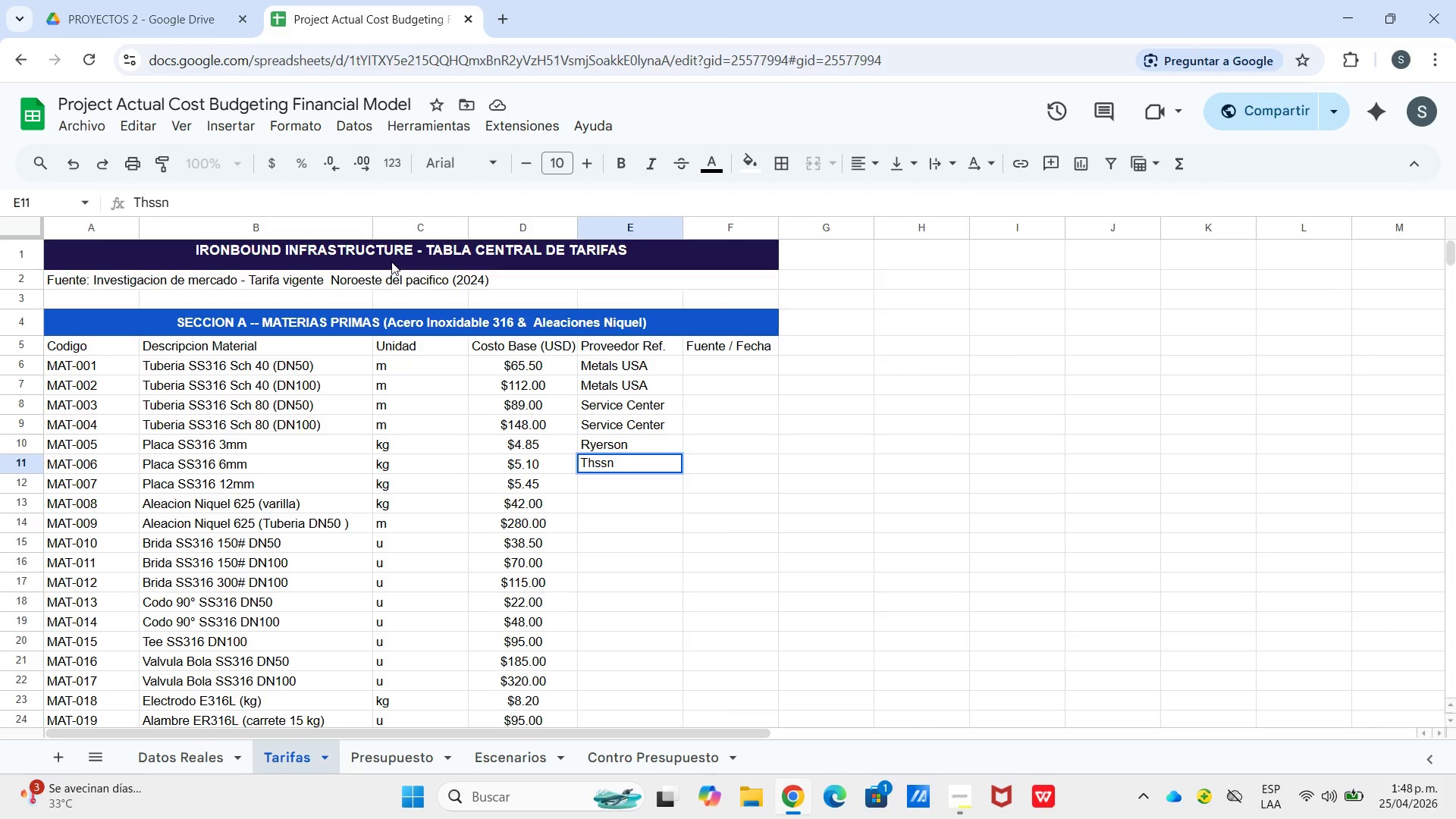 
key(Y)
 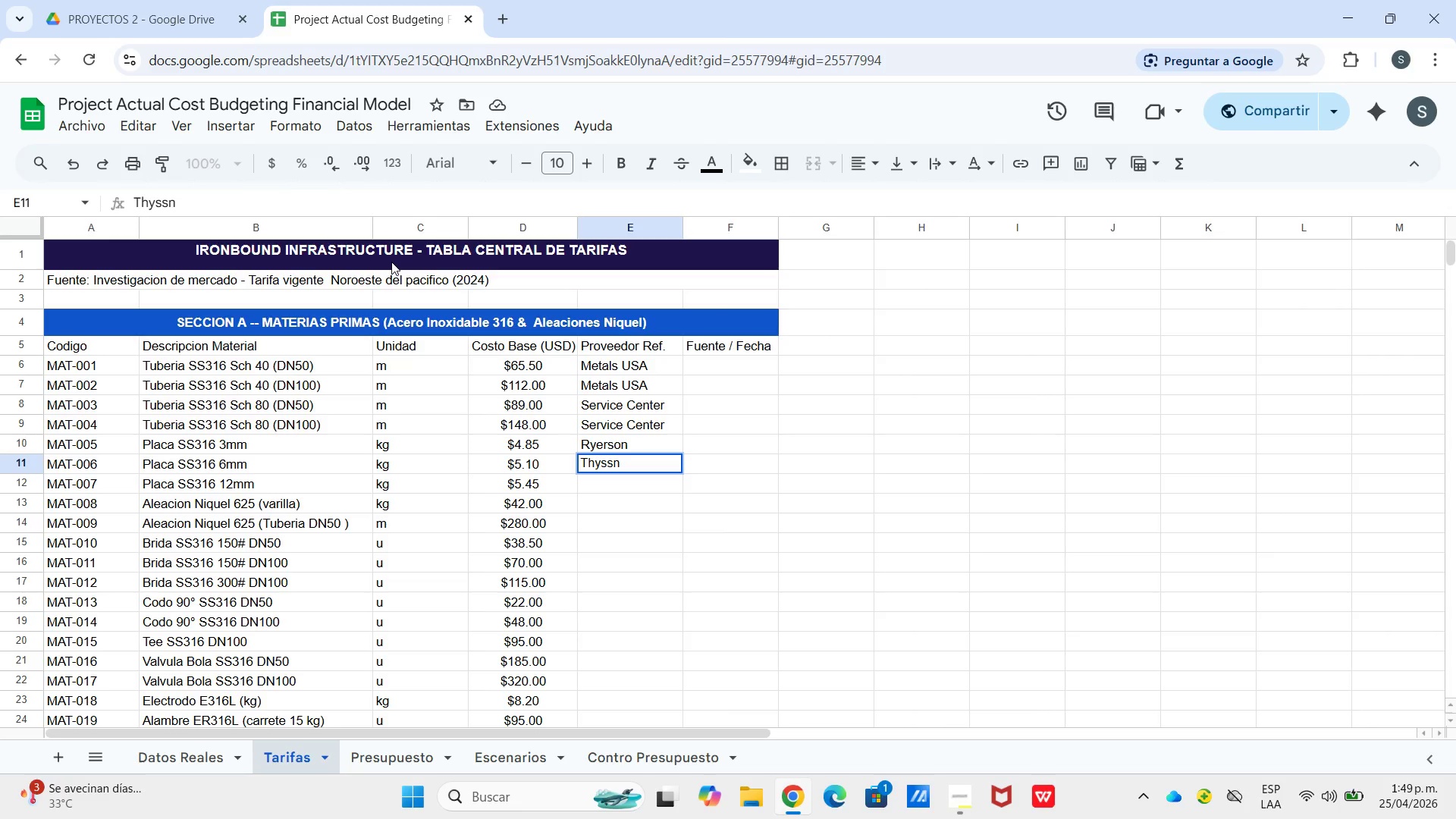 
key(Enter)
 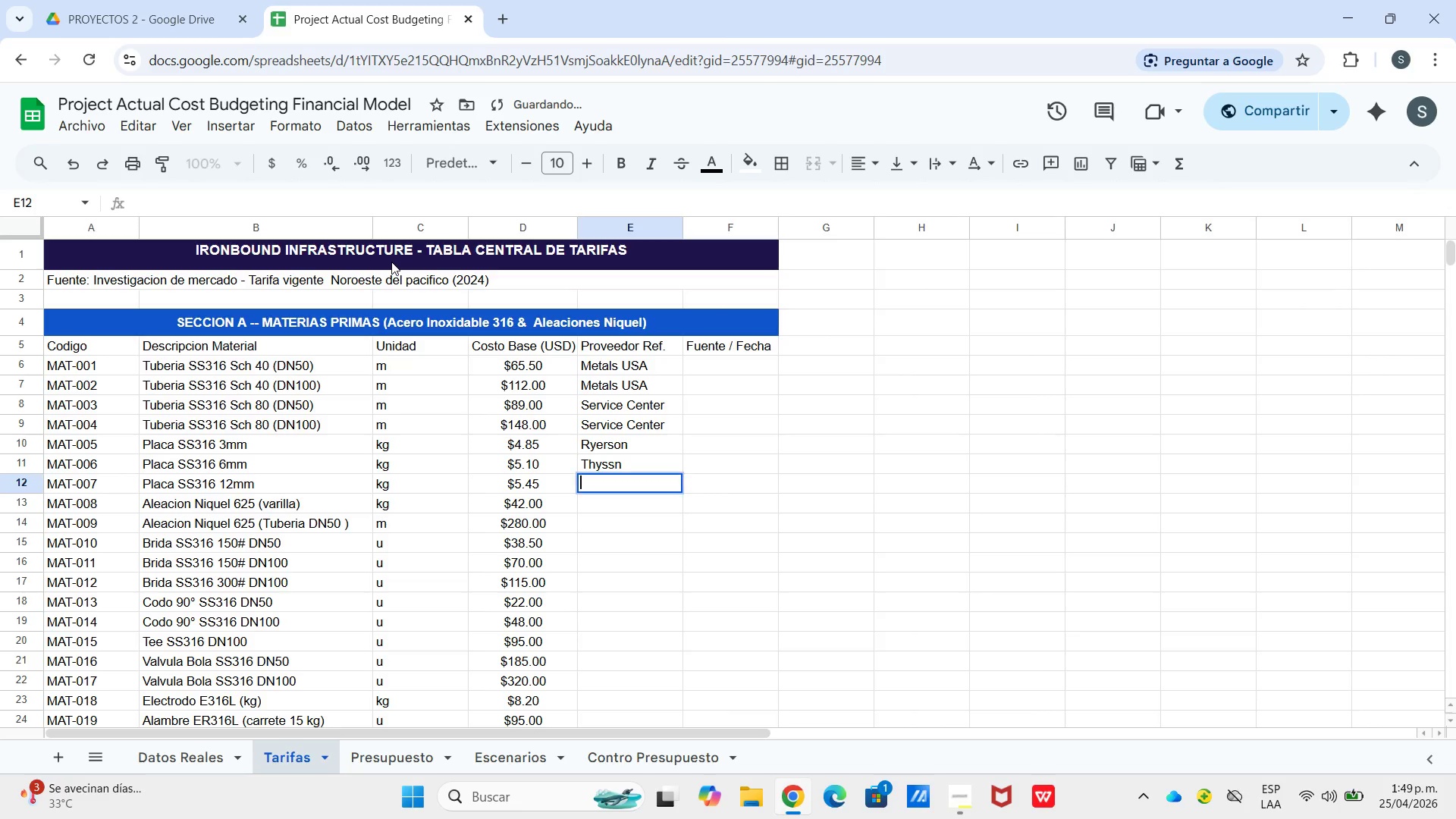 
key(Enter)
 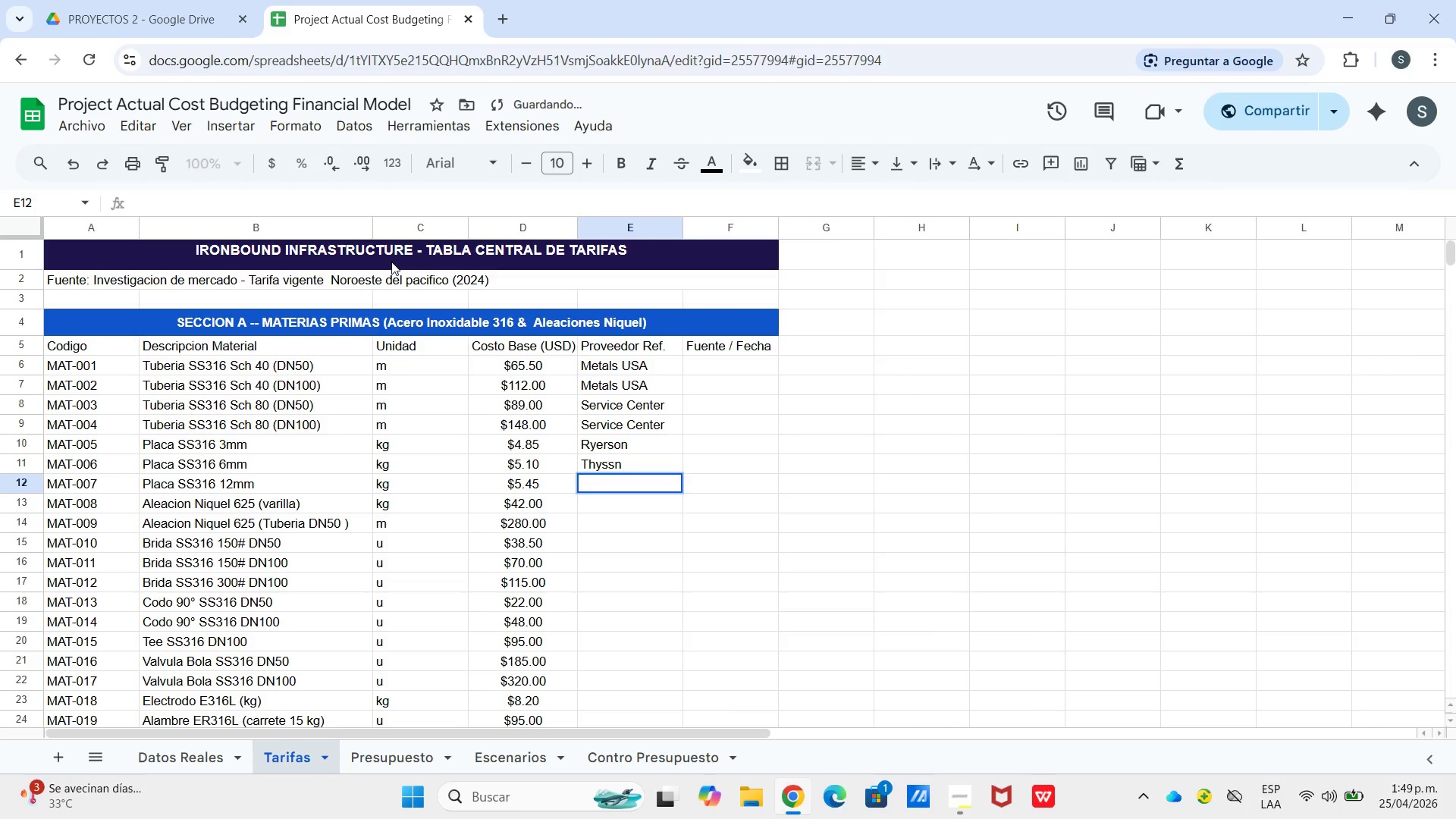 
hold_key(key=ShiftLeft, duration=3.47)
 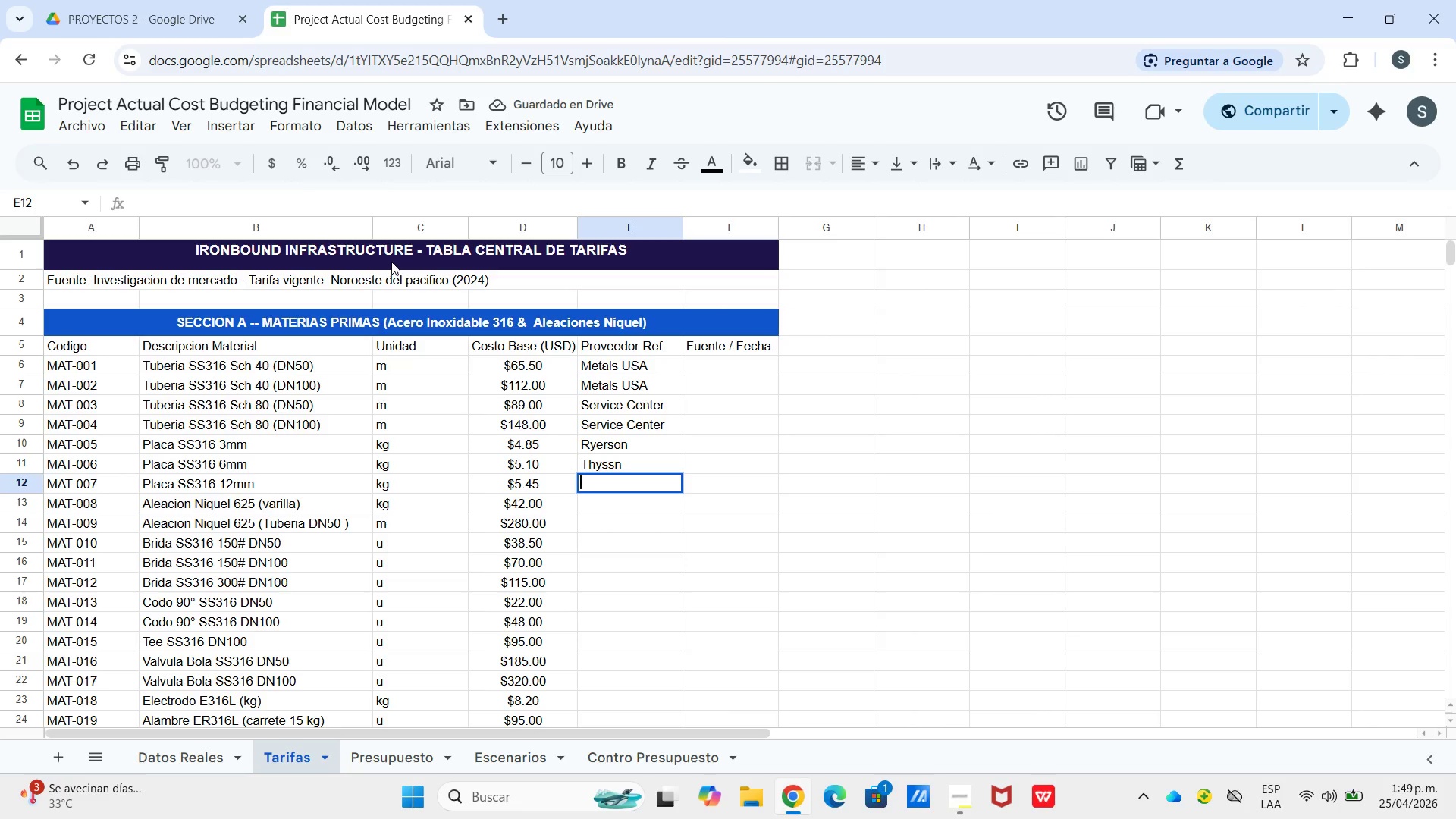 
type(Especial Metlas)
key(Backspace)
key(Backspace)
key(Backspace)
type(as)
key(Backspace)
type(ls)
 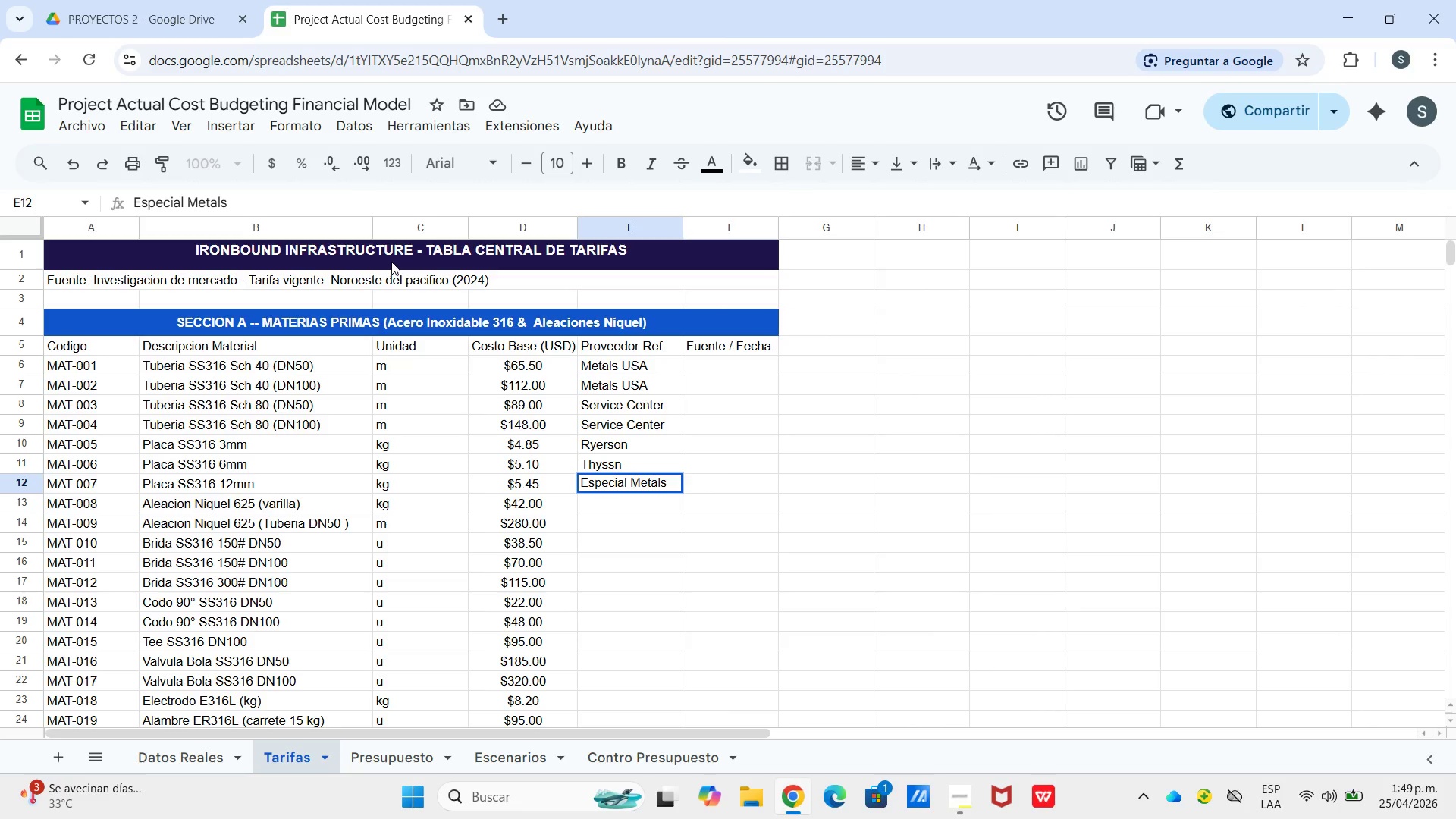 
key(ArrowLeft)
 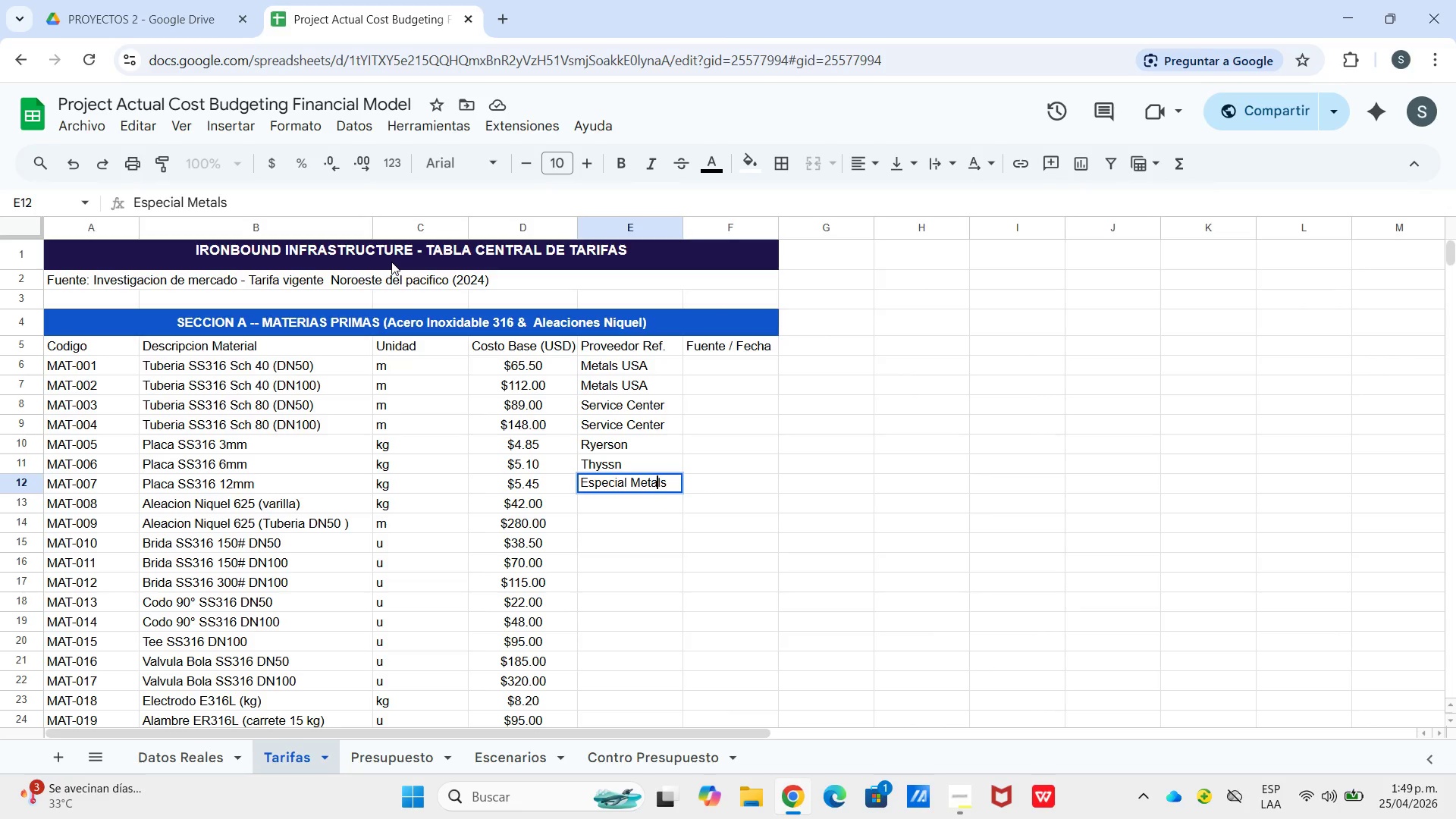 
key(ArrowLeft)
 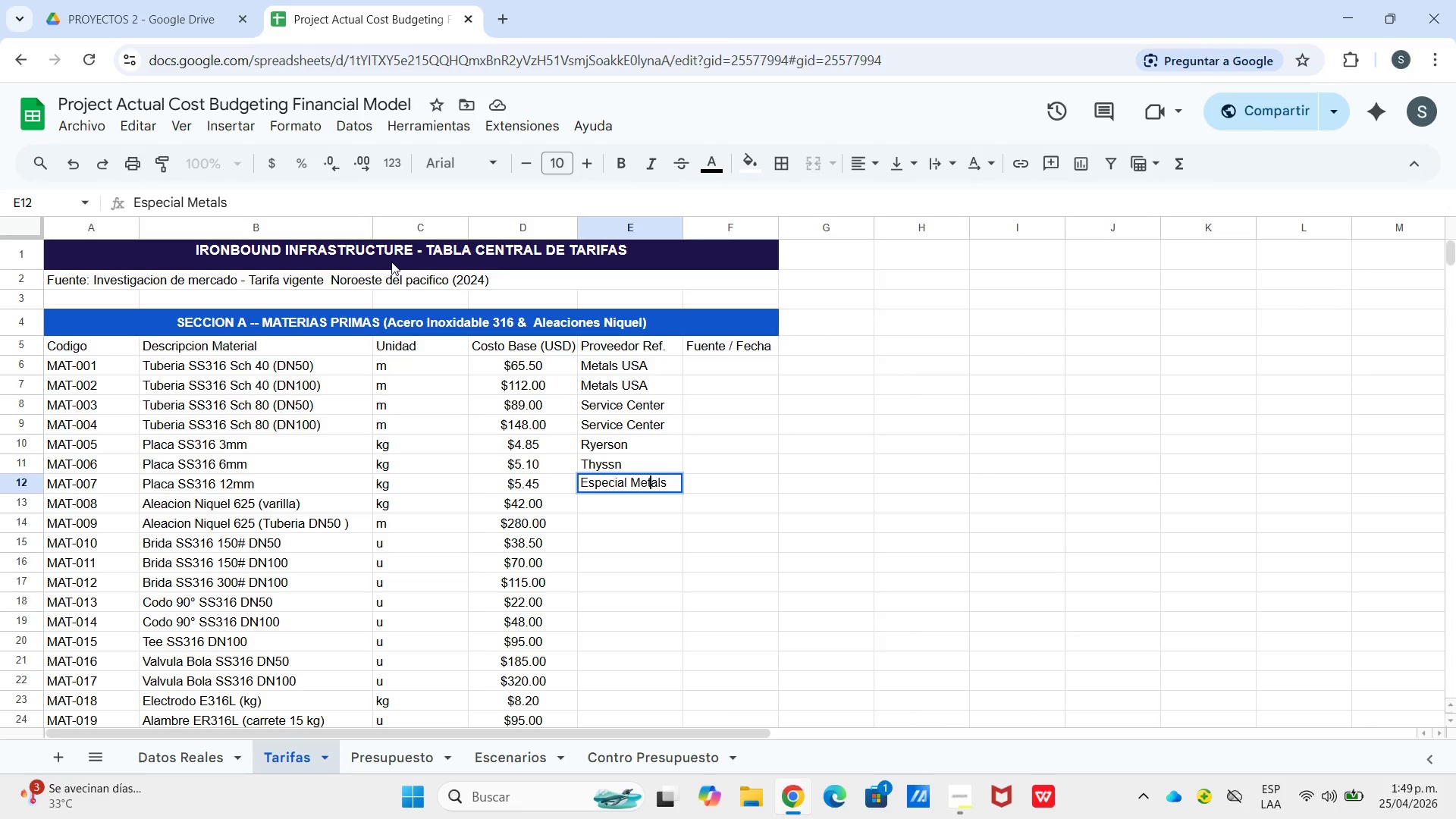 
key(ArrowLeft)
 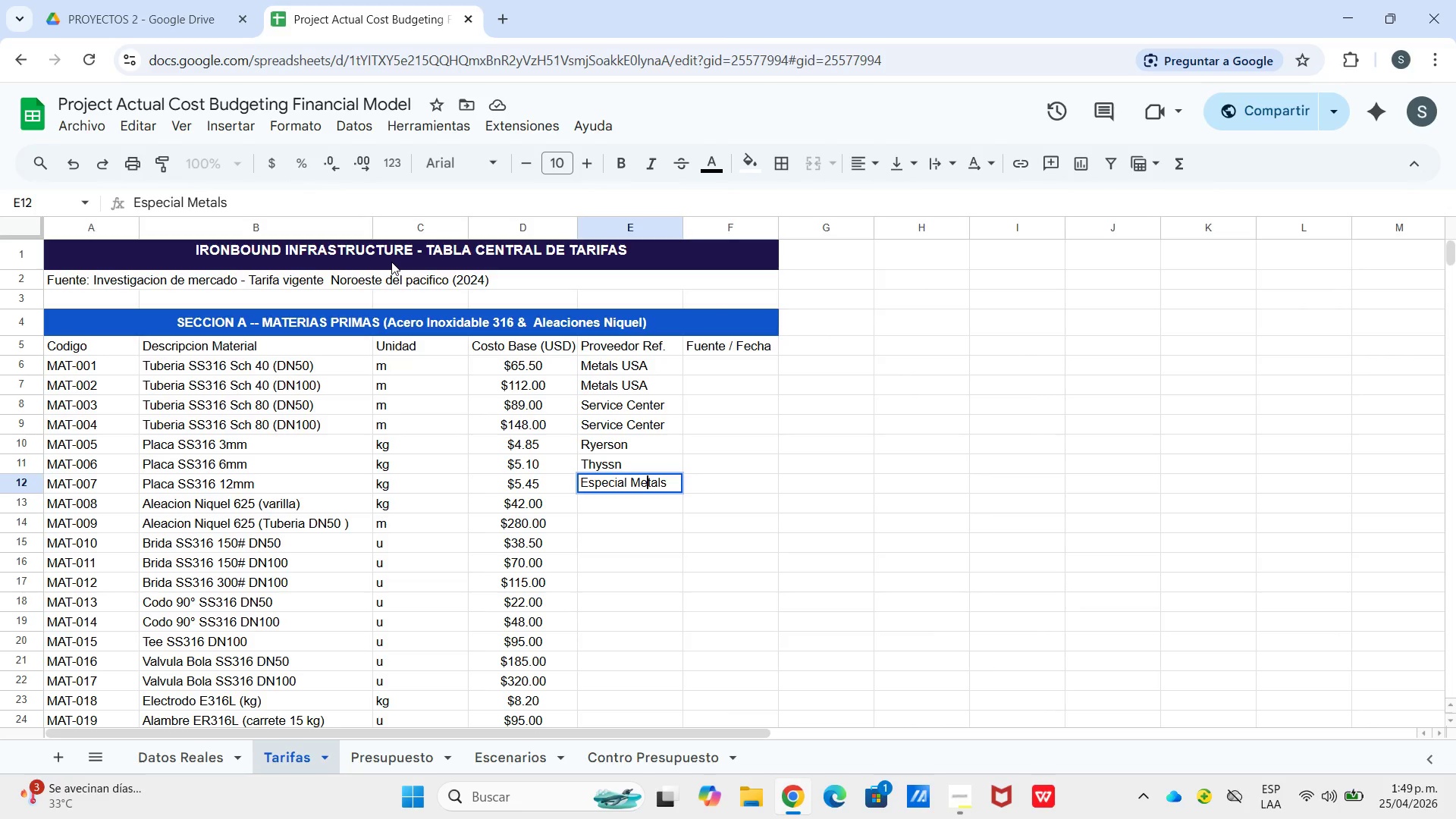 
key(ArrowLeft)
 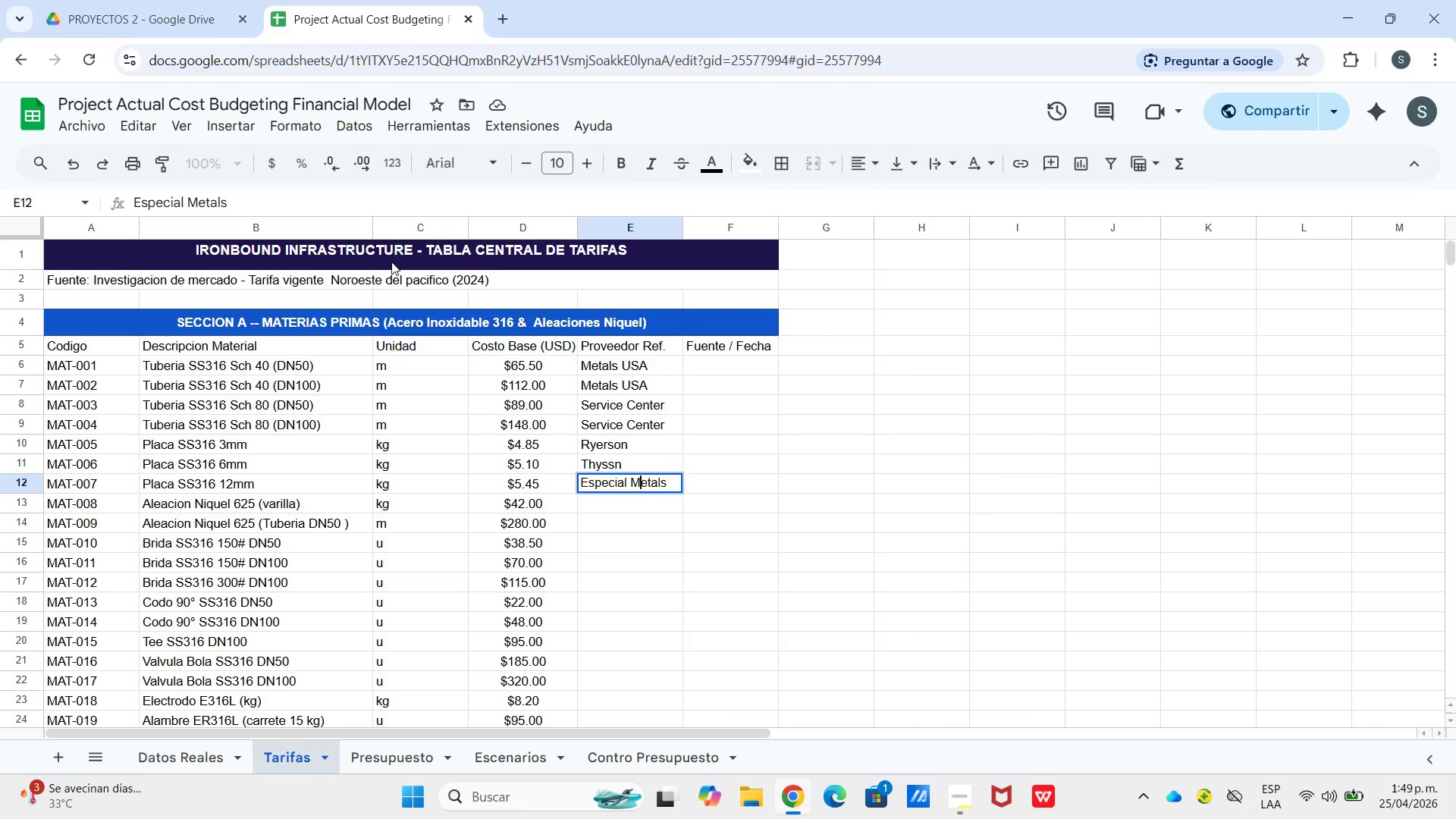 
key(ArrowLeft)
 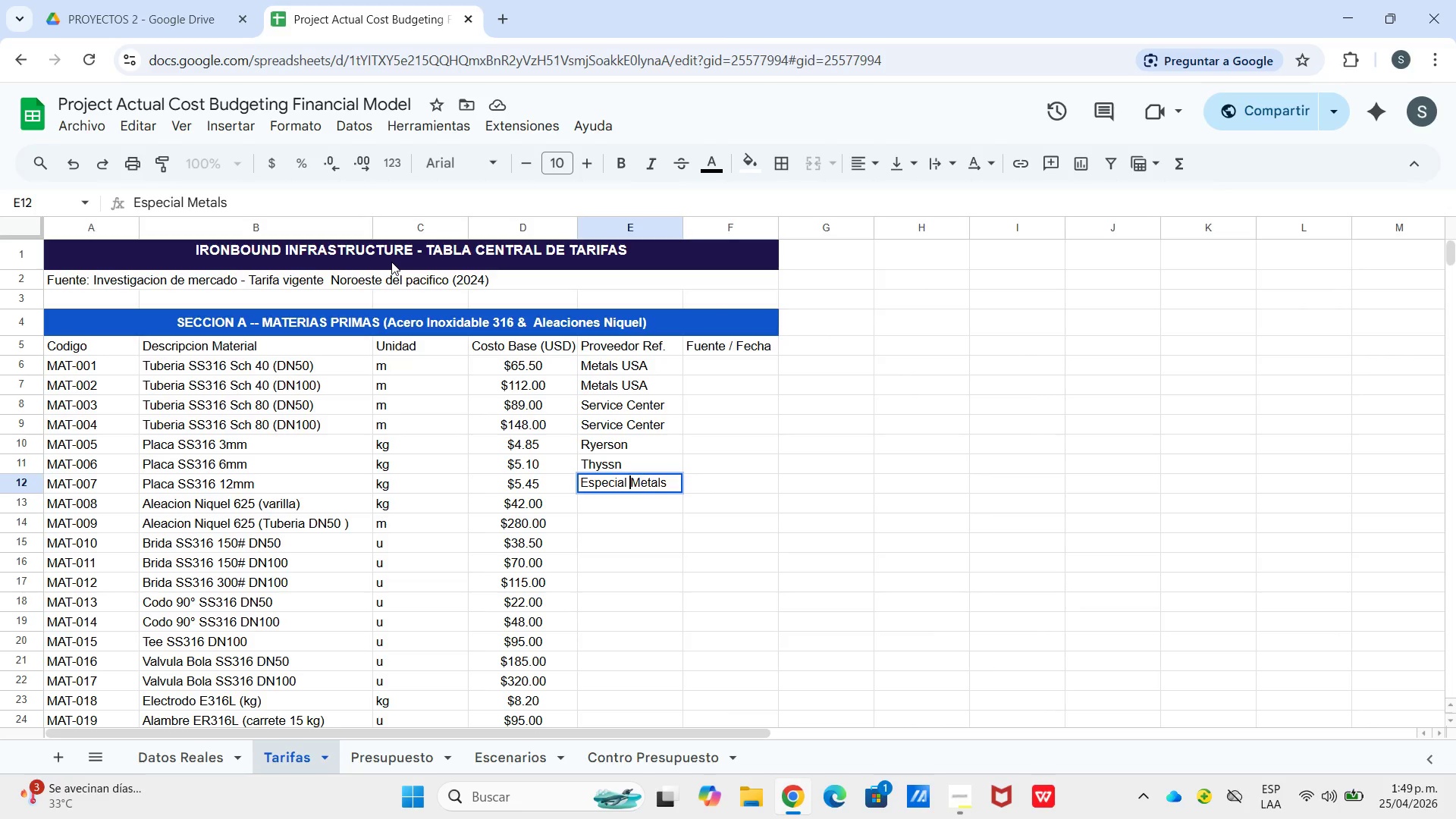 
key(ArrowLeft)
 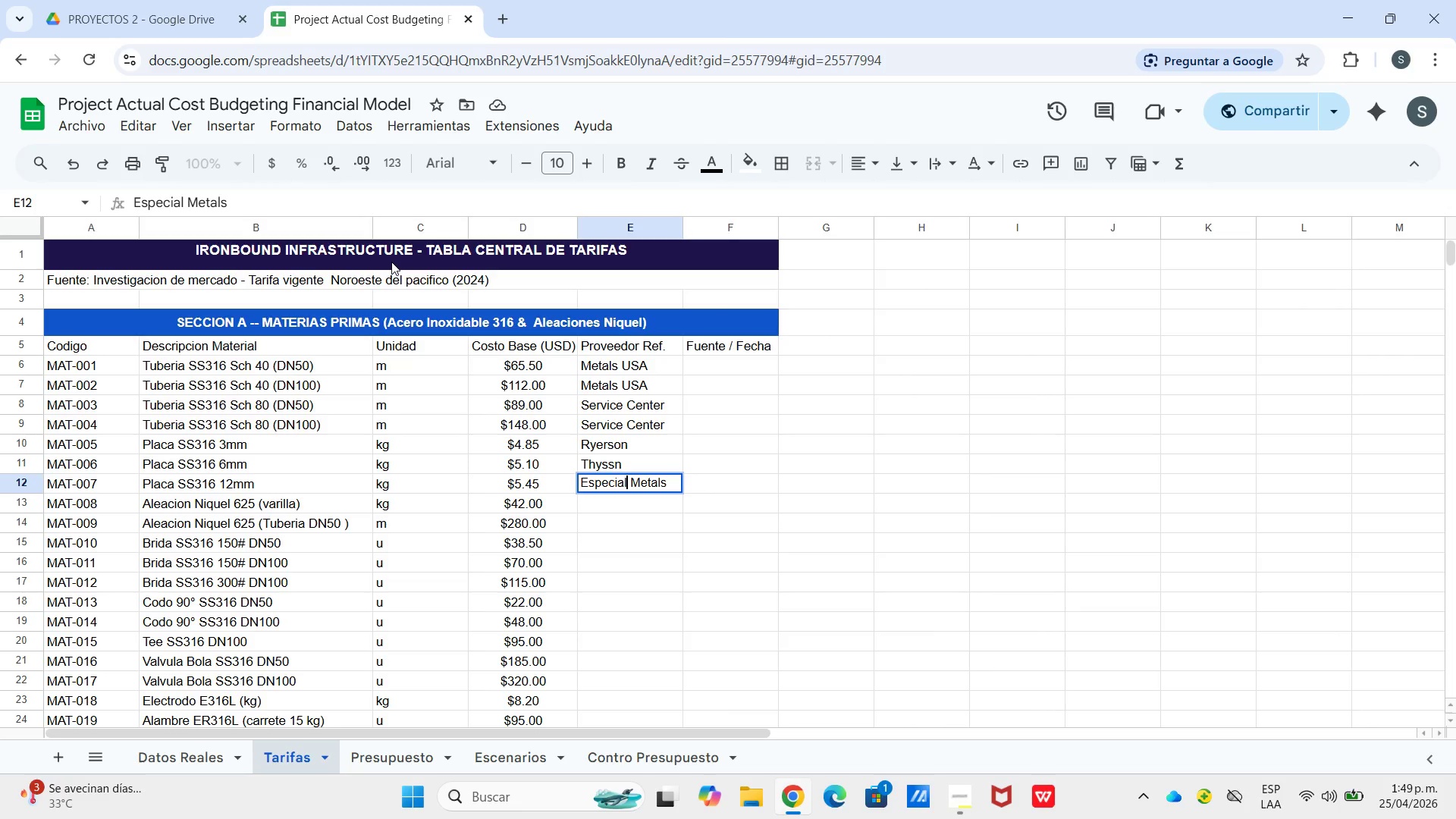 
key(ArrowLeft)
 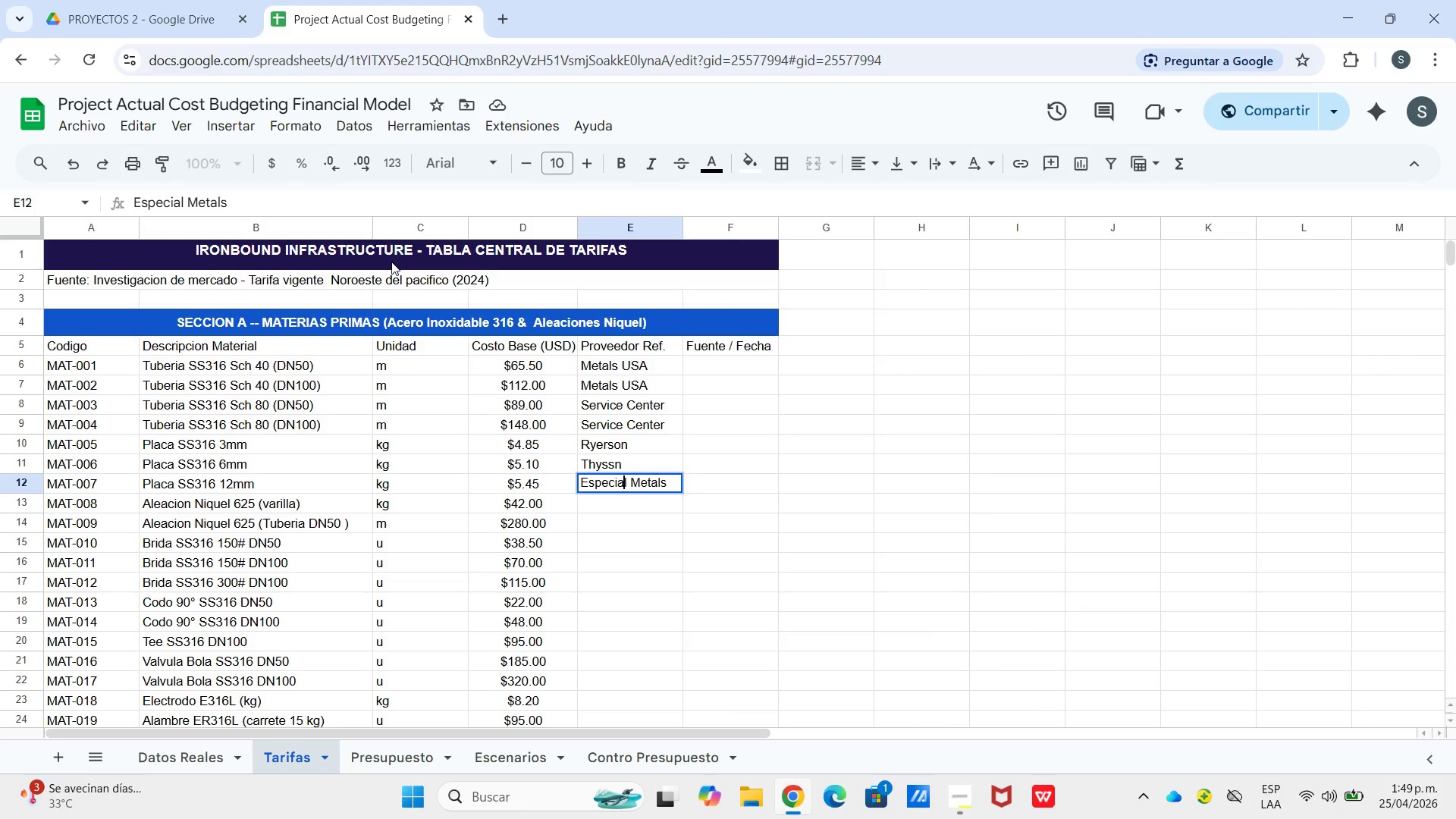 
key(ArrowLeft)
 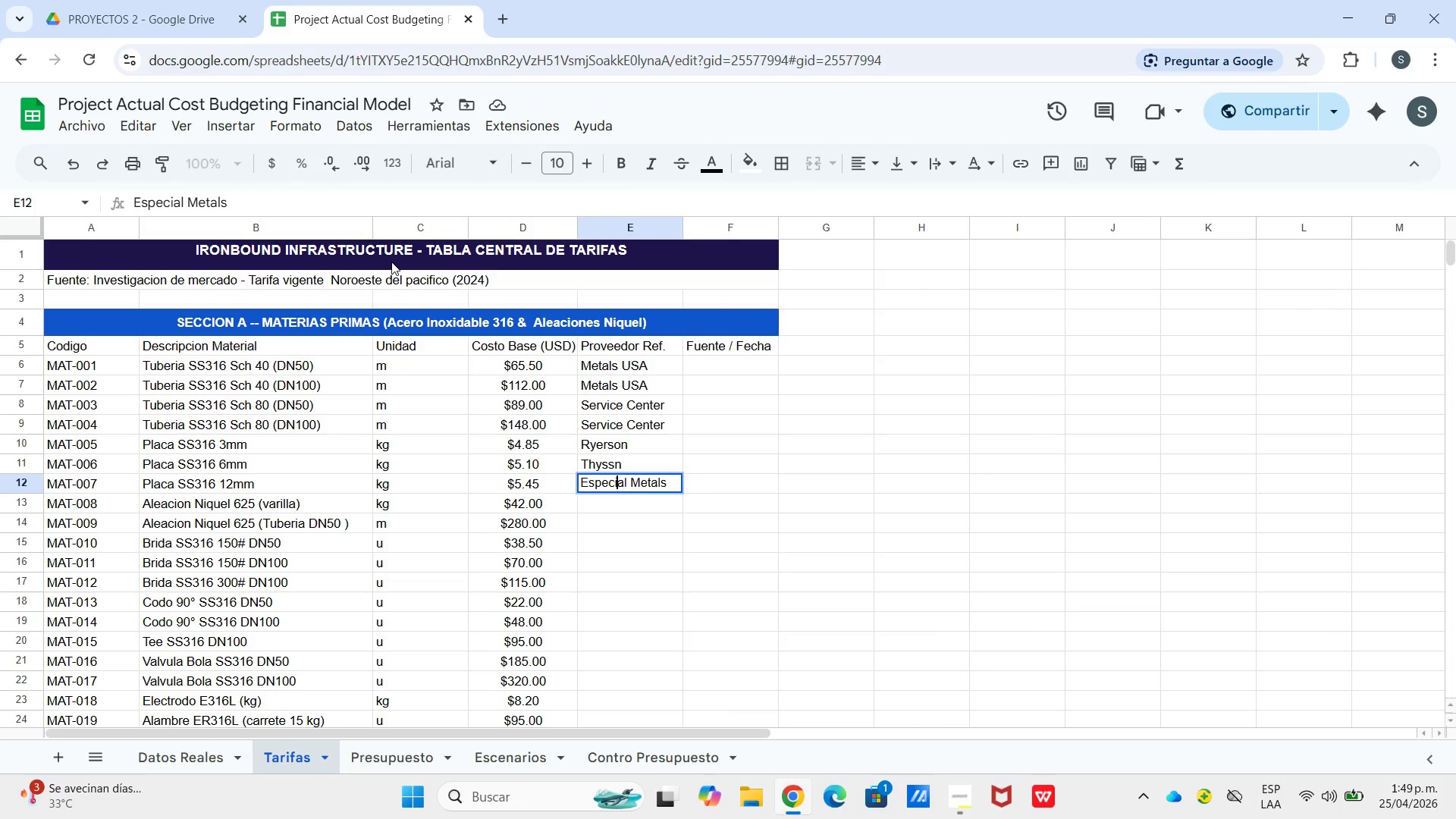 
key(ArrowLeft)
 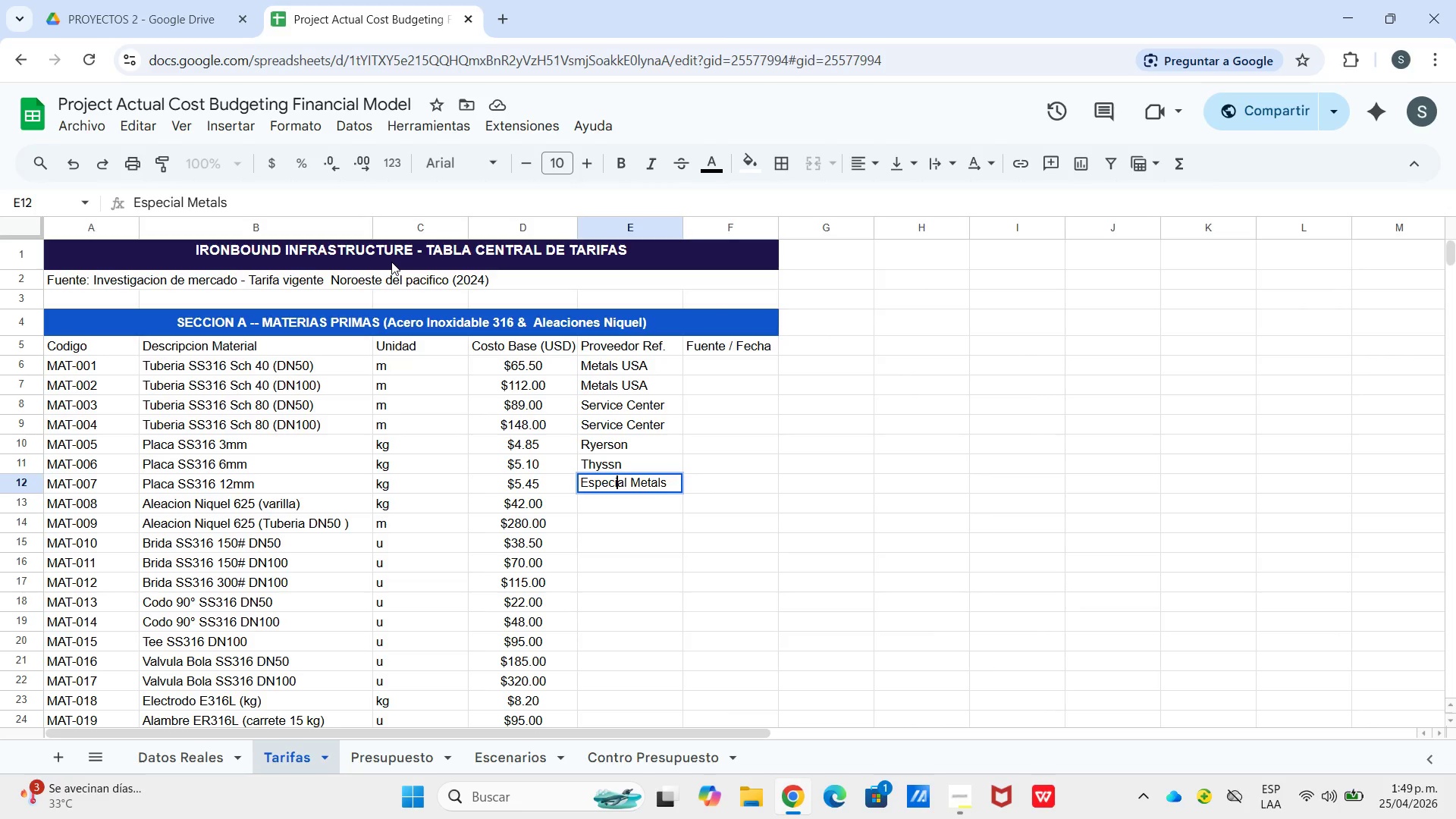 
key(ArrowLeft)
 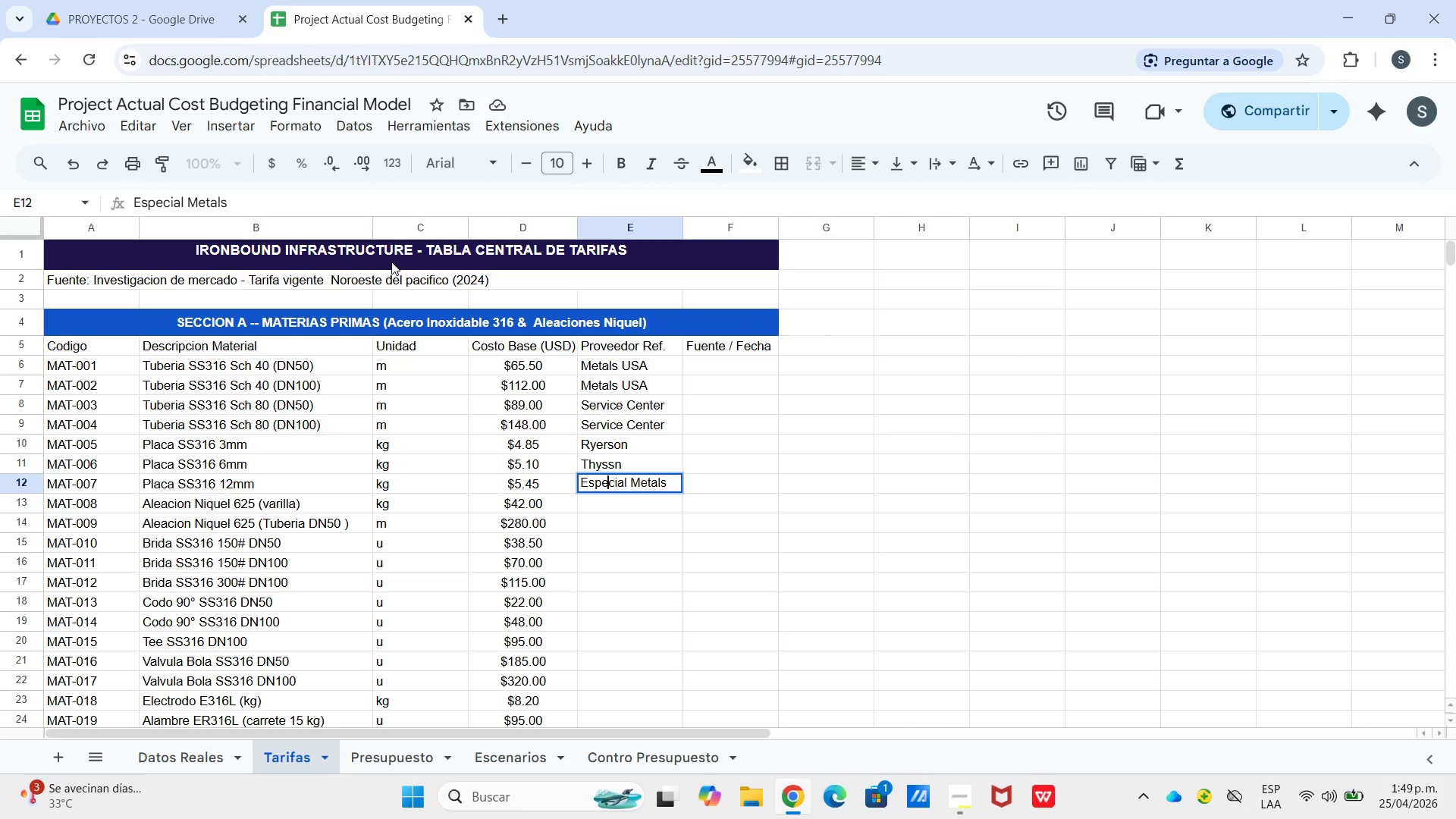 
key(ArrowLeft)
 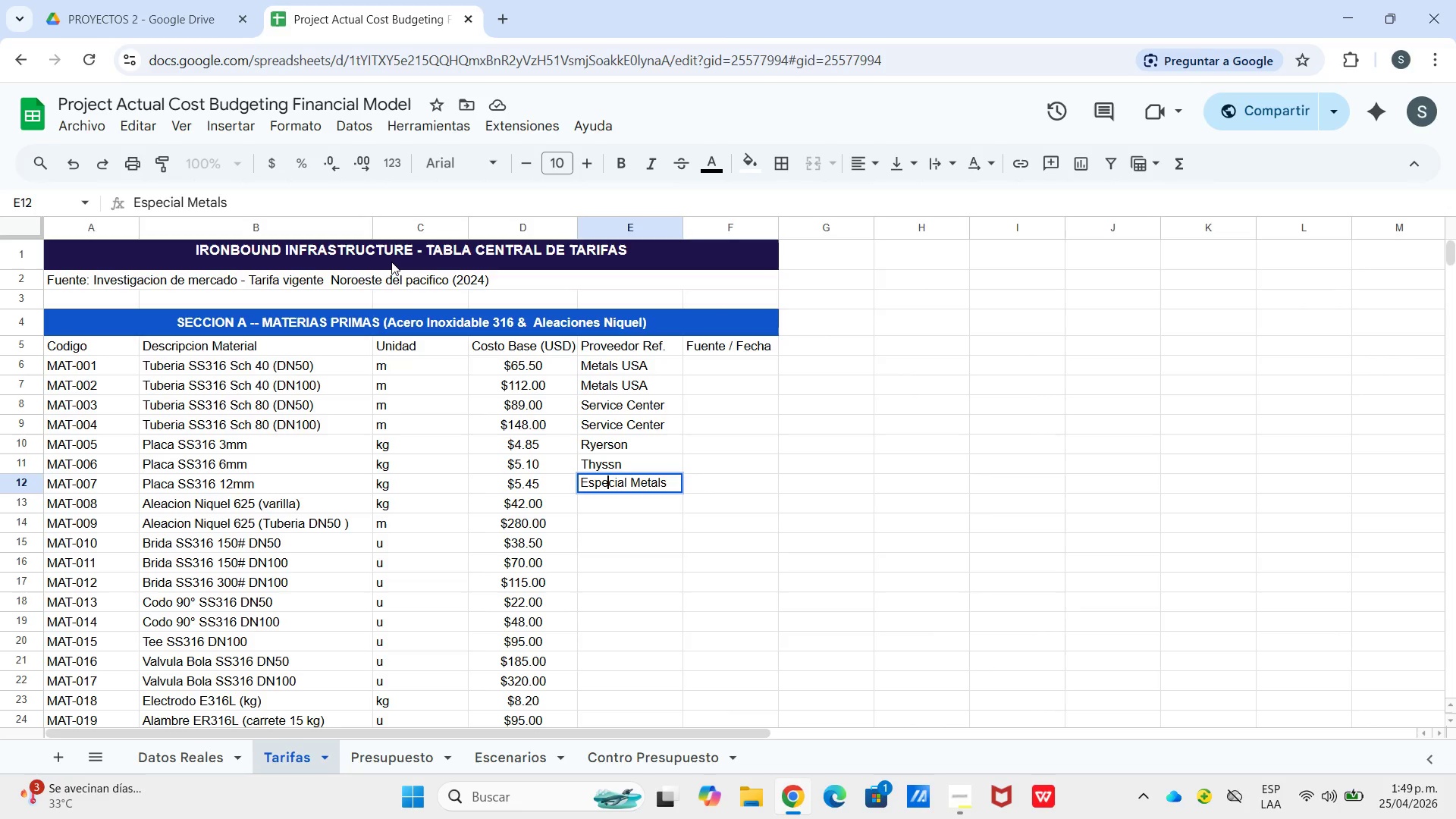 
key(ArrowRight)
 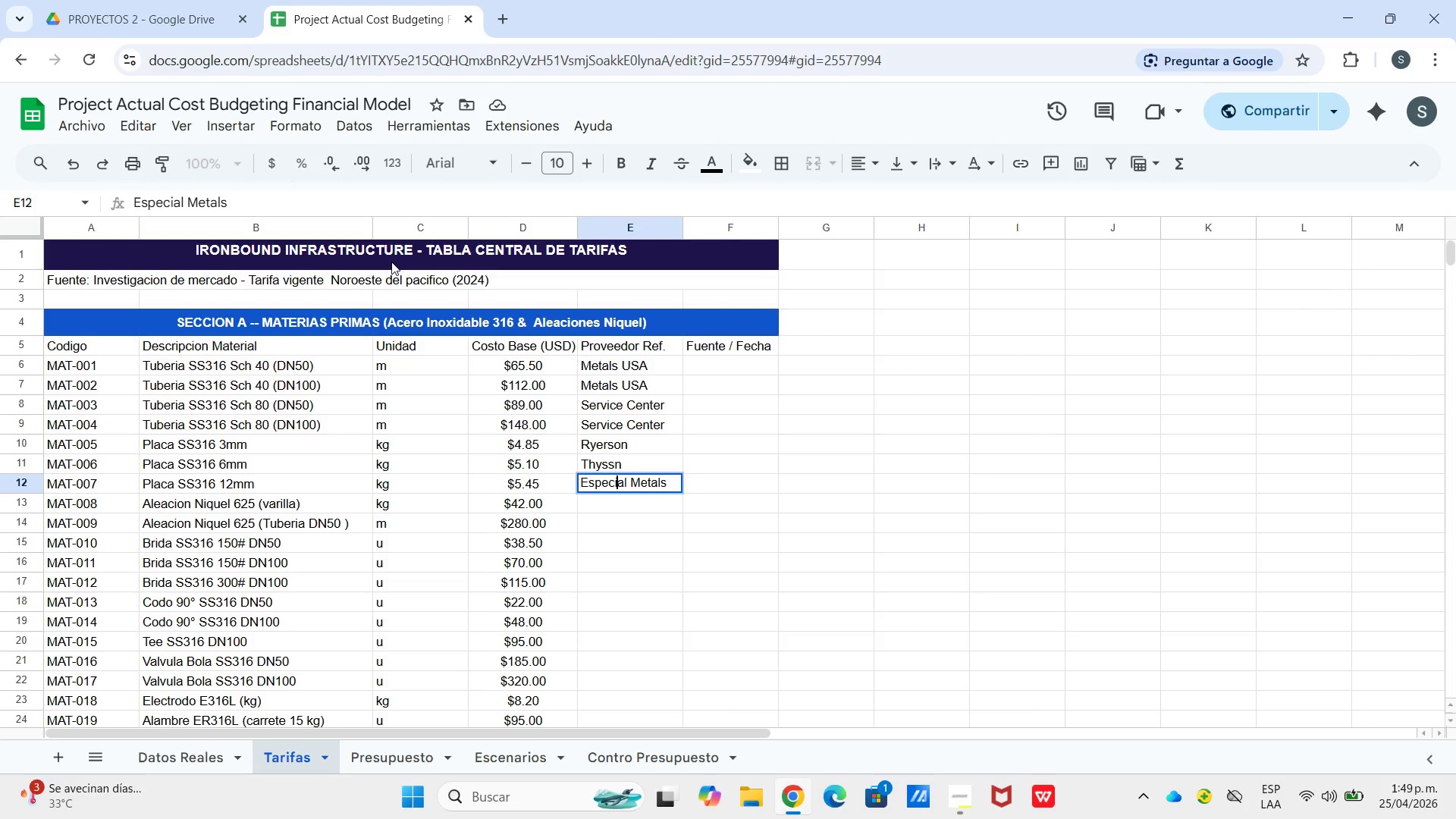 
key(ArrowRight)
 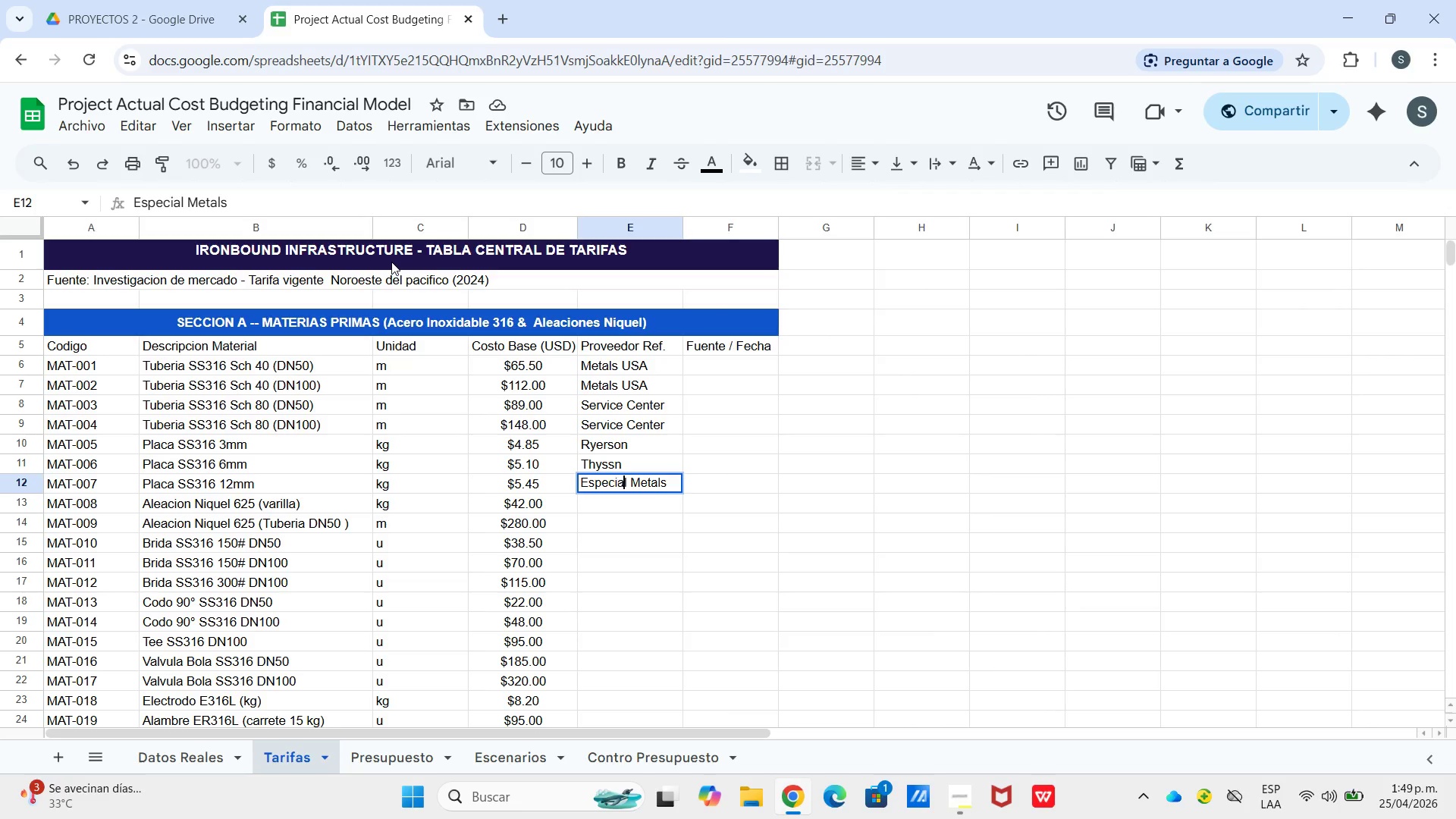 
key(ArrowRight)
 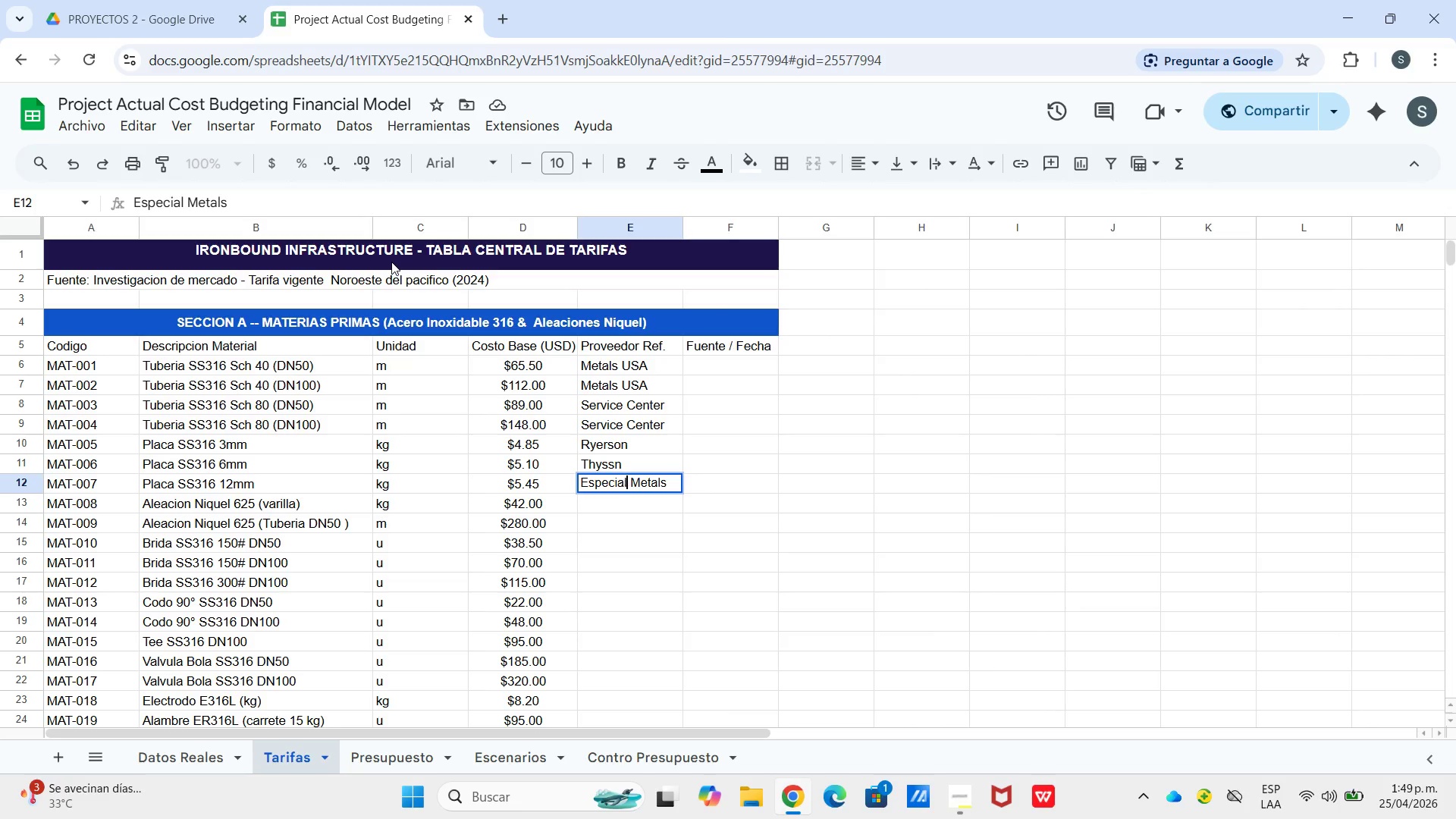 
key(ArrowRight)
 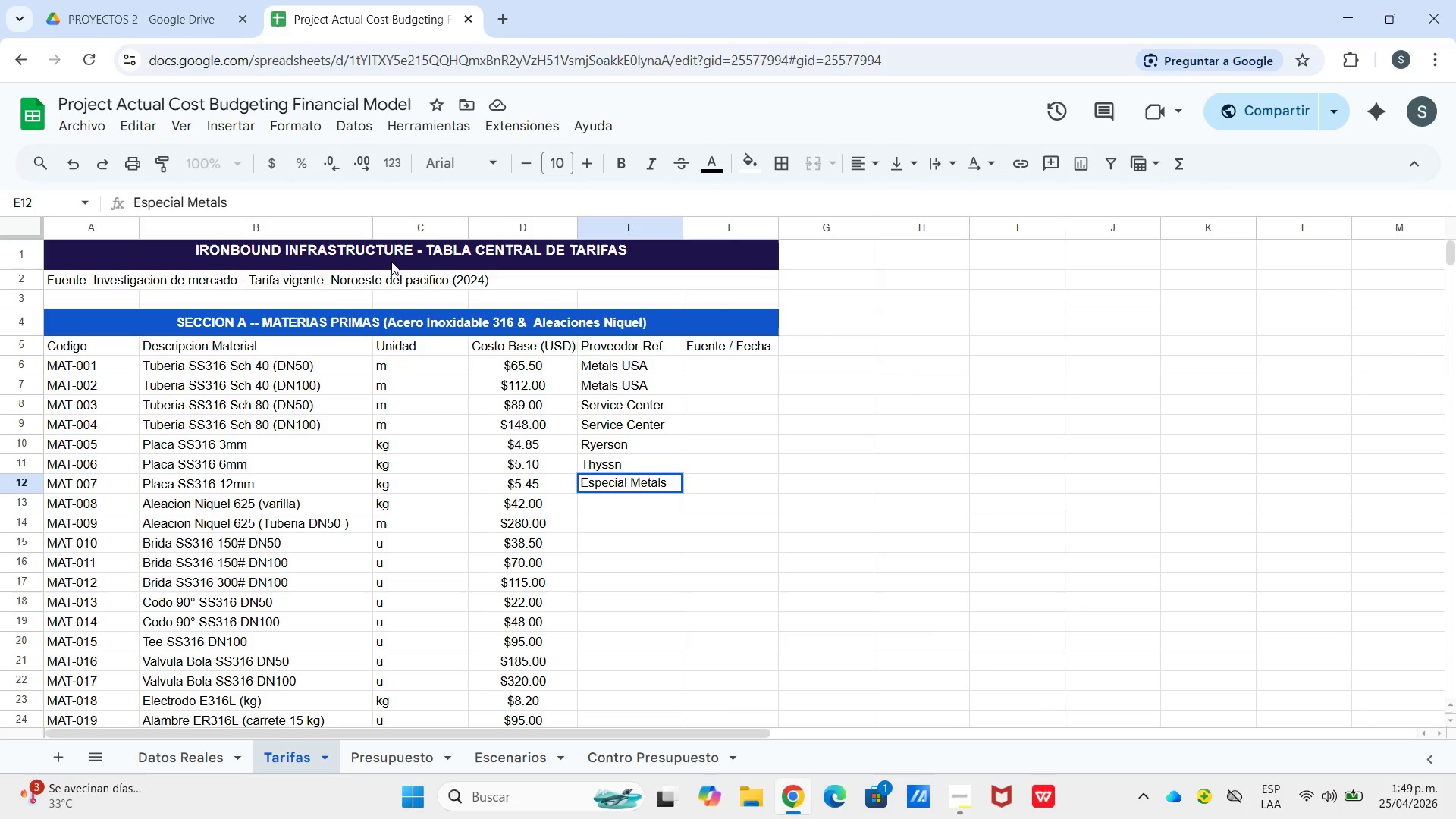 
key(Backspace)
key(Backspace)
key(Backspace)
key(Backspace)
type(cials )
 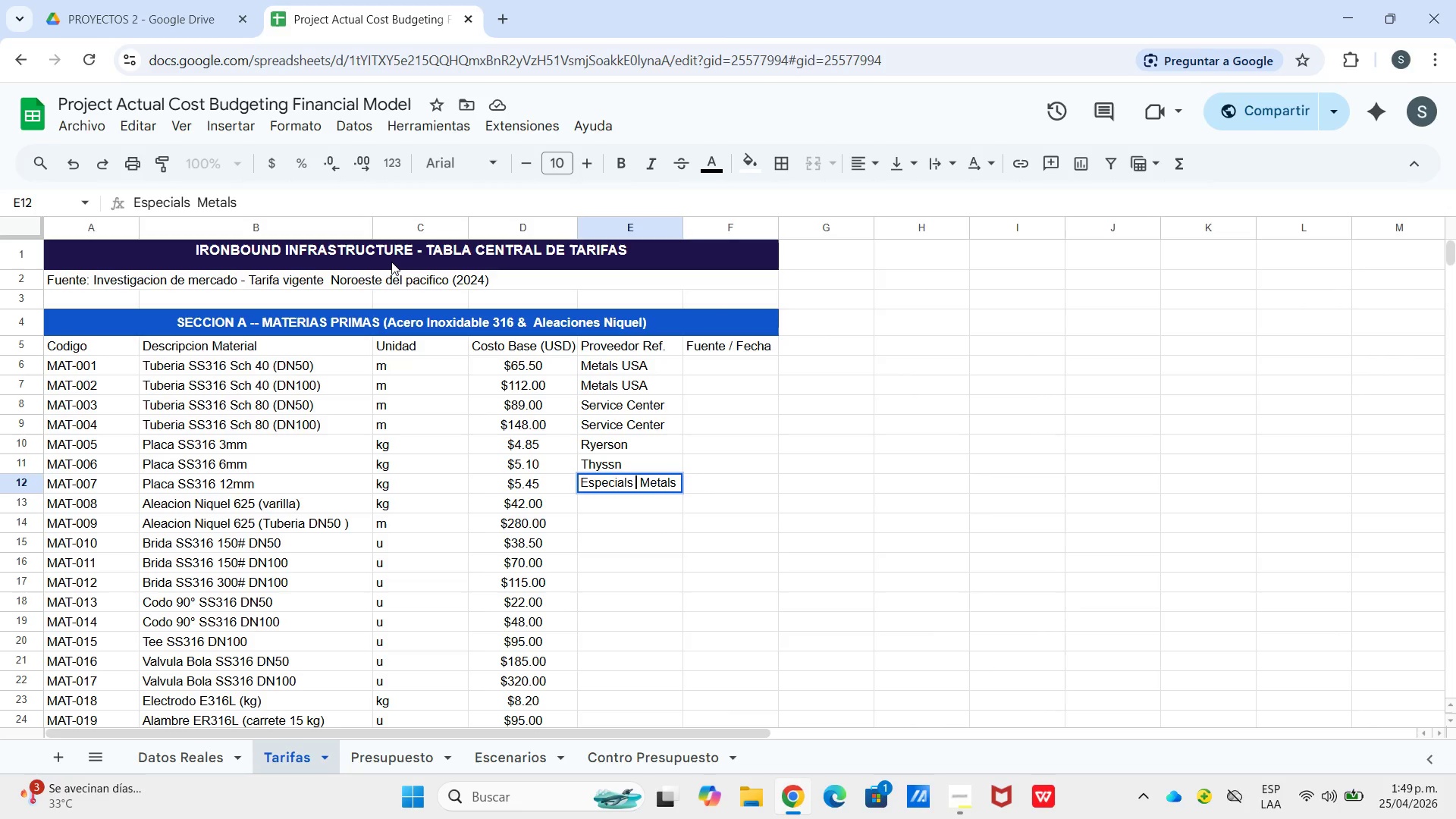 
key(ArrowLeft)
 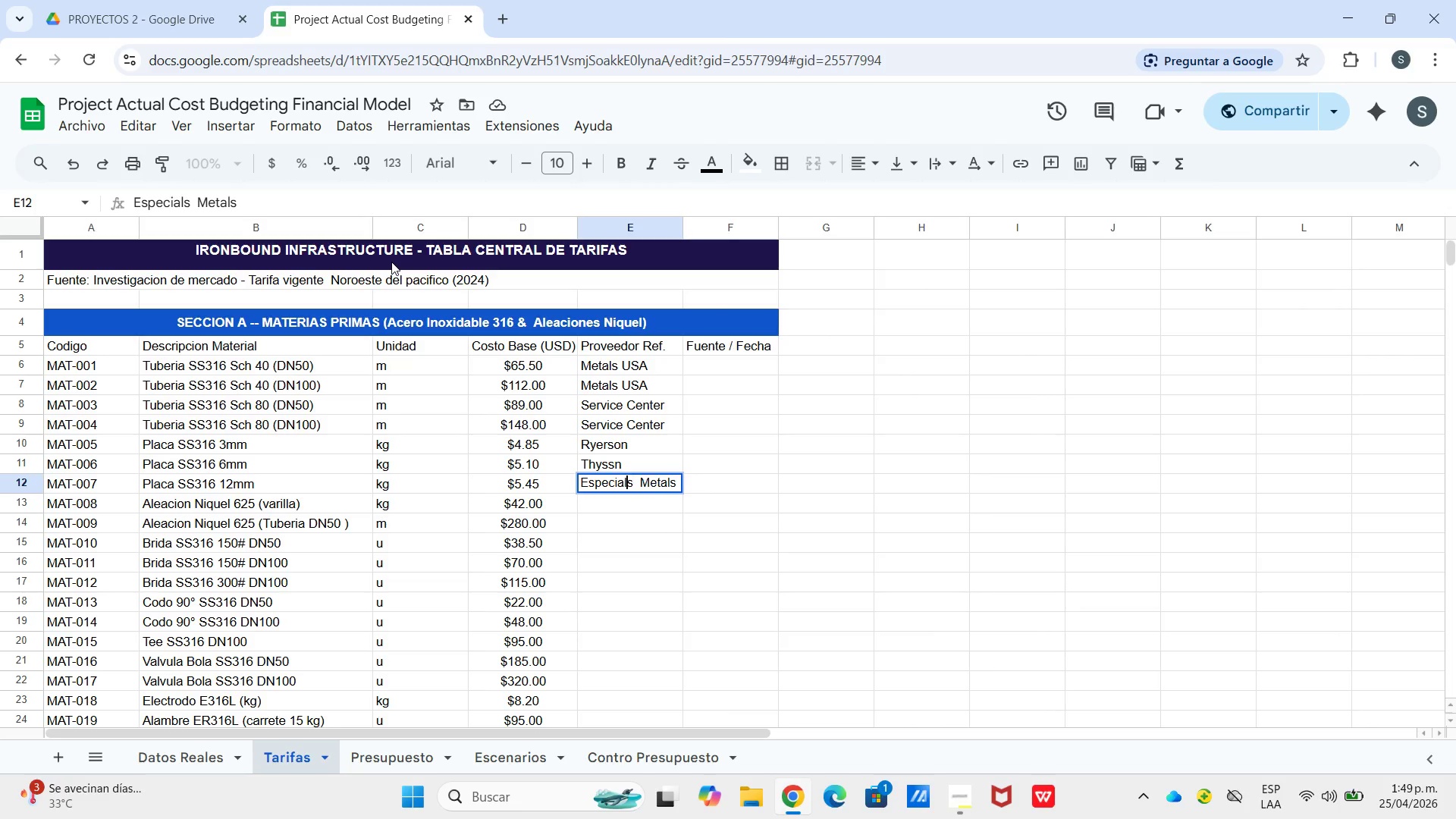 
key(ArrowLeft)
 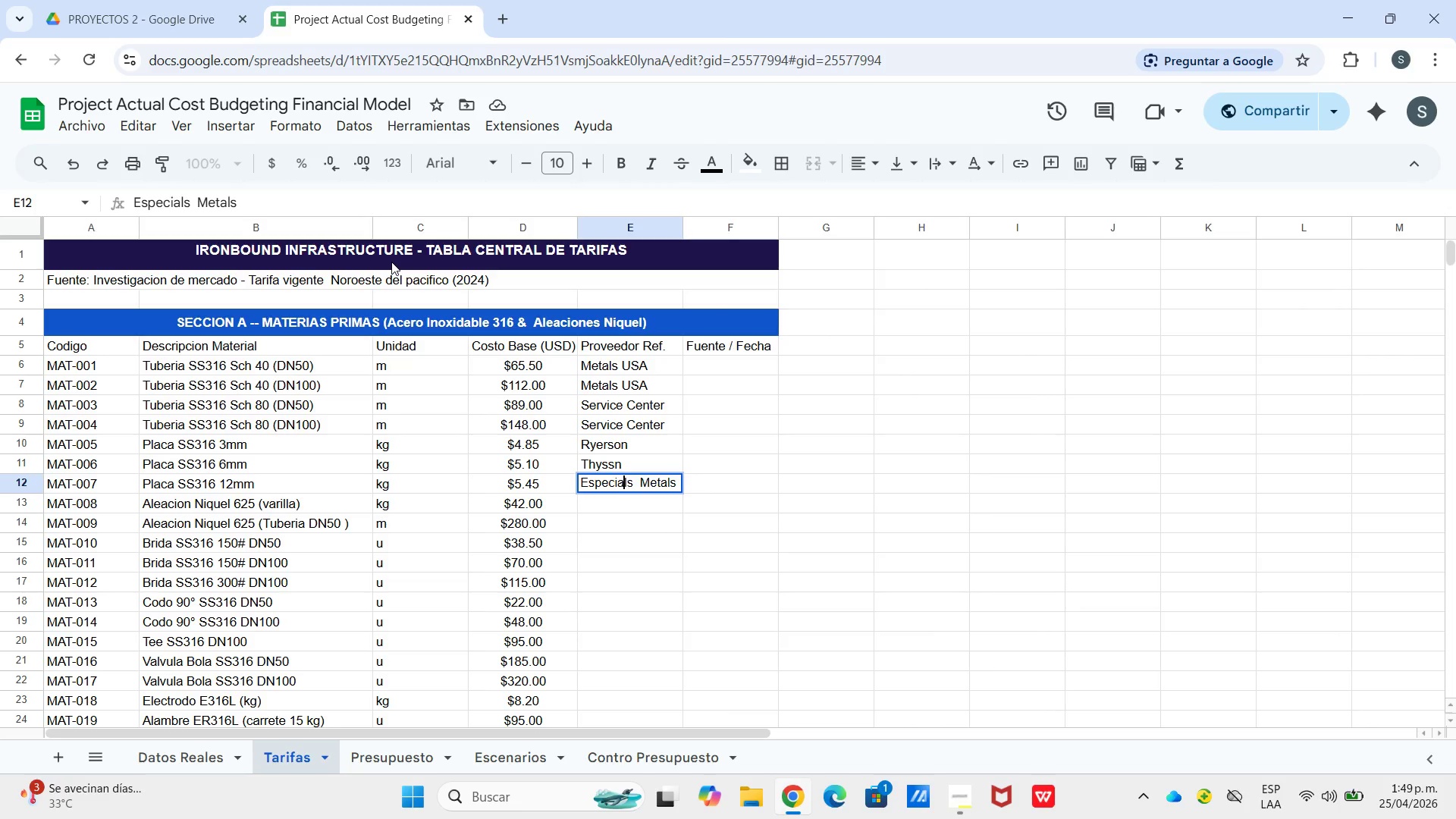 
key(ArrowLeft)
 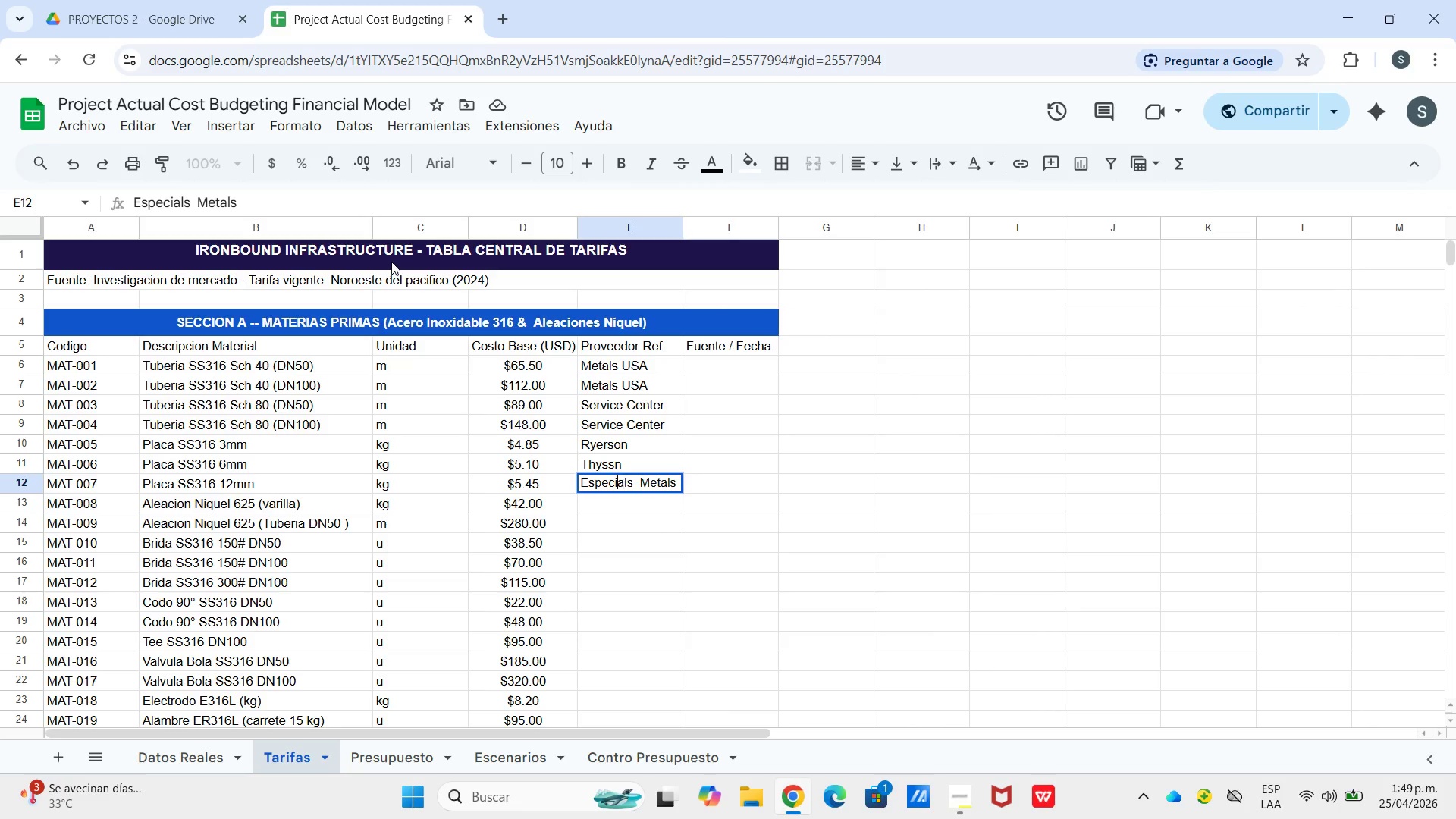 
key(ArrowLeft)
 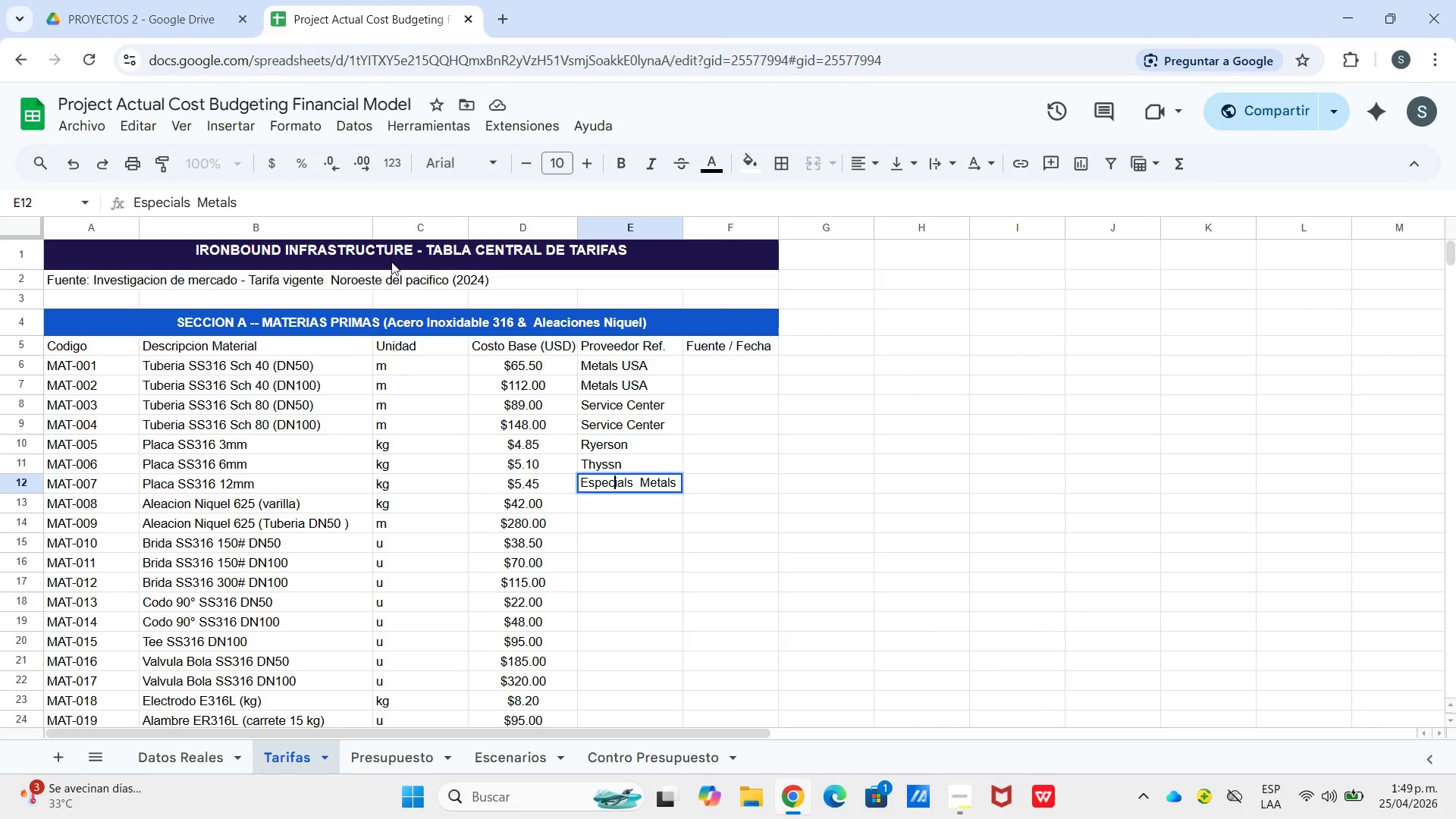 
key(ArrowLeft)
 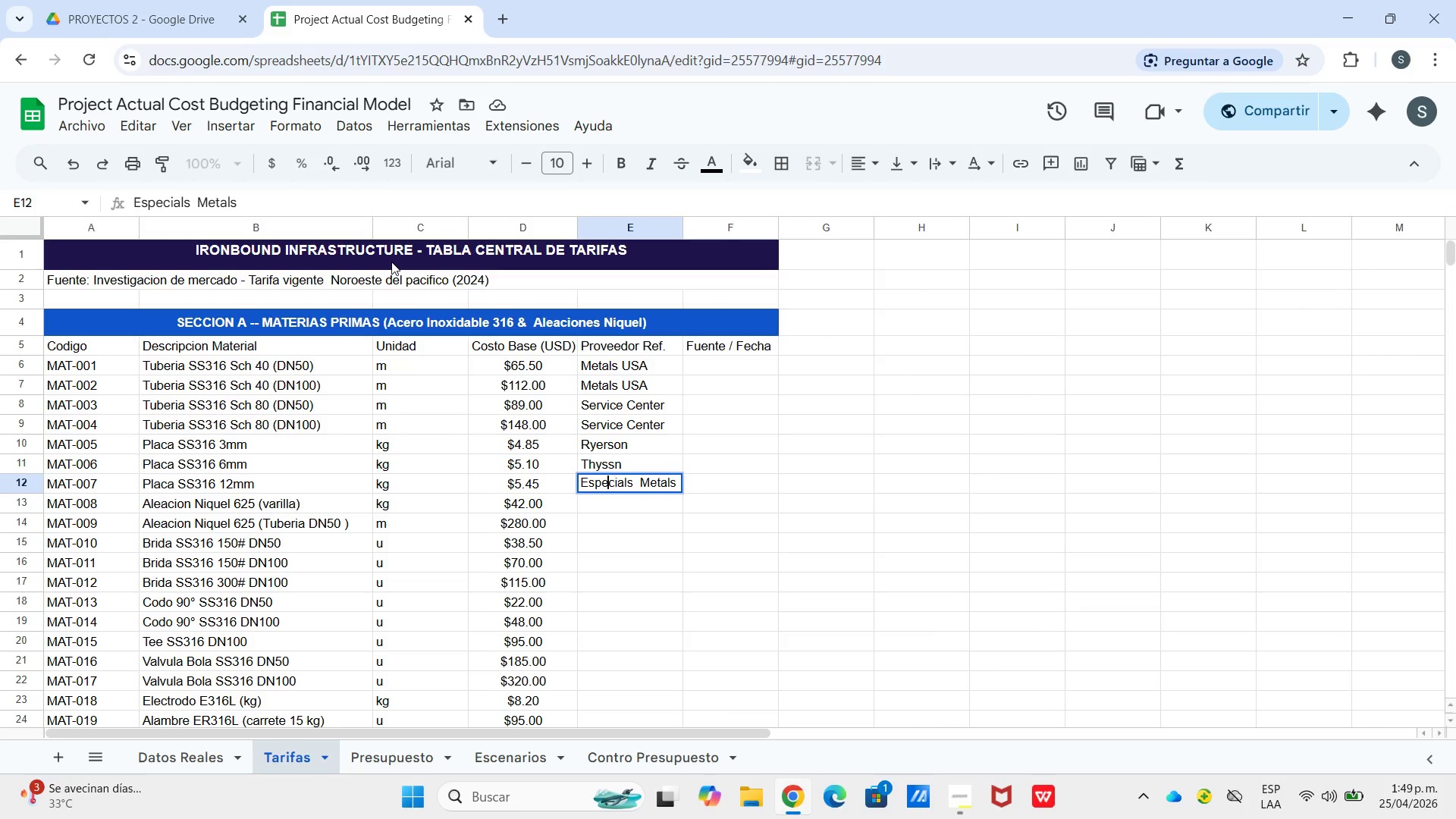 
key(ArrowLeft)
 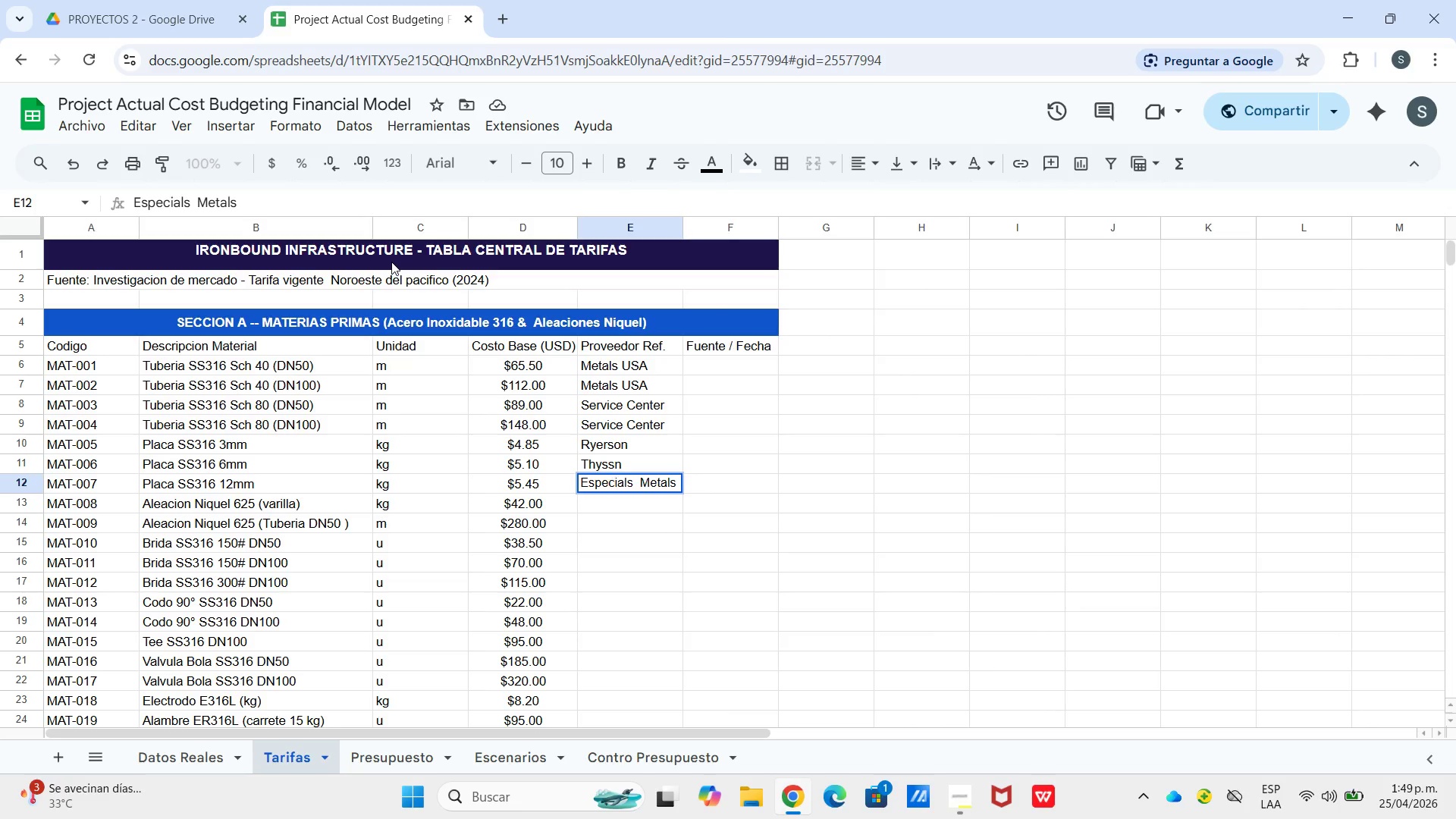 
key(Backspace)
 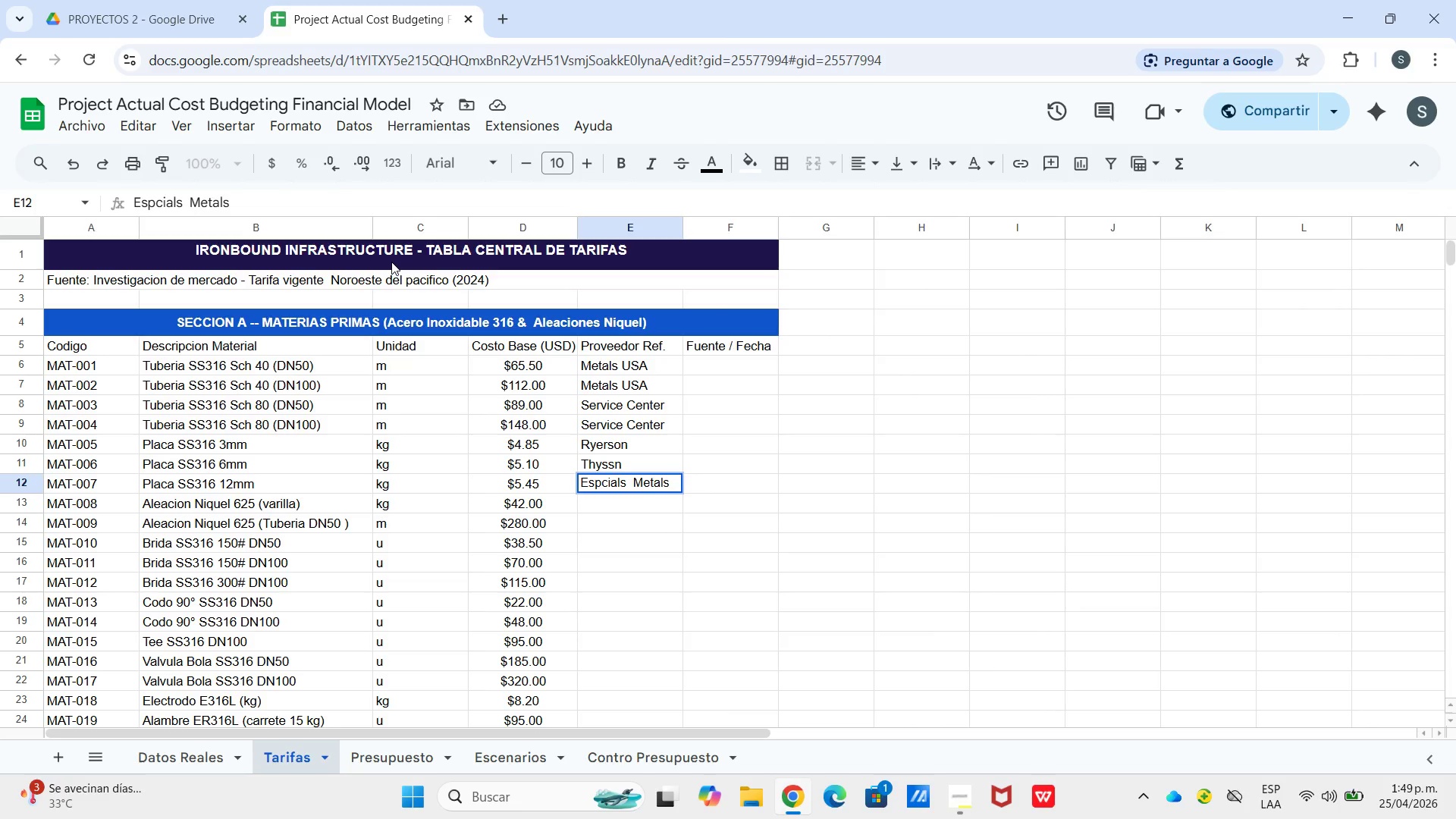 
key(E)
 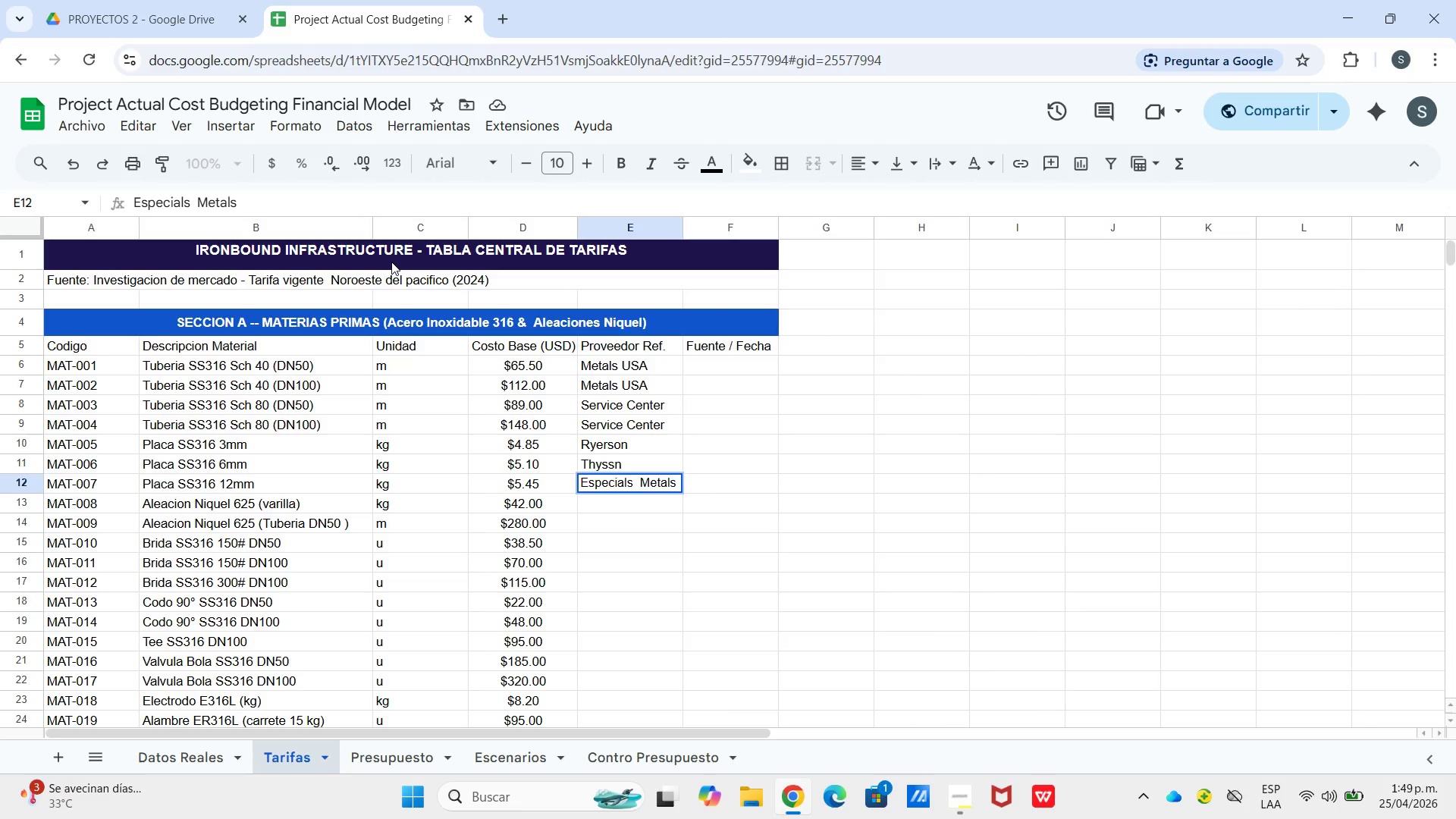 
key(ArrowLeft)
 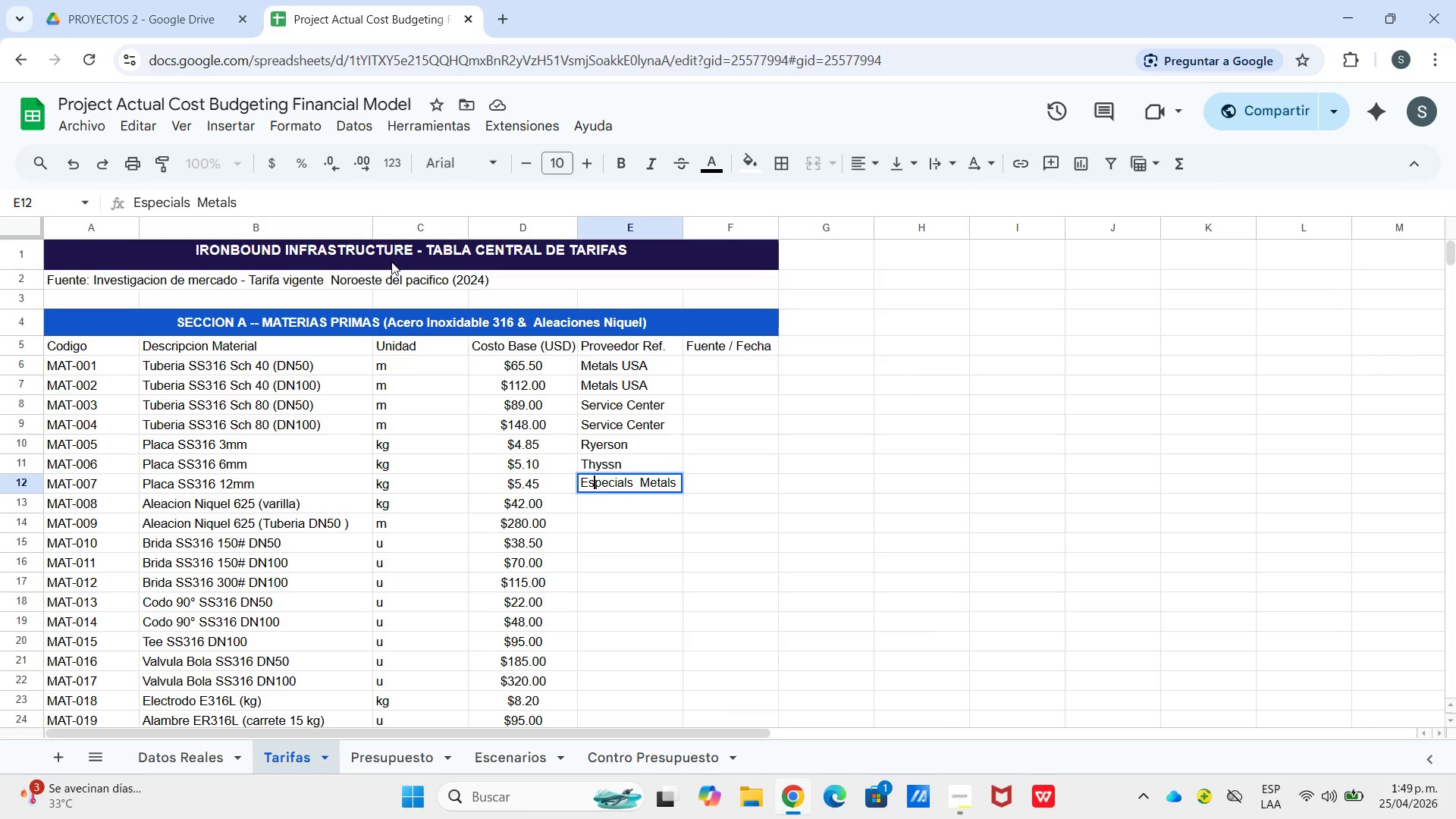 
key(ArrowLeft)
 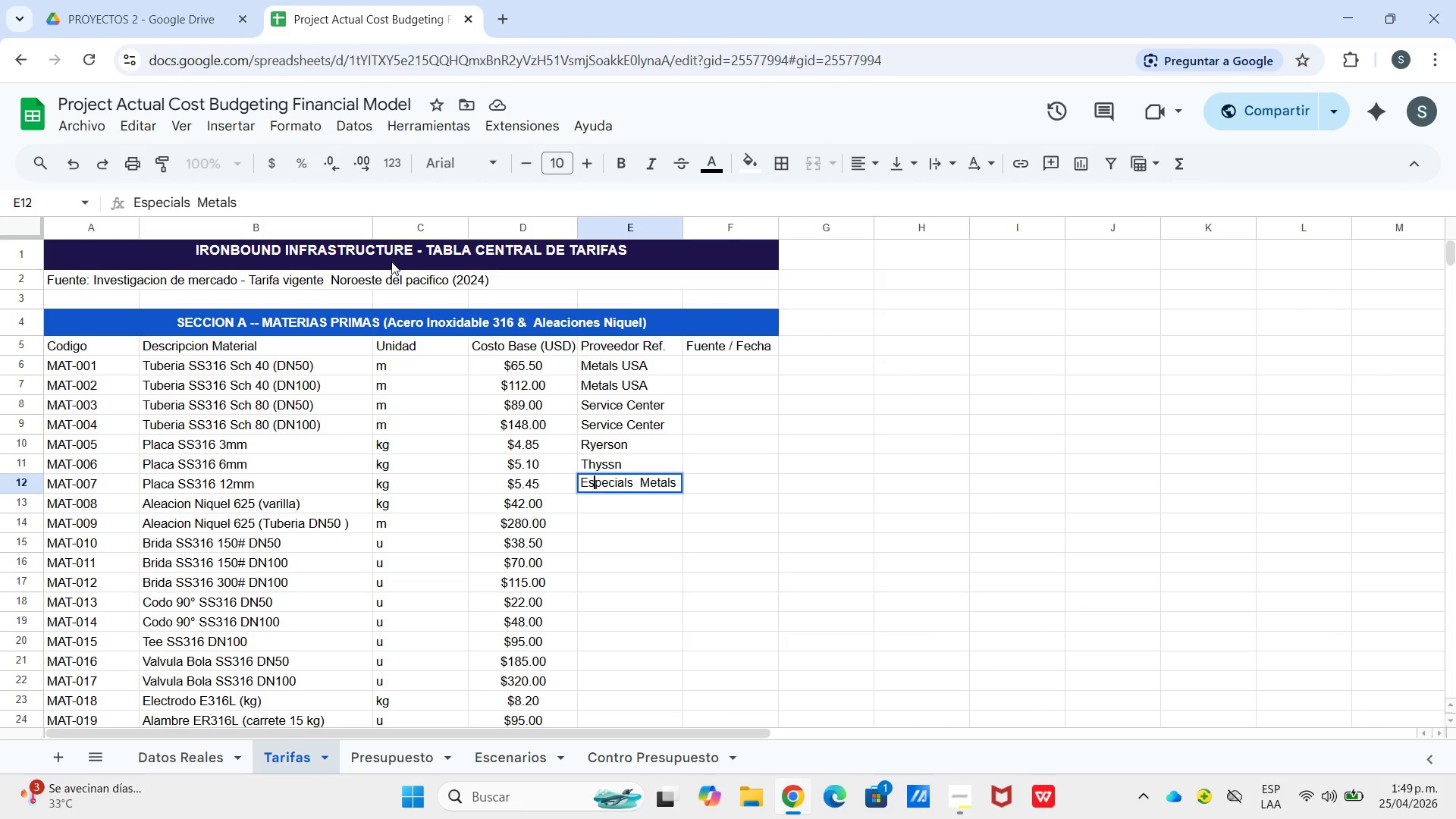 
key(ArrowLeft)
 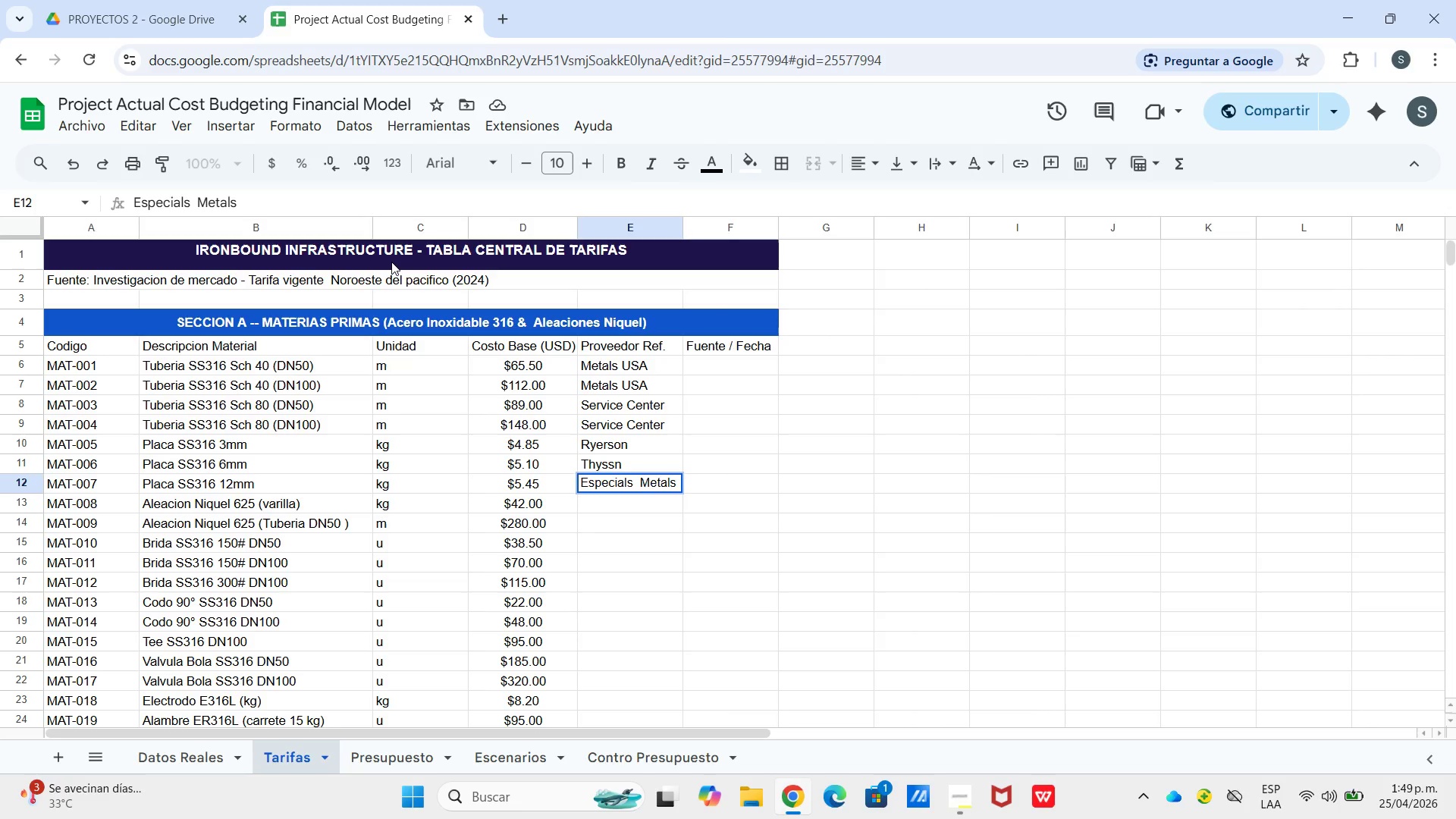 
key(Backspace)
 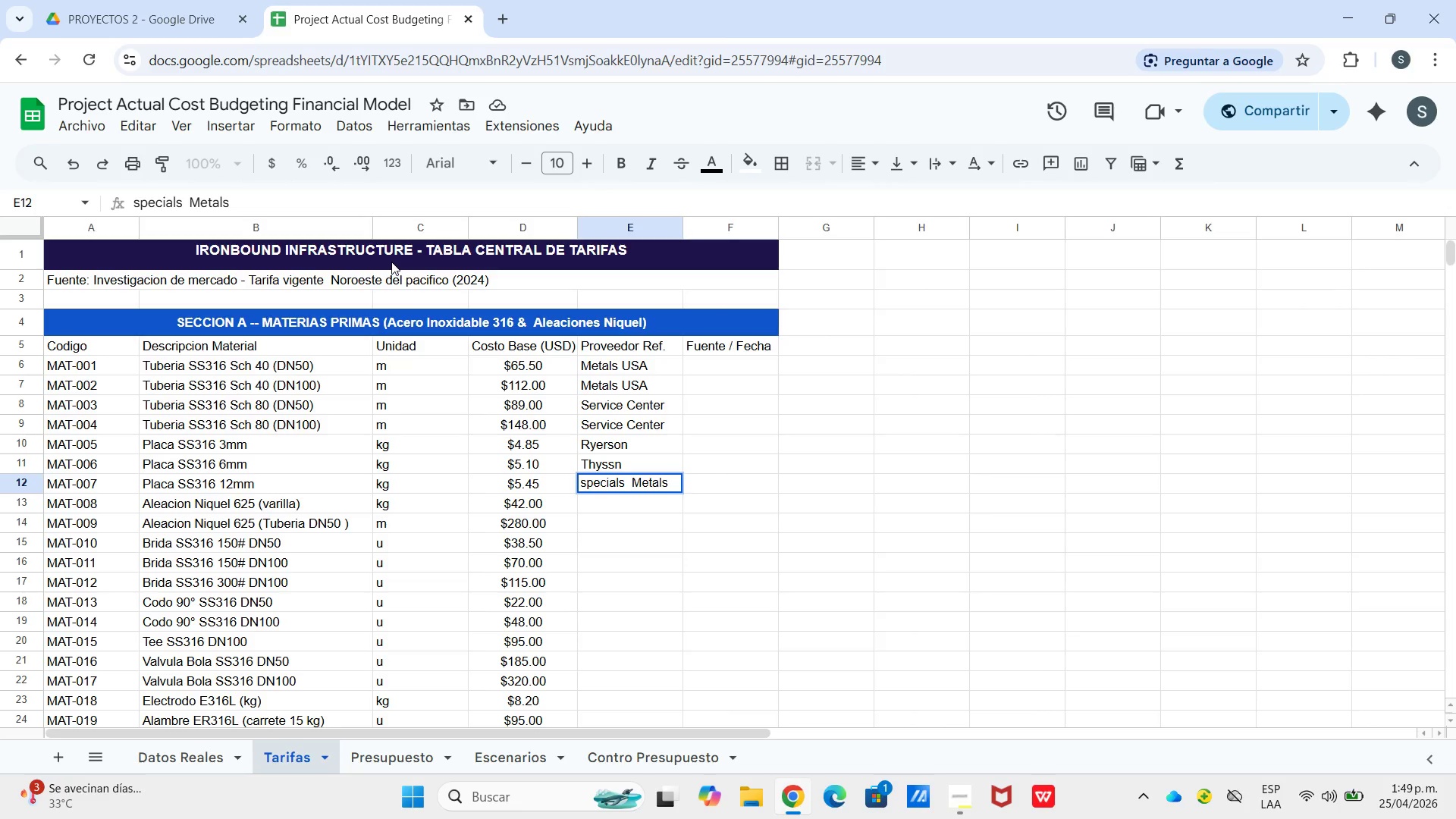 
key(ArrowRight)
 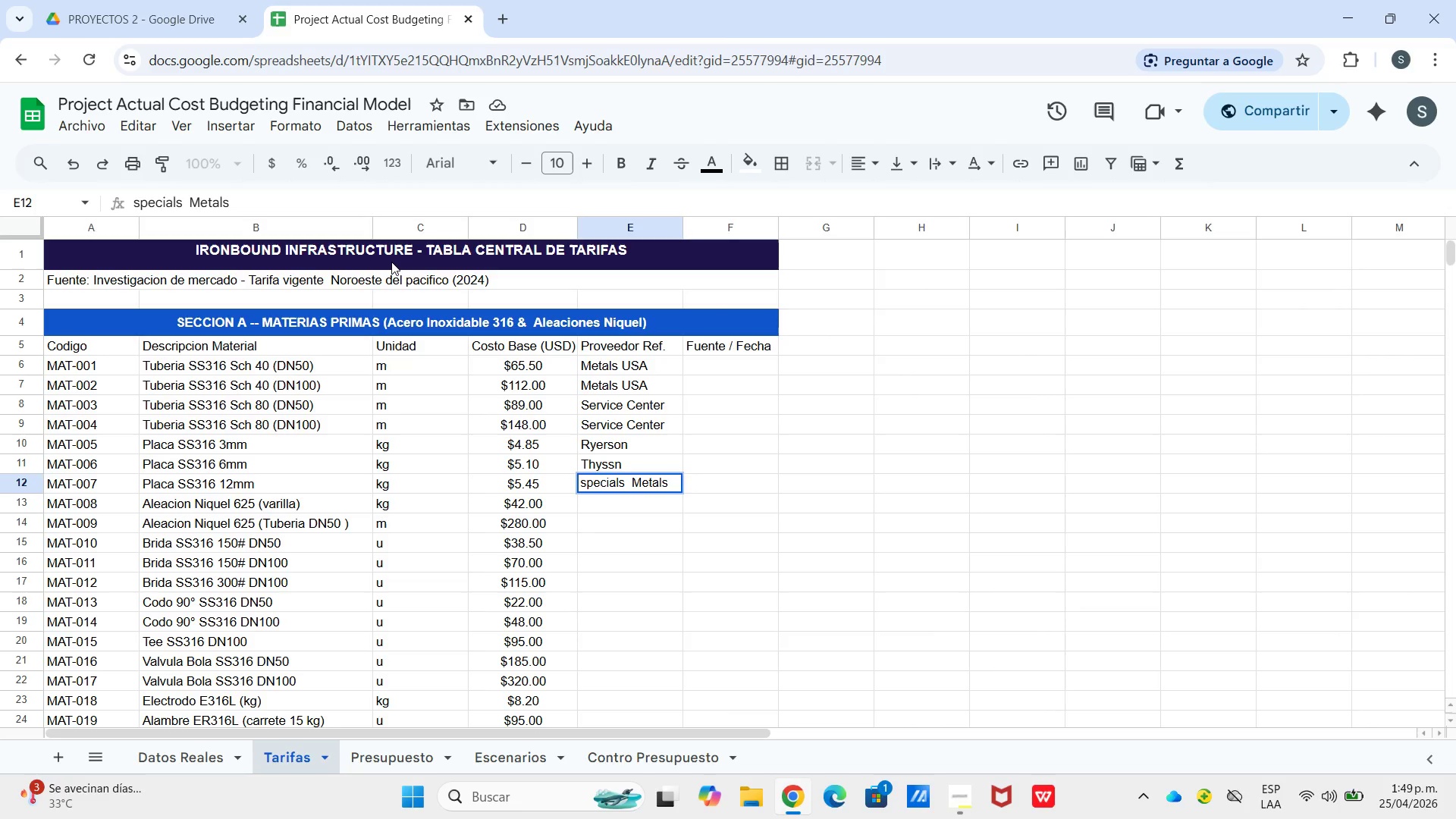 
key(Backspace)
 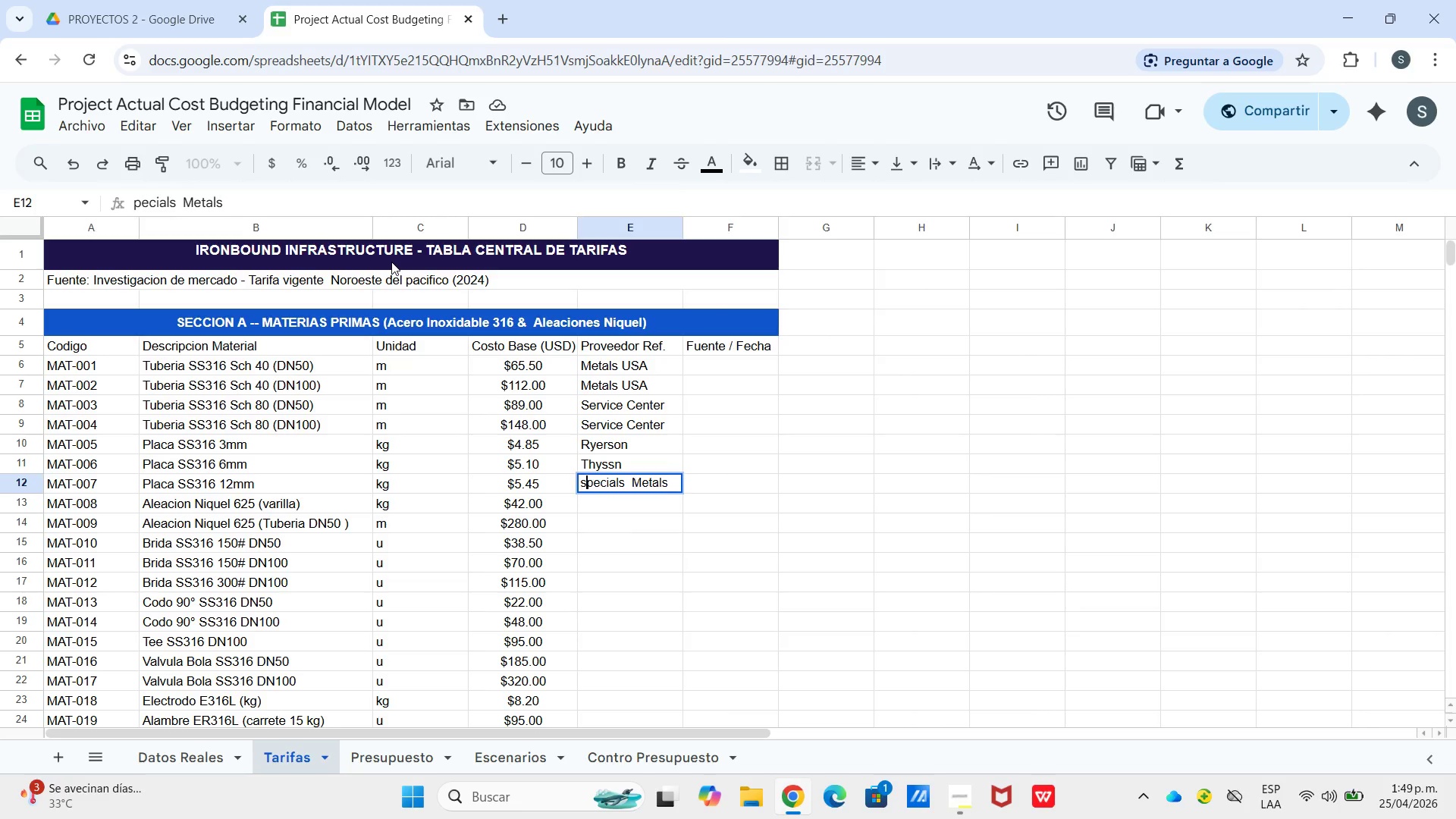 
hold_key(key=S, duration=0.72)
 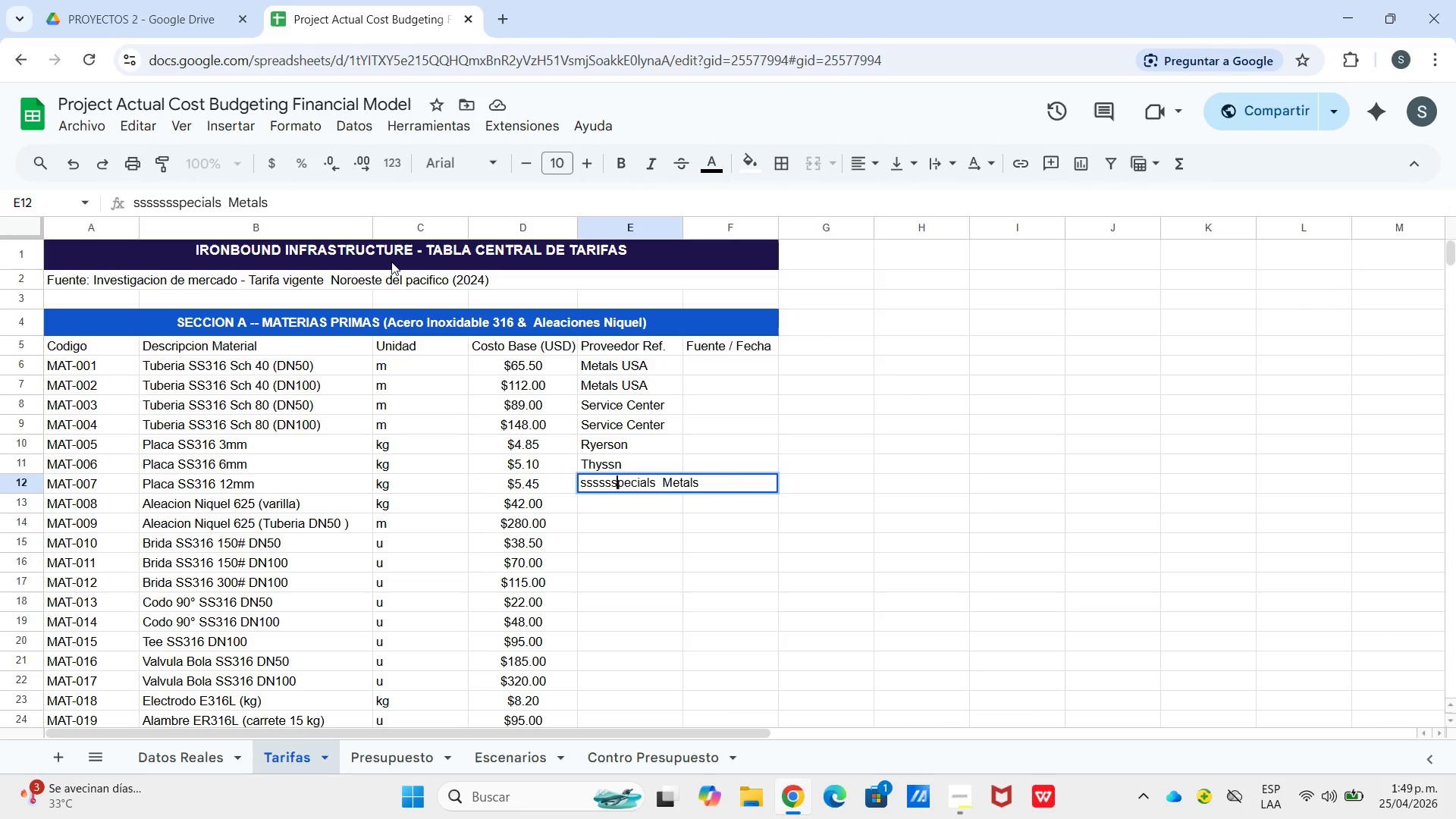 
key(Backspace)
 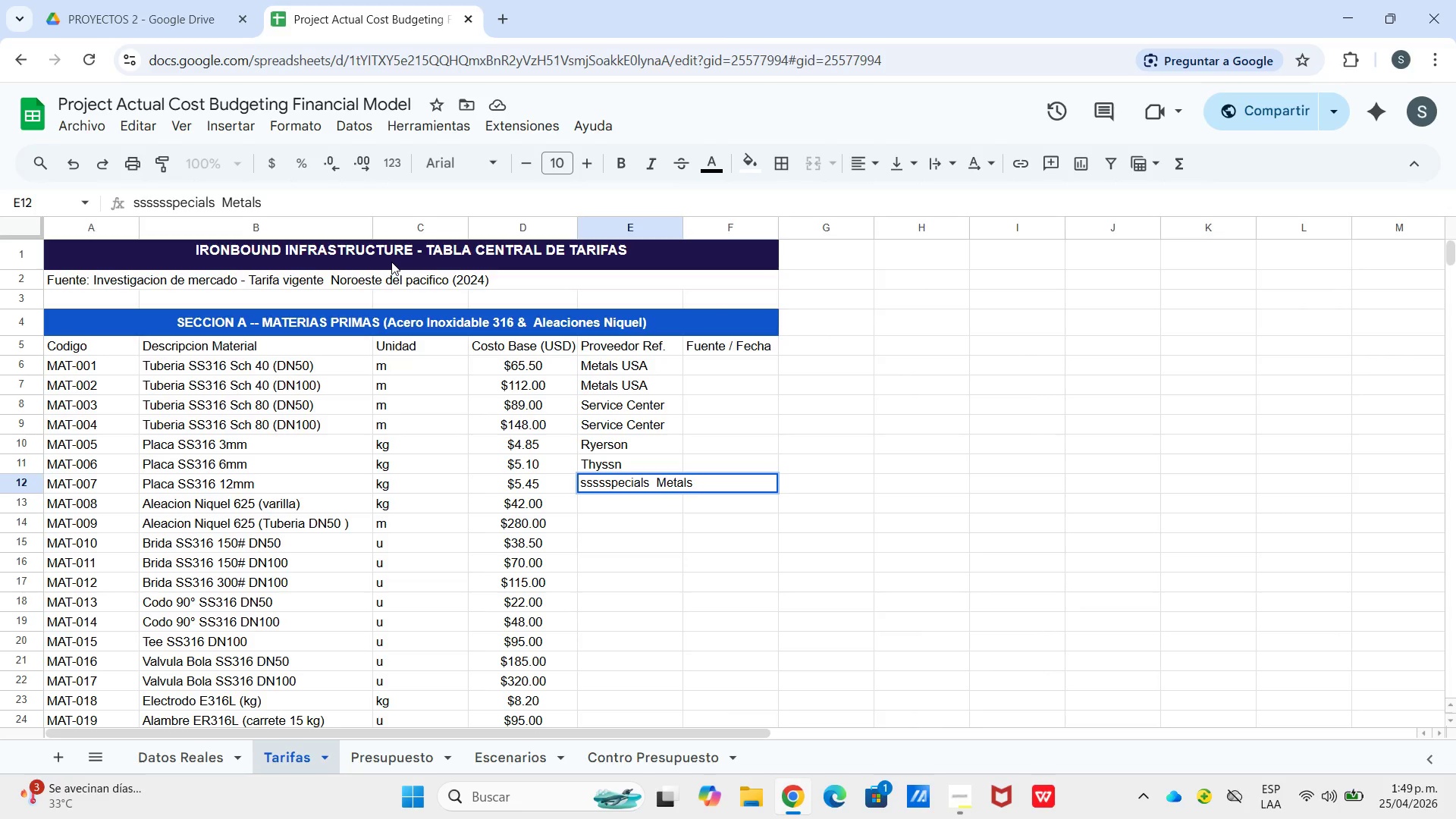 
key(Backspace)
 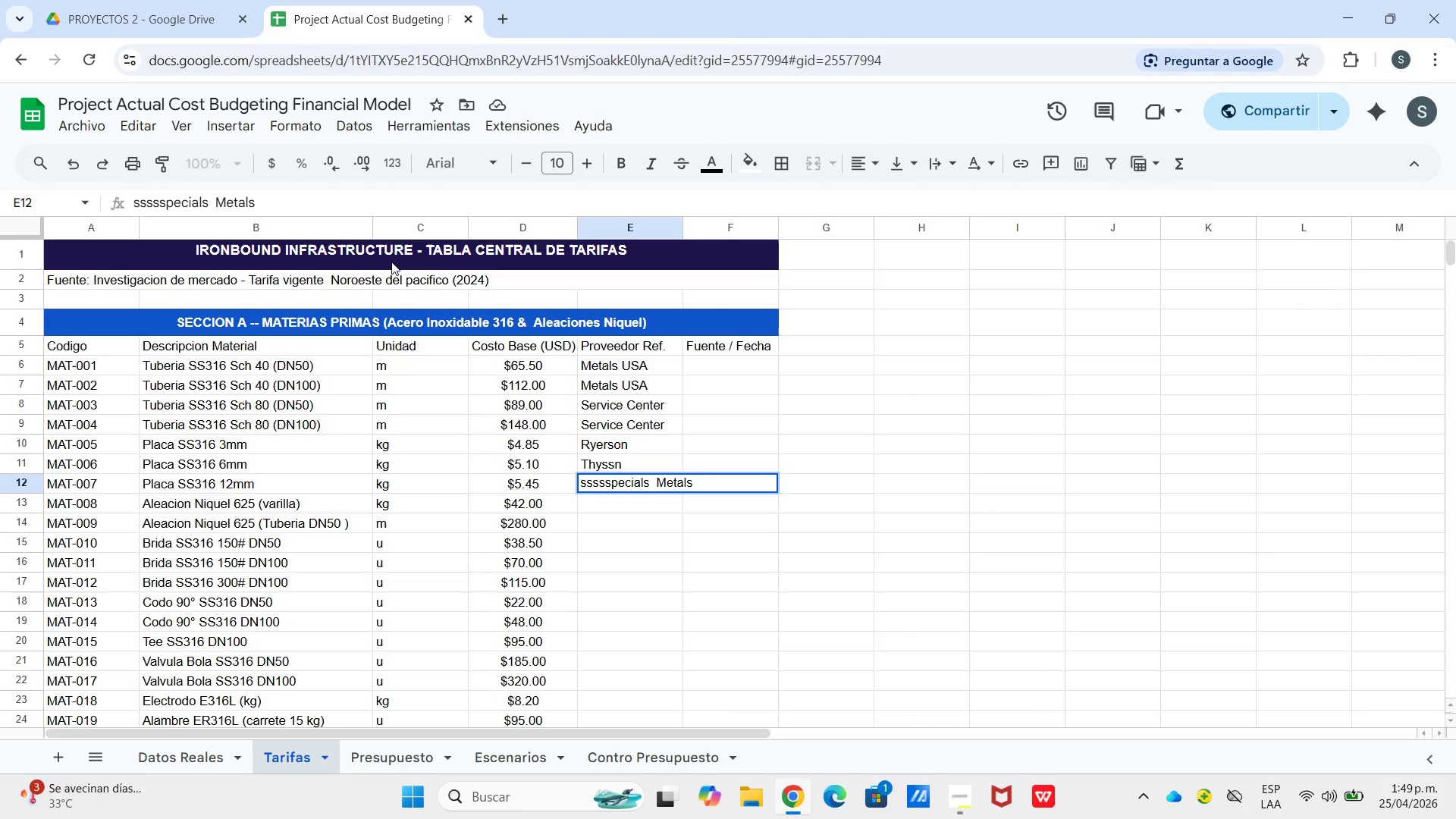 
key(Backspace)
 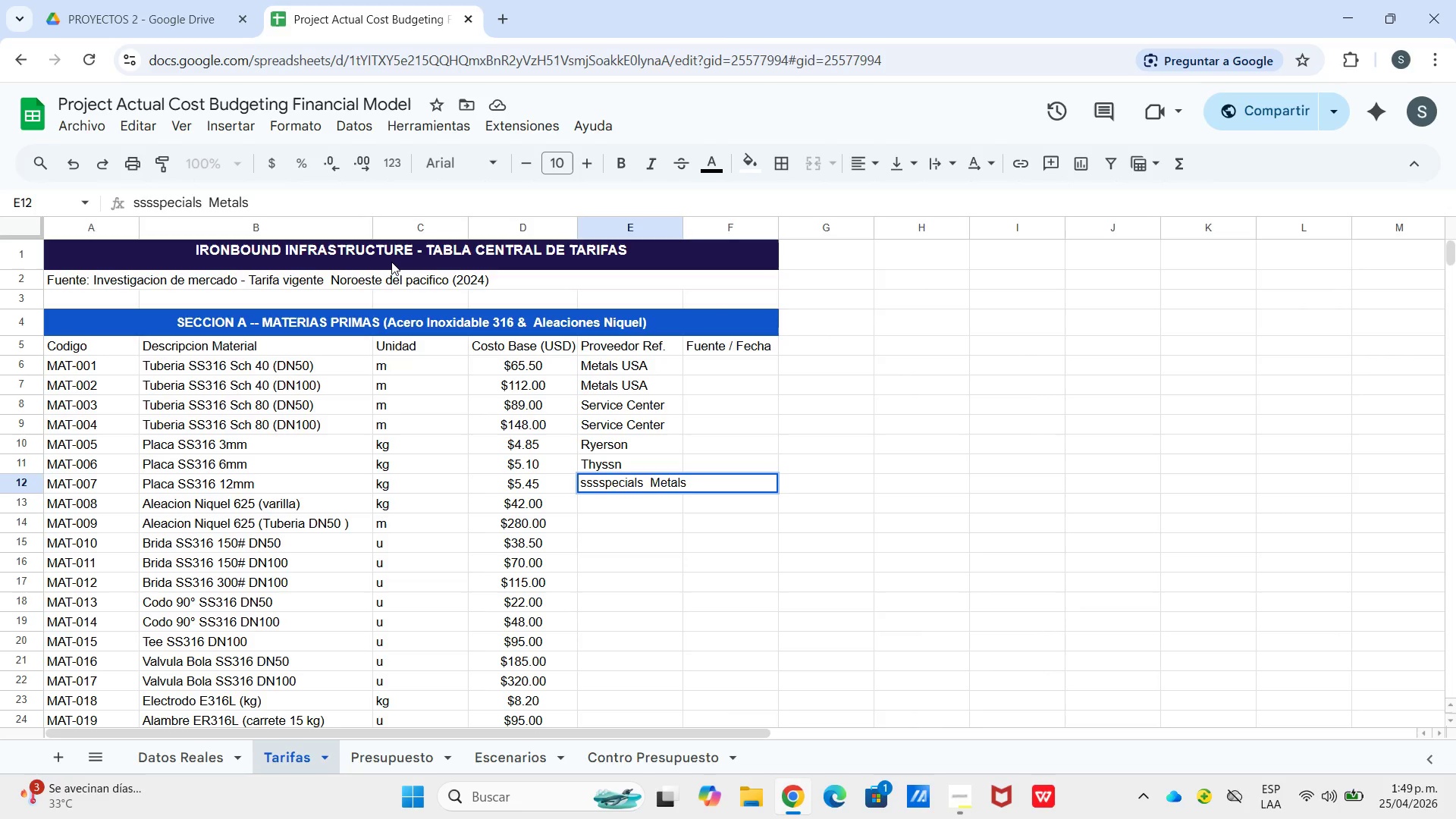 
hold_key(key=Backspace, duration=0.77)
 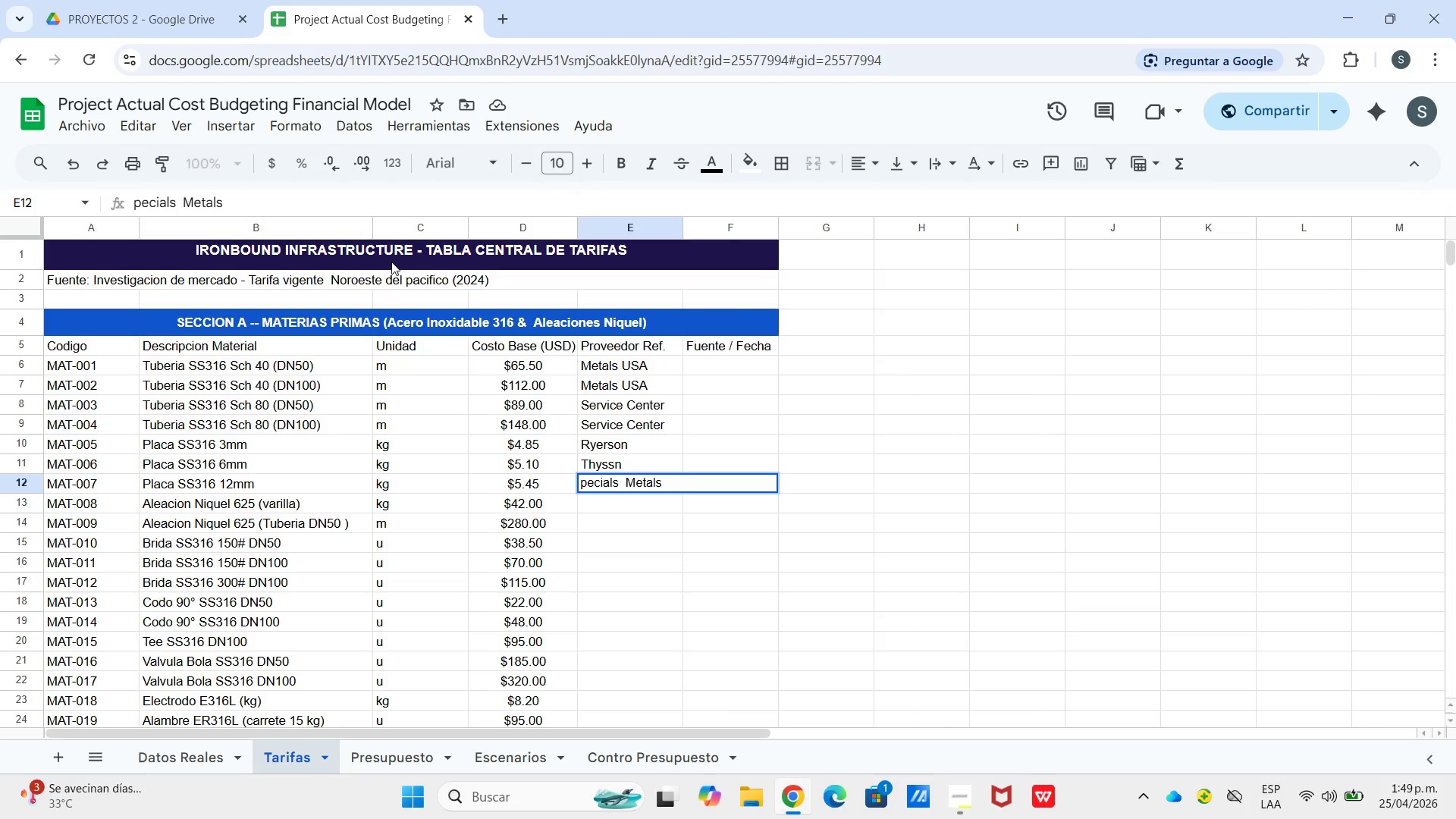 
key(Shift+S)
 